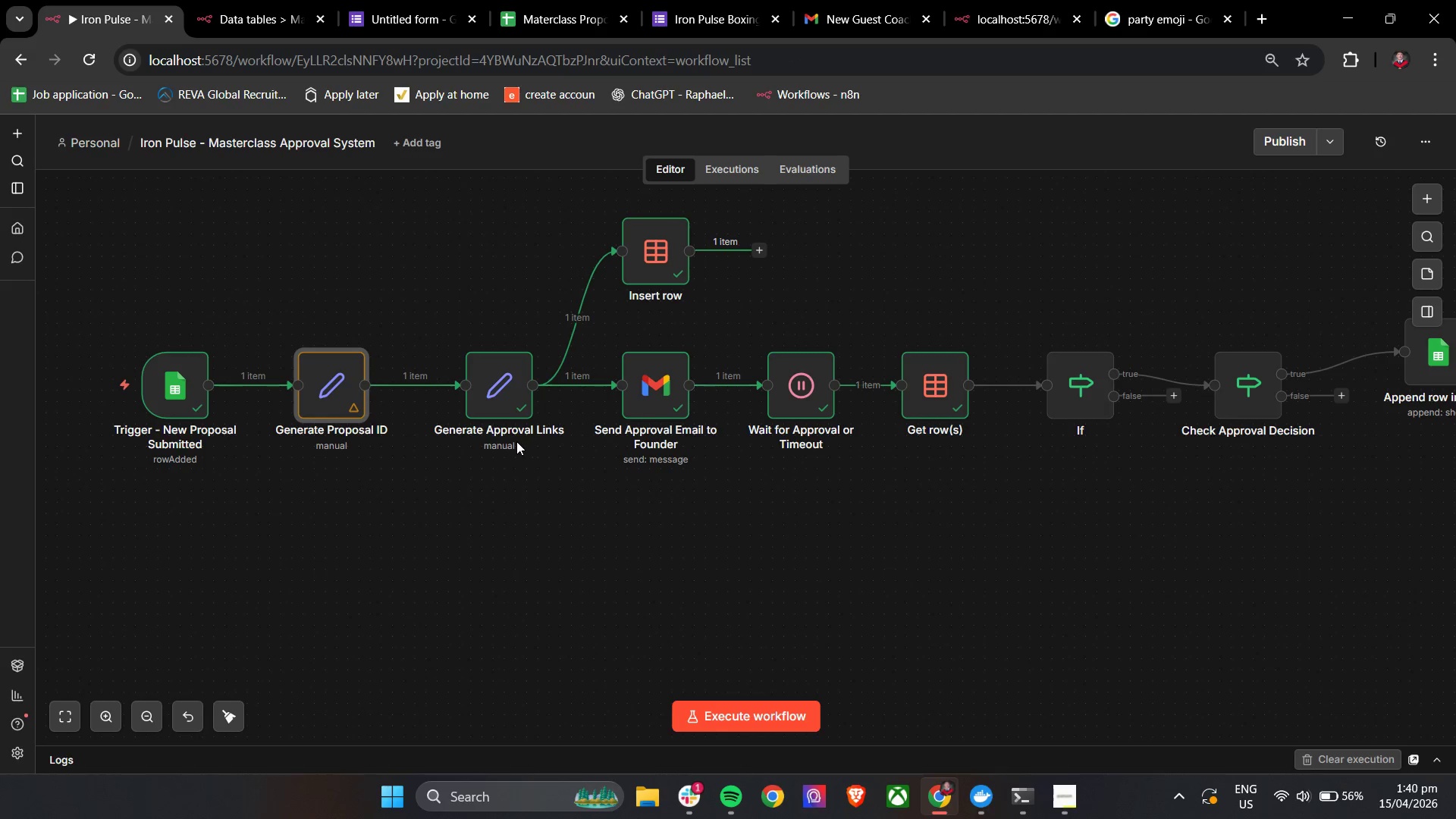 
mouse_move([488, 404])
 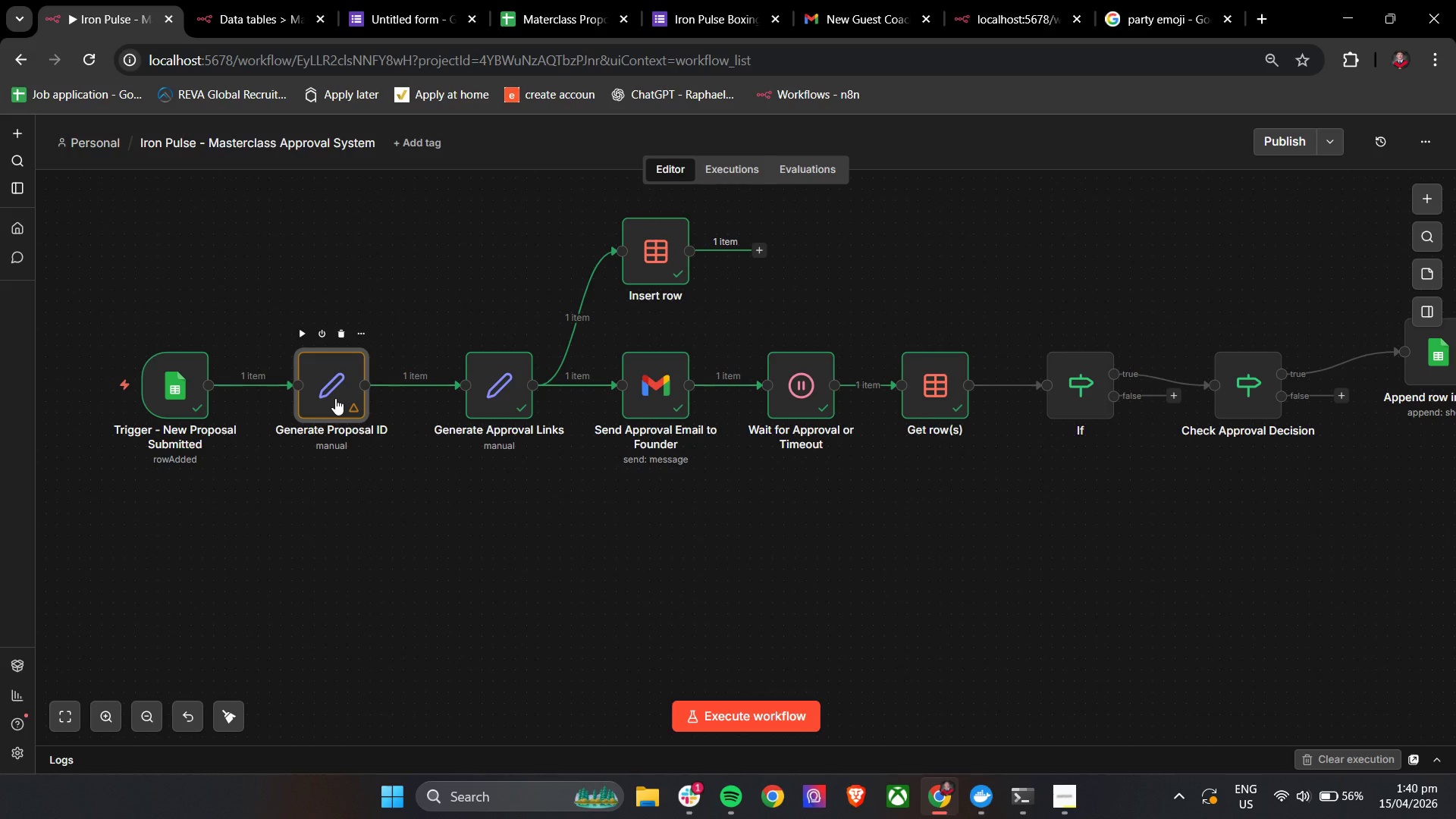 
wait(5.76)
 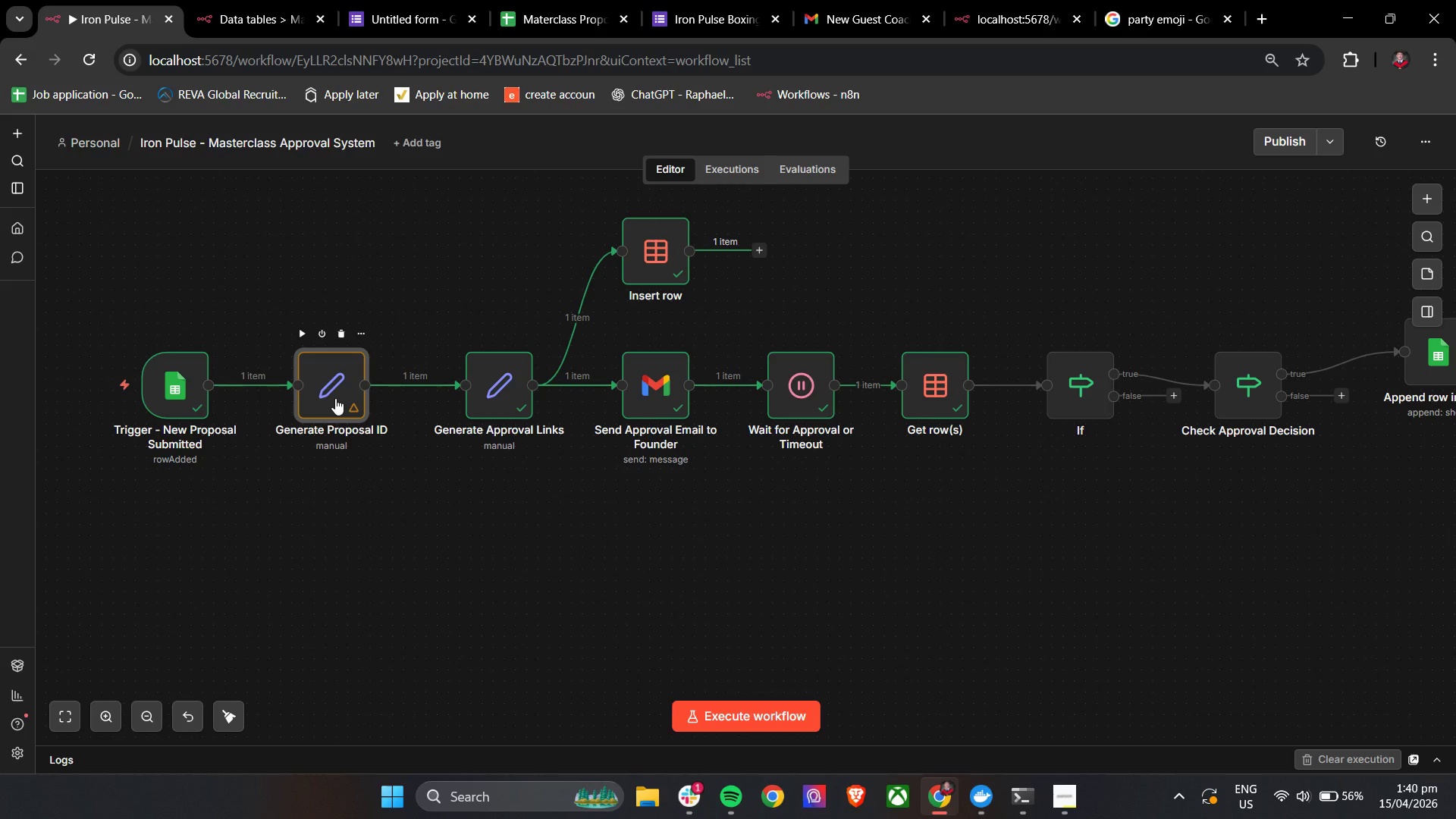 
double_click([519, 403])
 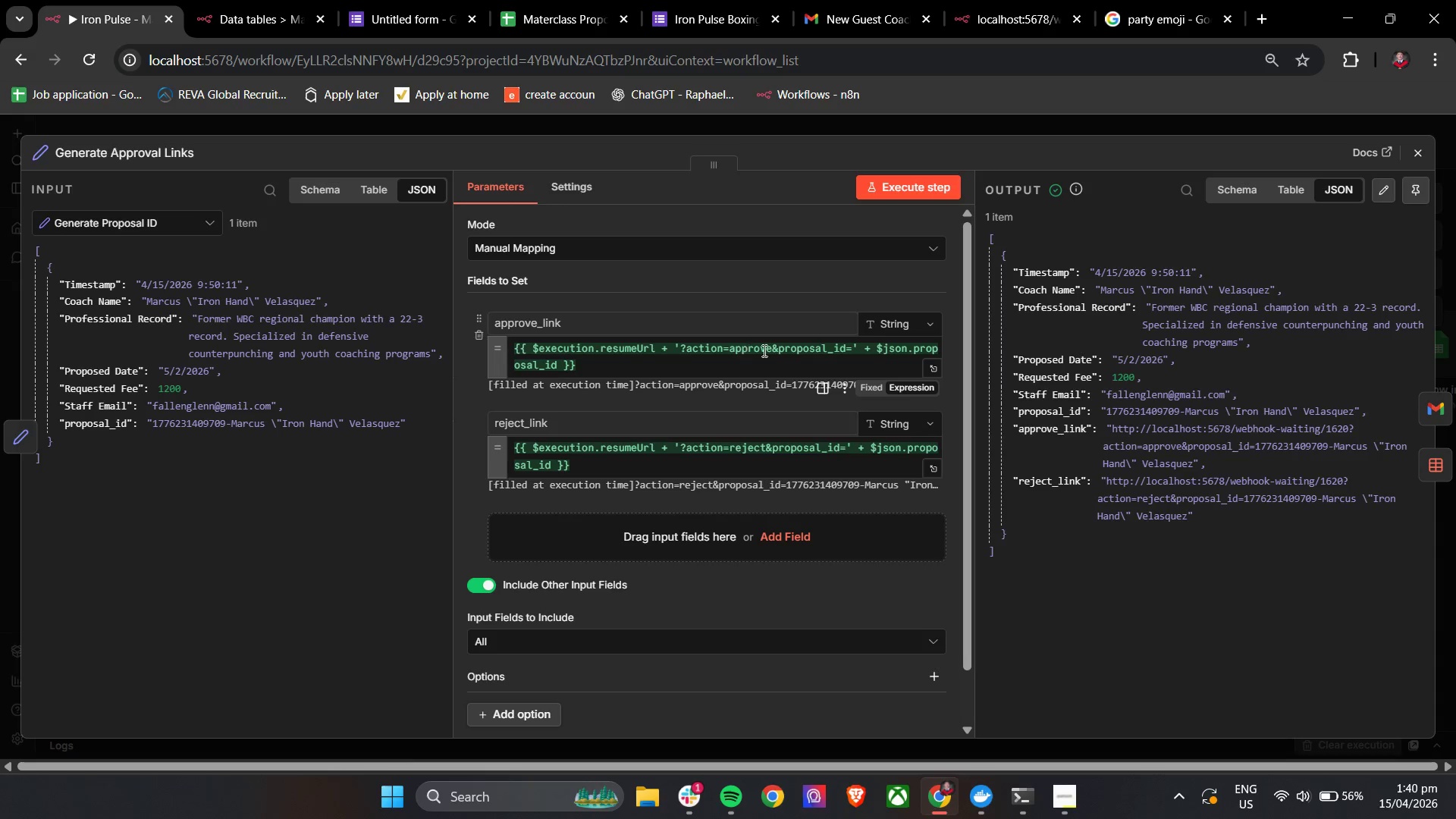 
wait(10.56)
 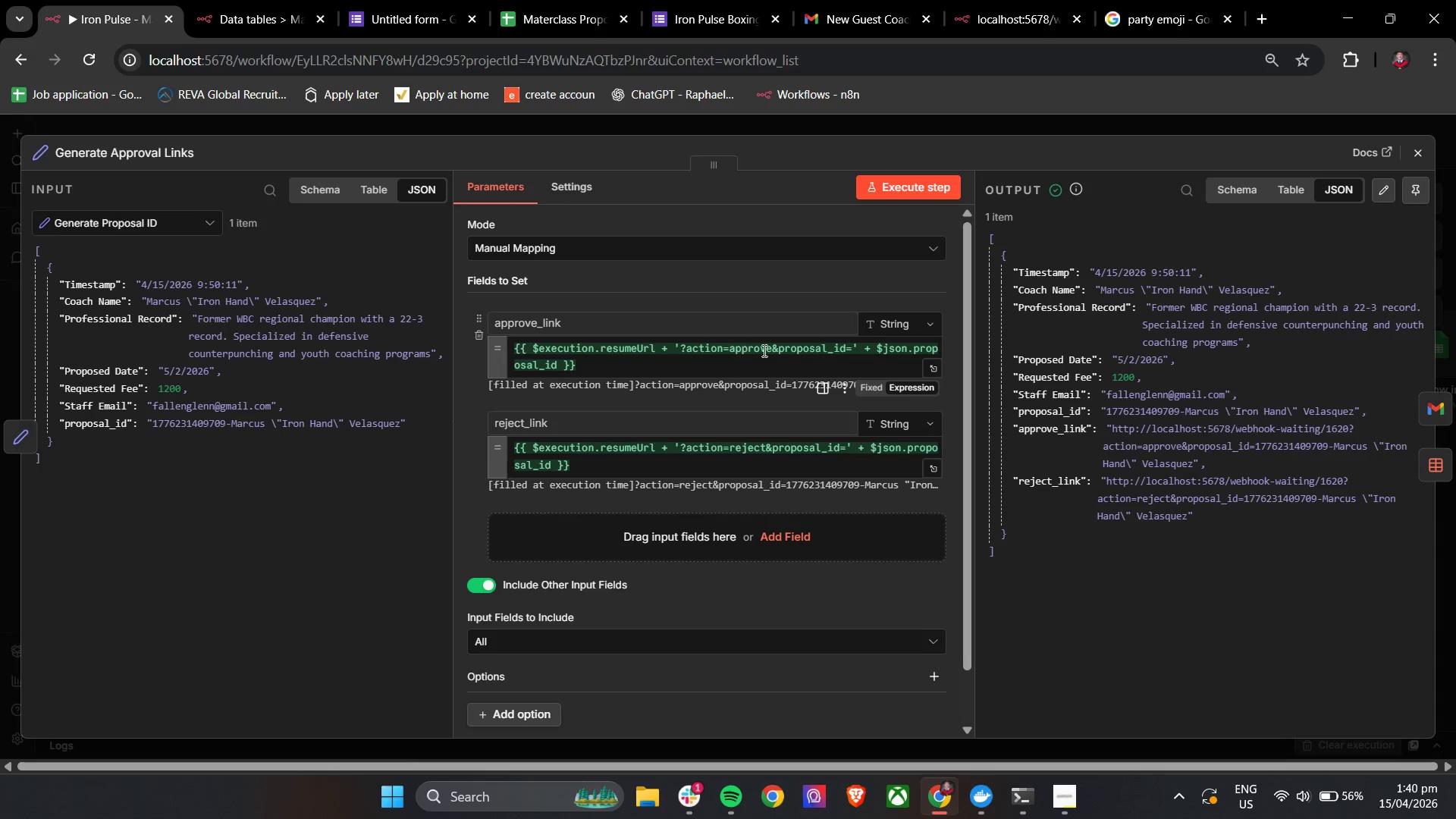 
left_click([1414, 159])
 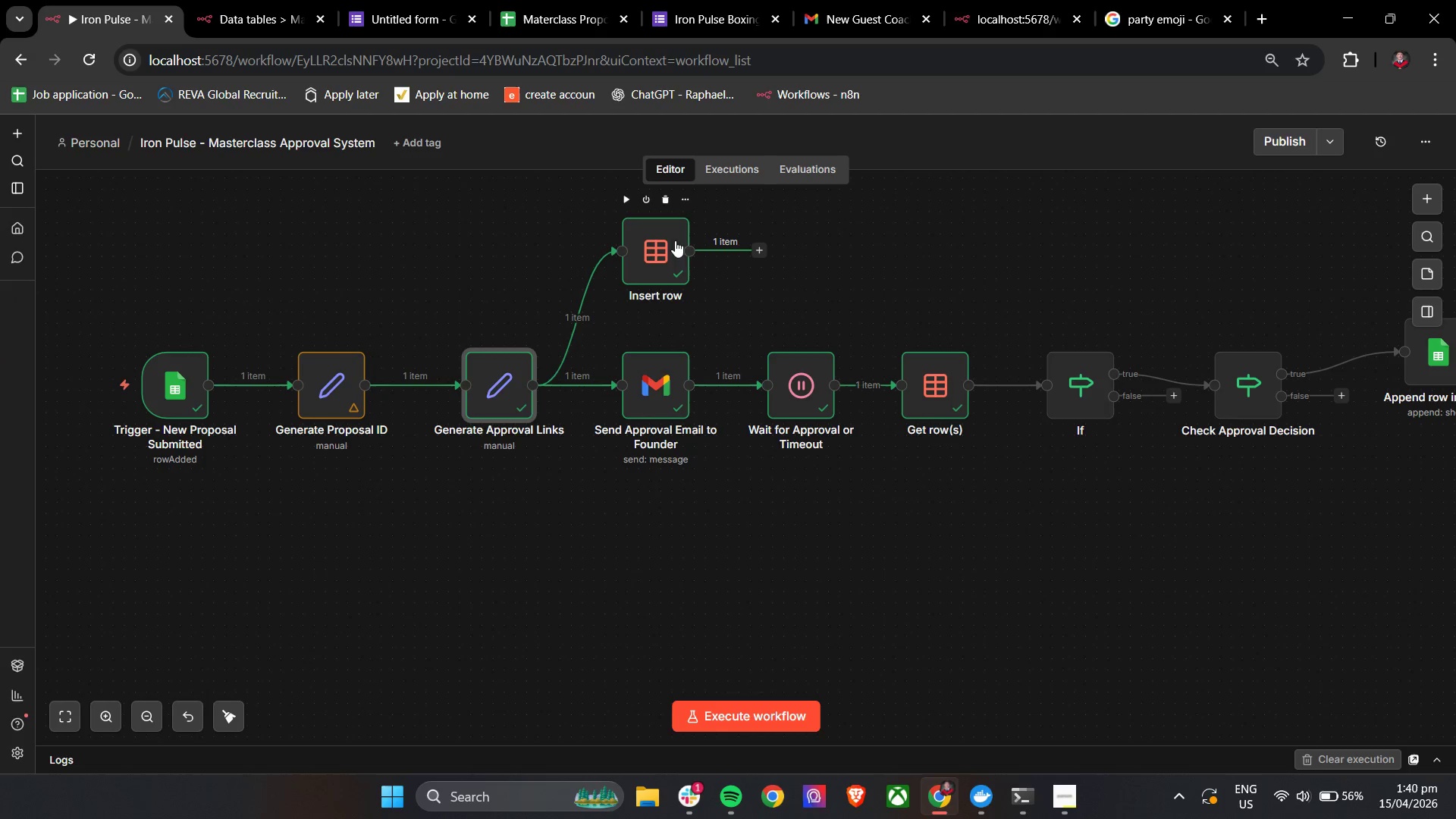 
double_click([667, 246])
 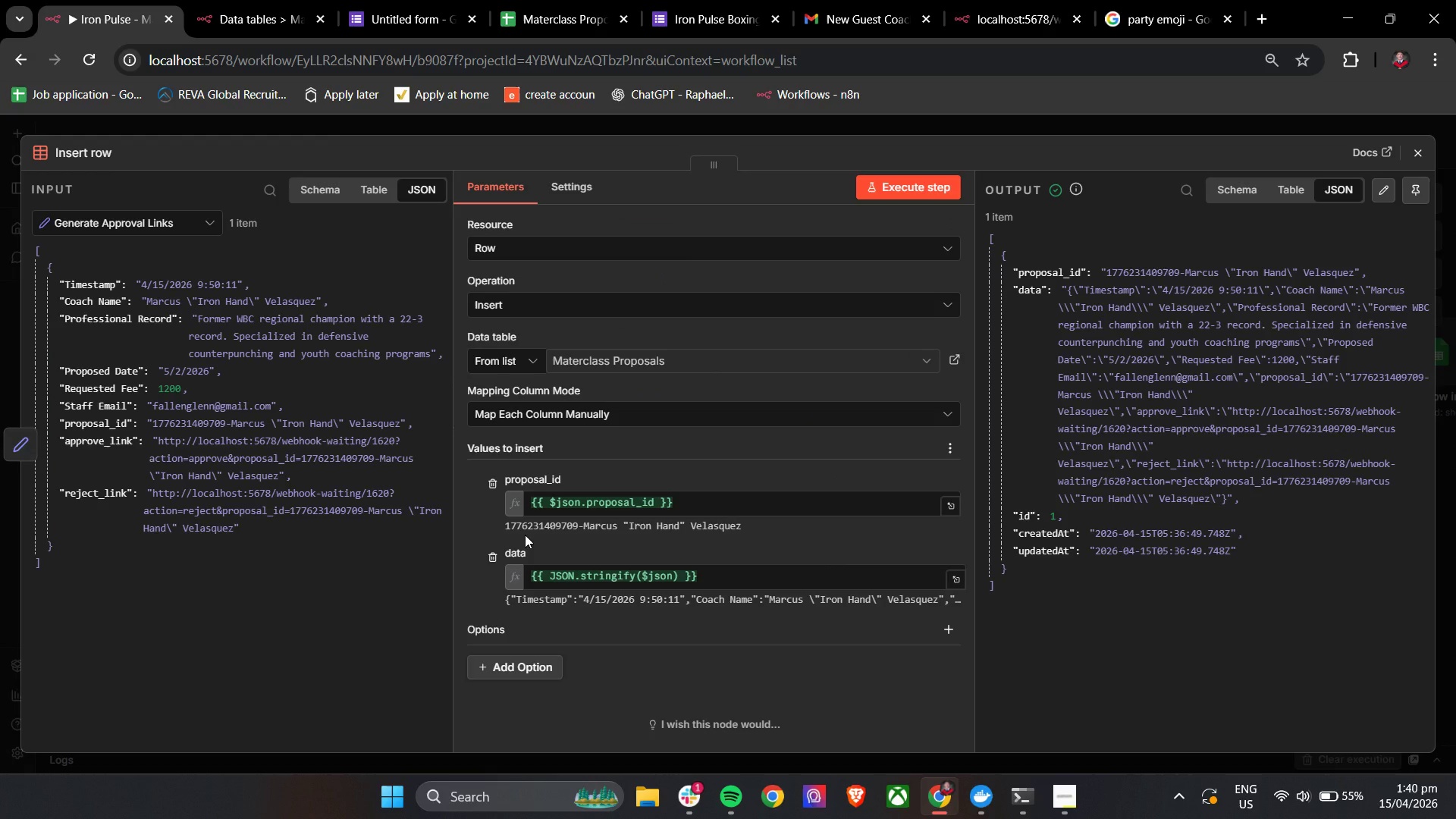 
wait(12.76)
 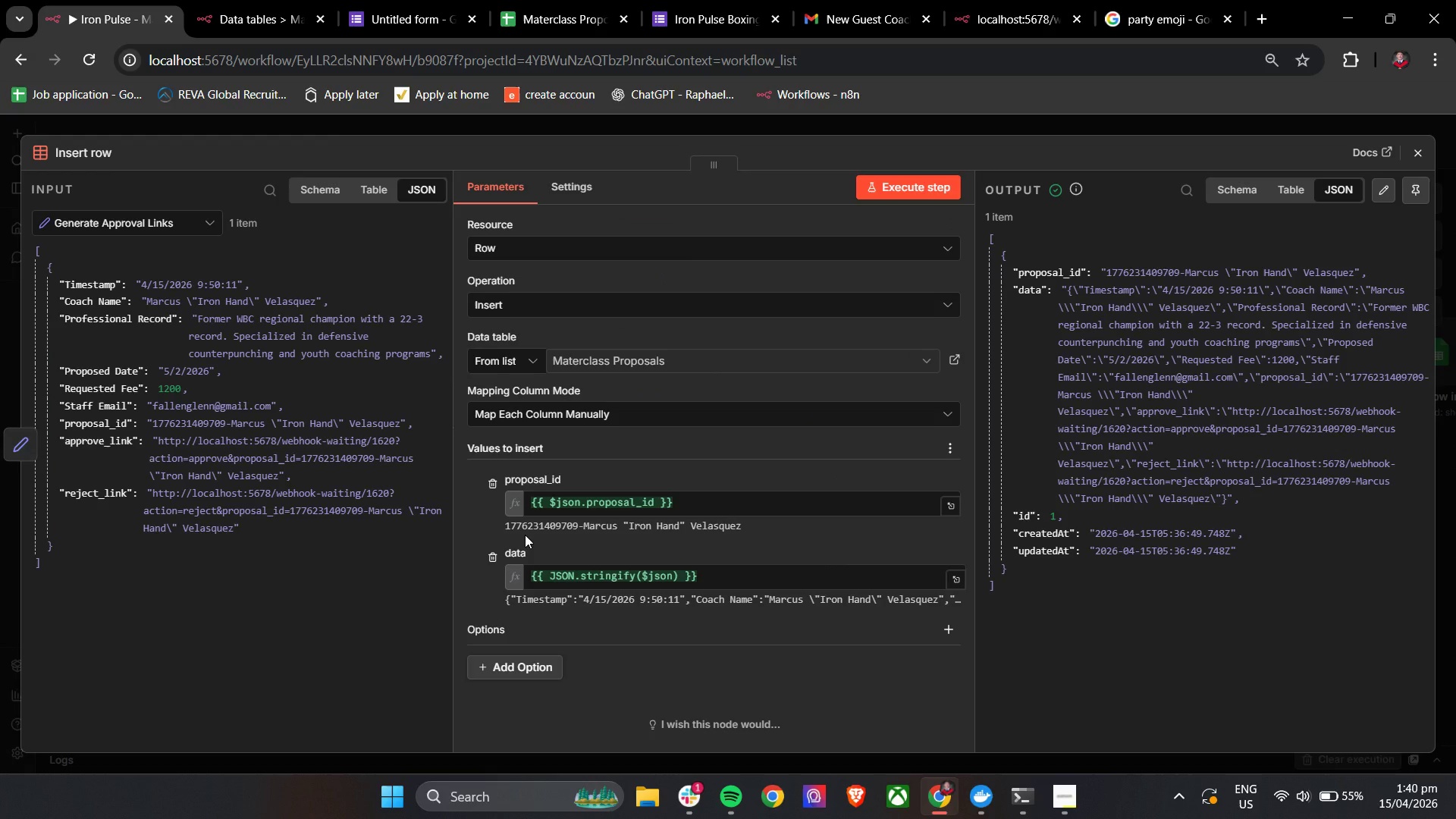 
left_click([1420, 154])
 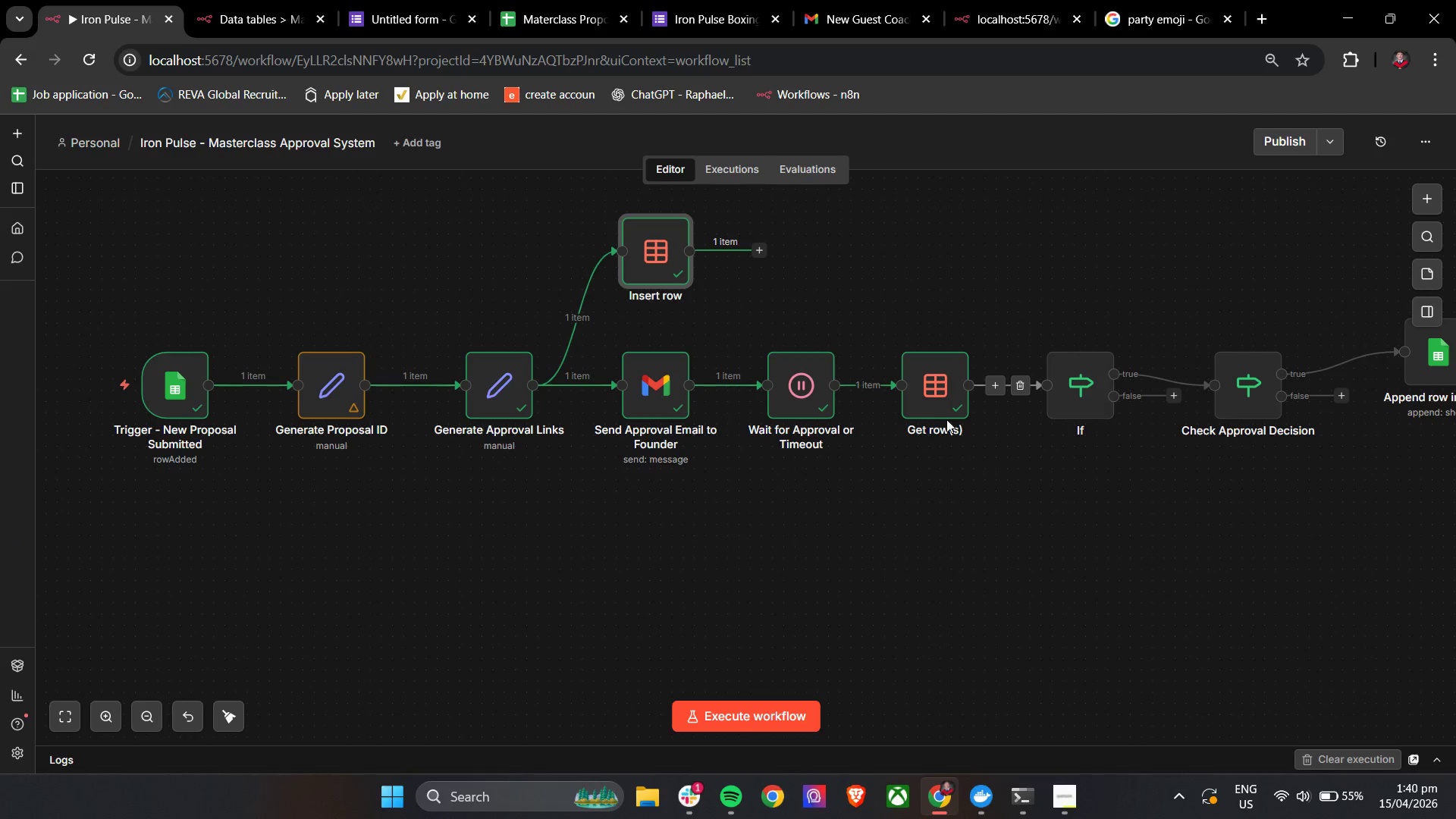 
double_click([946, 405])
 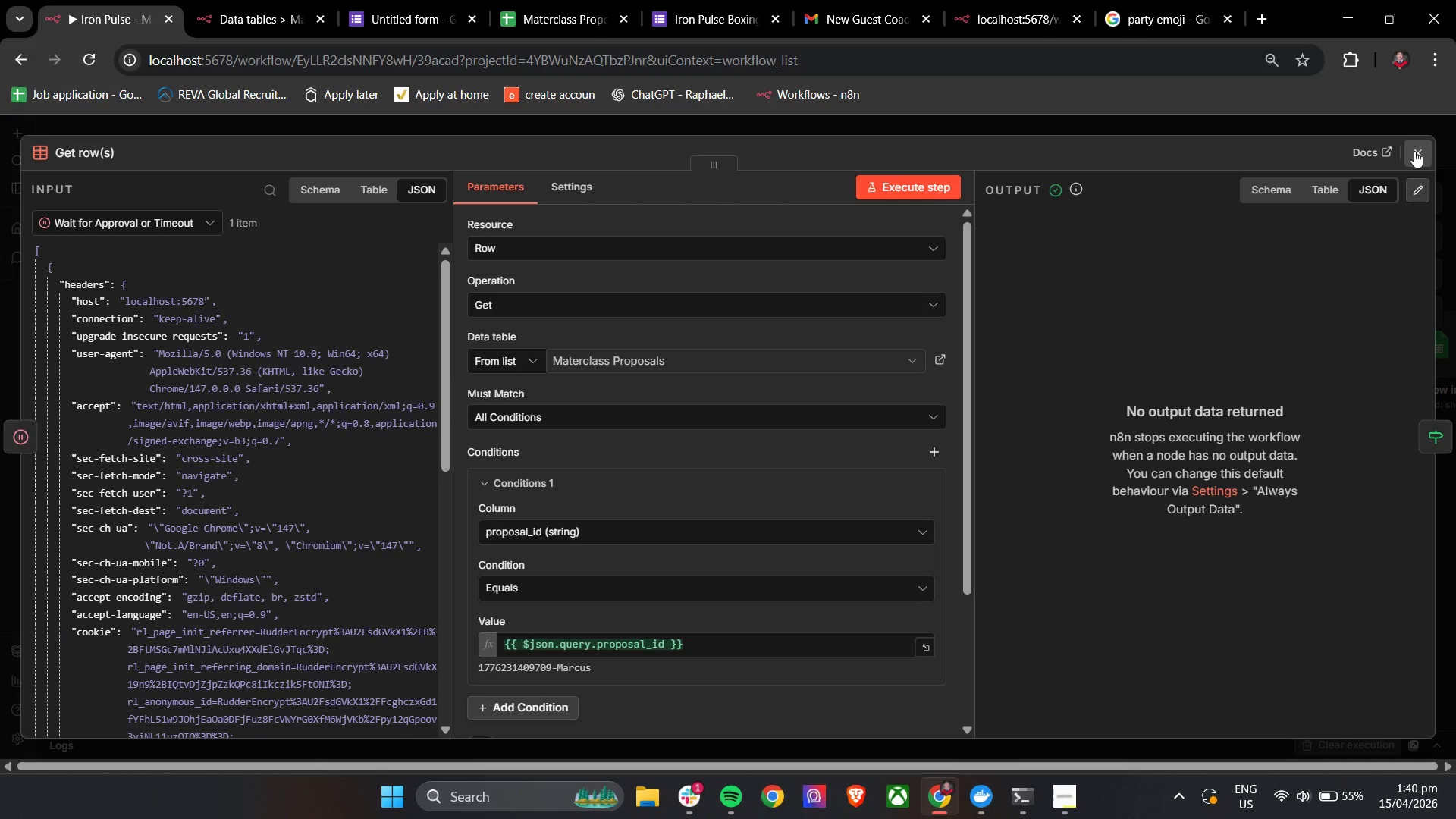 
left_click([235, 0])
 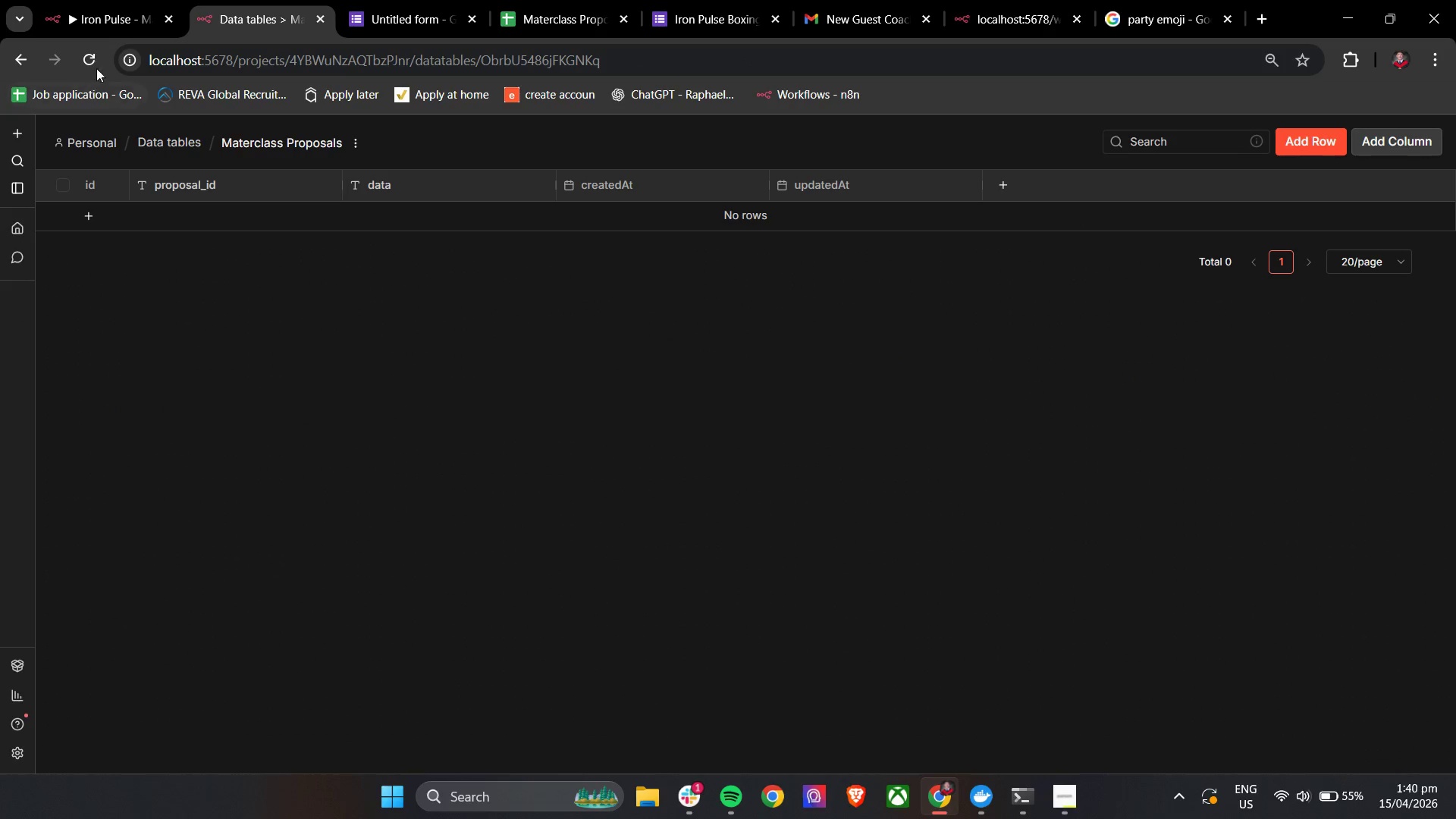 
left_click([89, 55])
 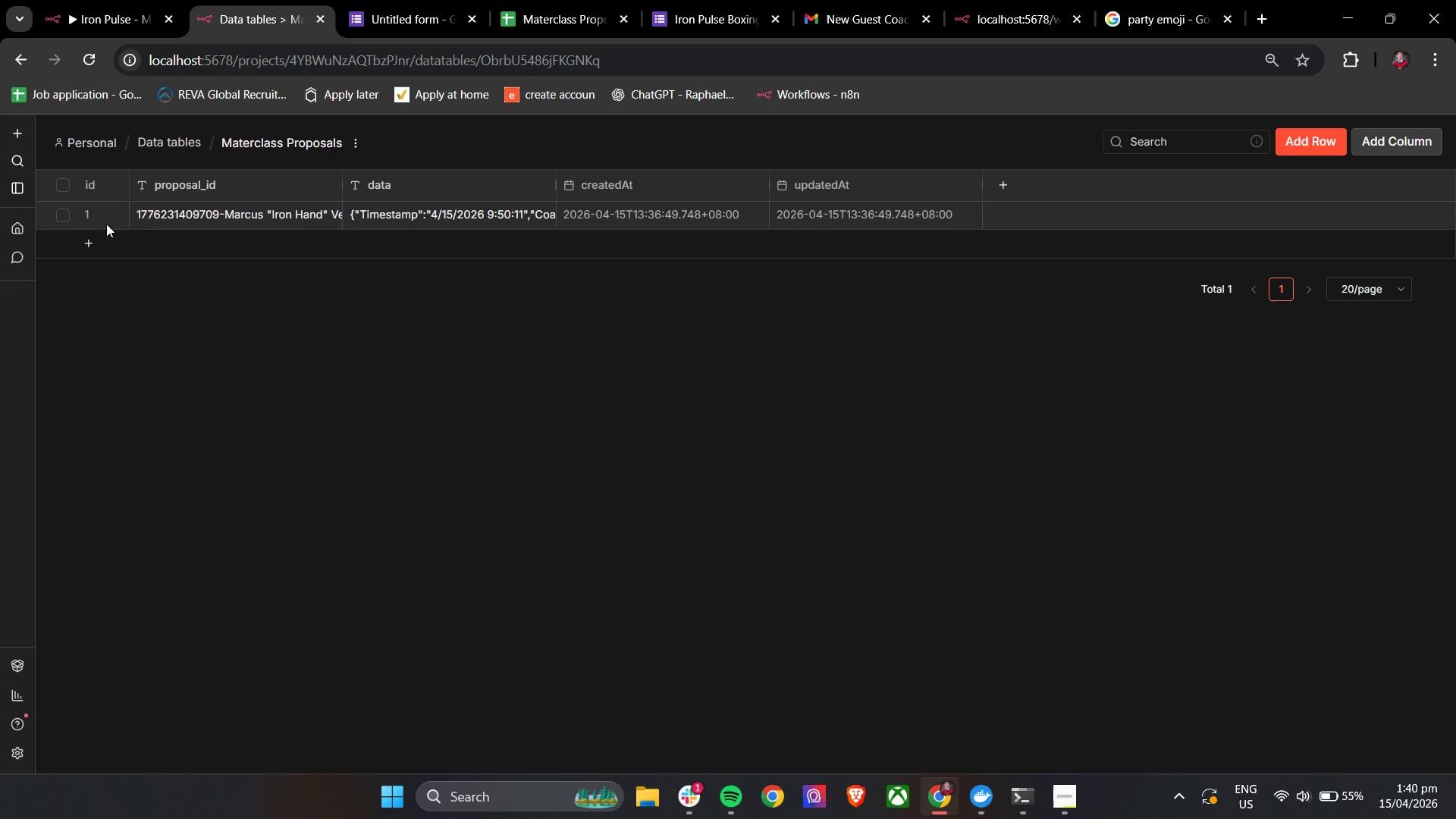 
left_click([58, 219])
 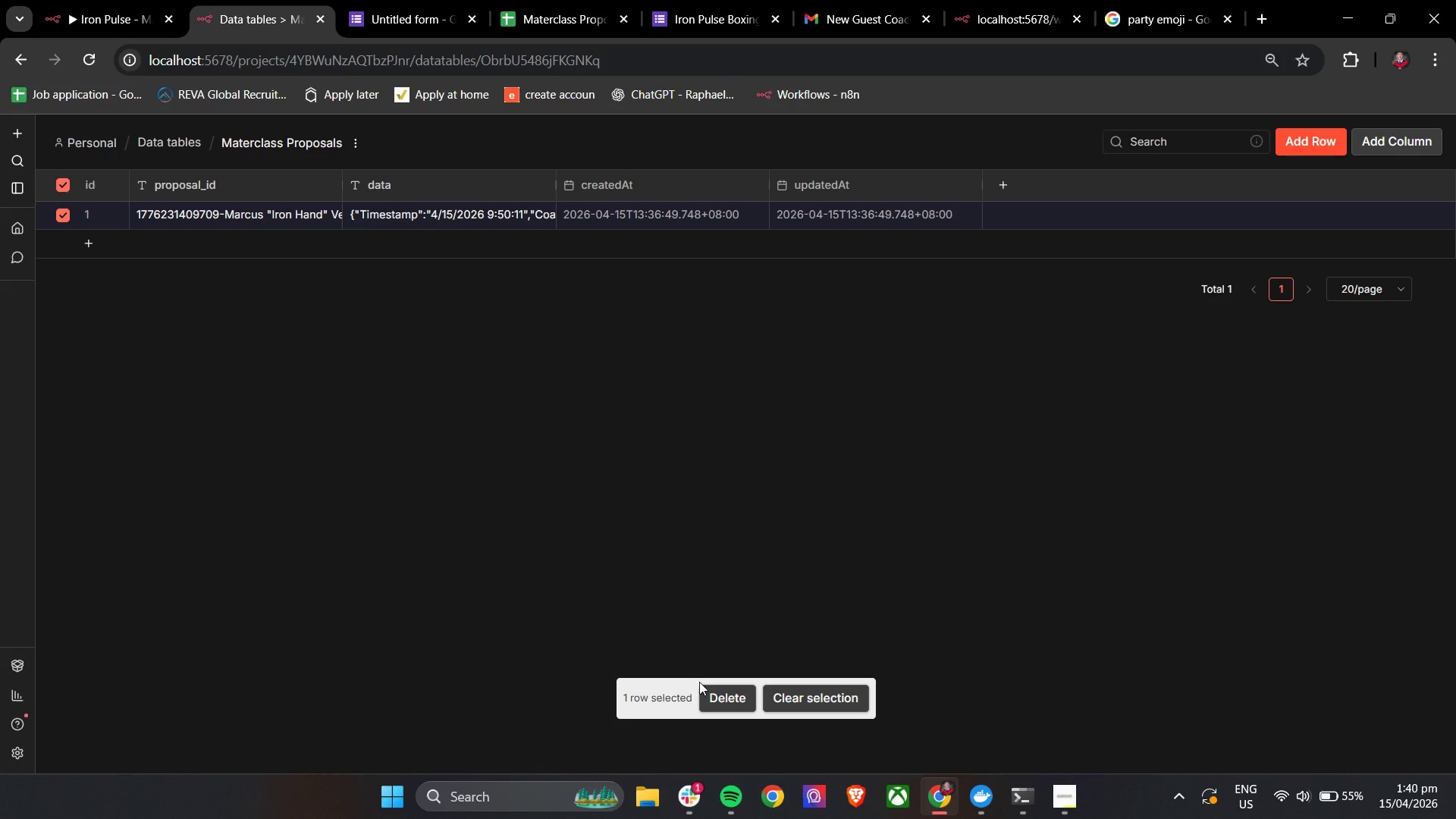 
left_click([708, 693])
 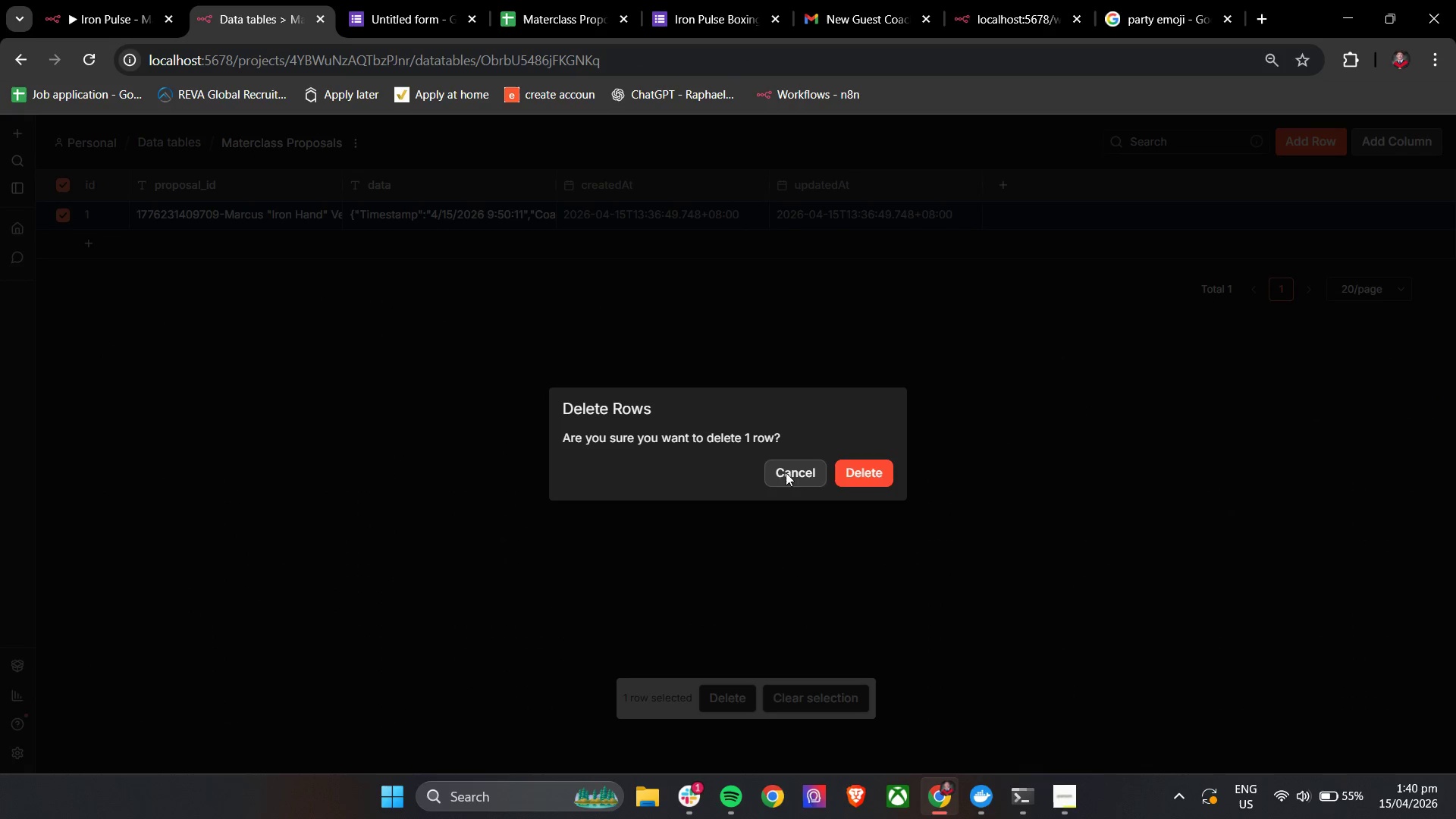 
left_click([878, 482])
 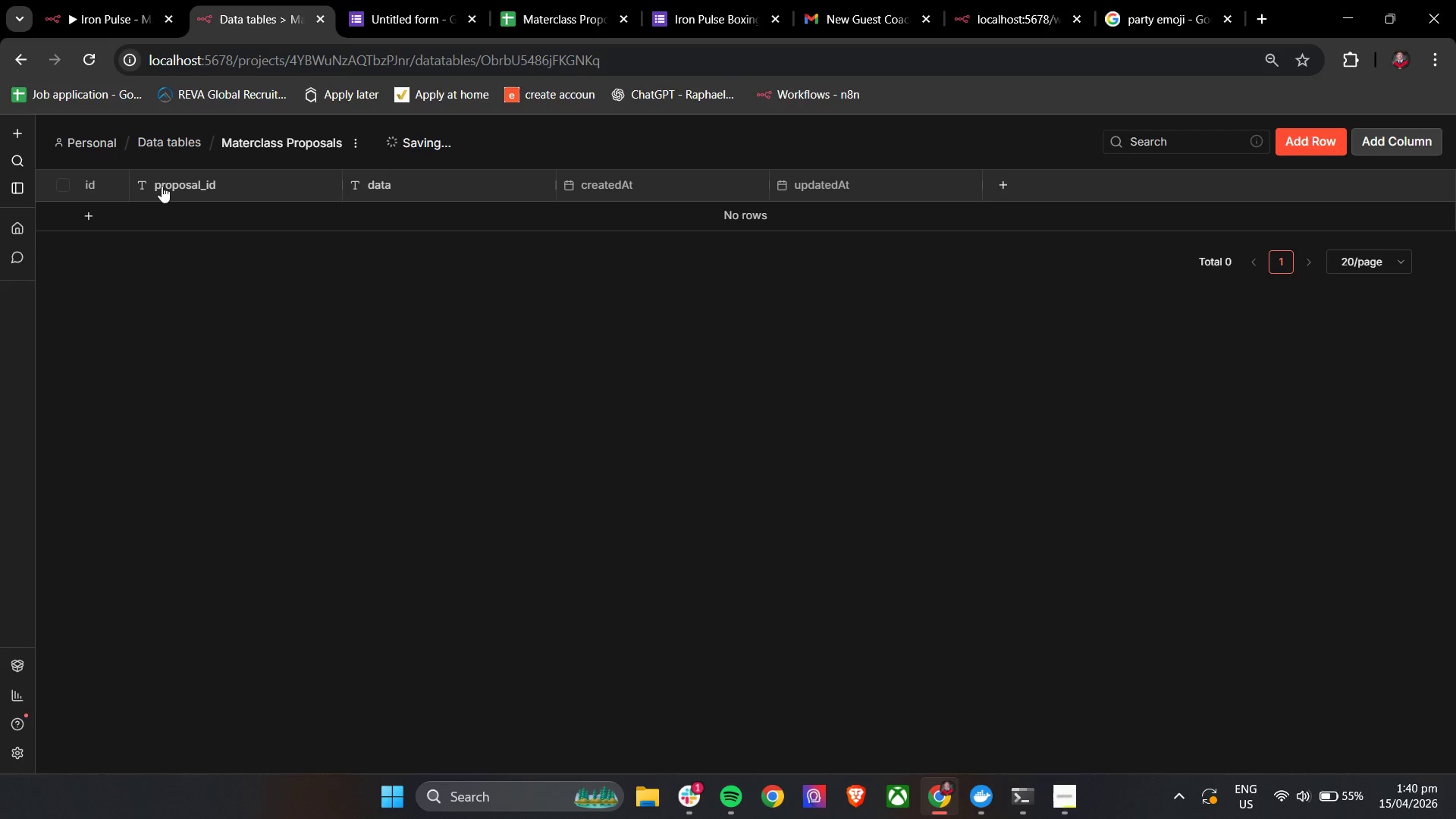 
left_click([111, 0])
 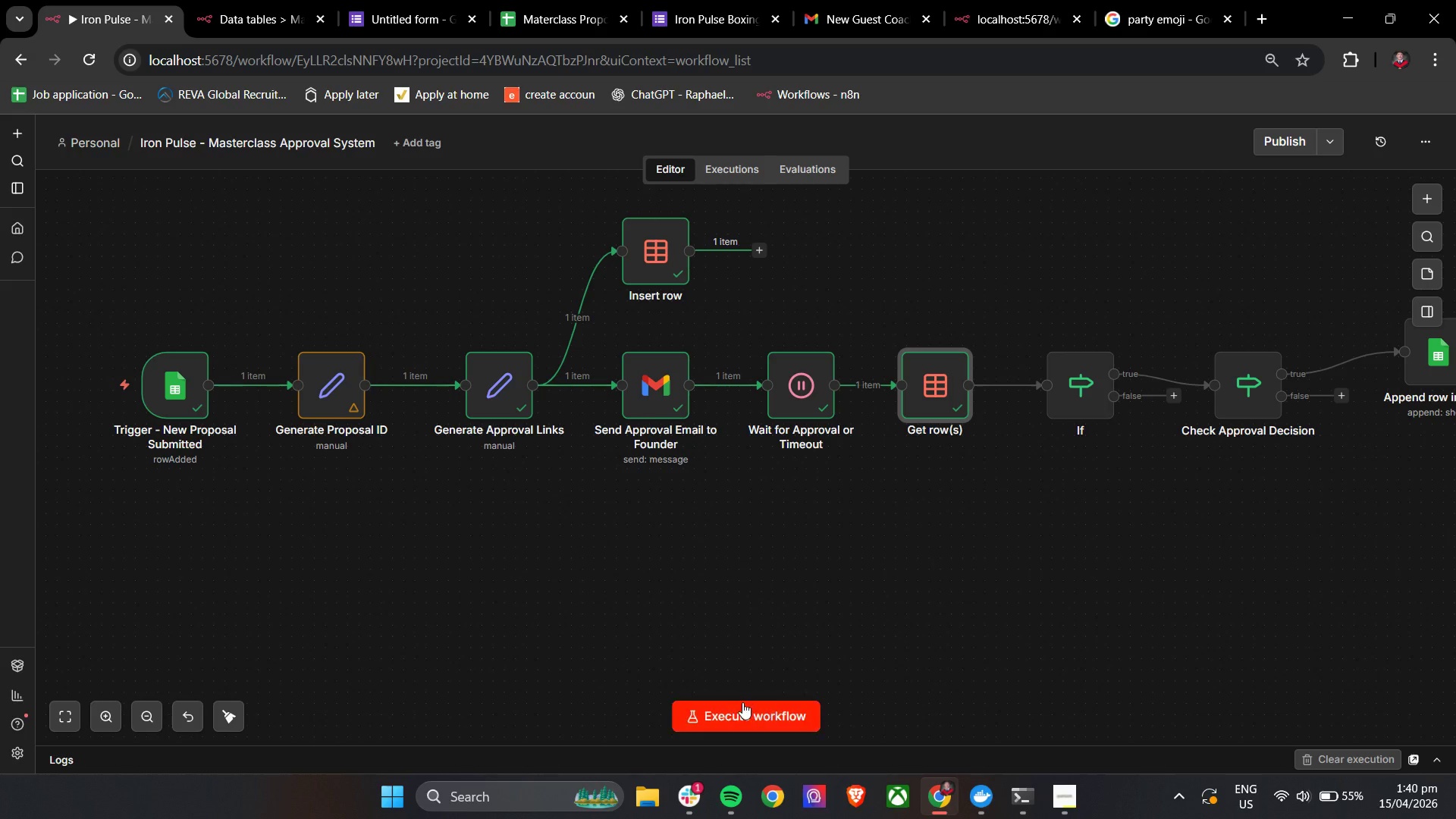 
left_click([736, 714])
 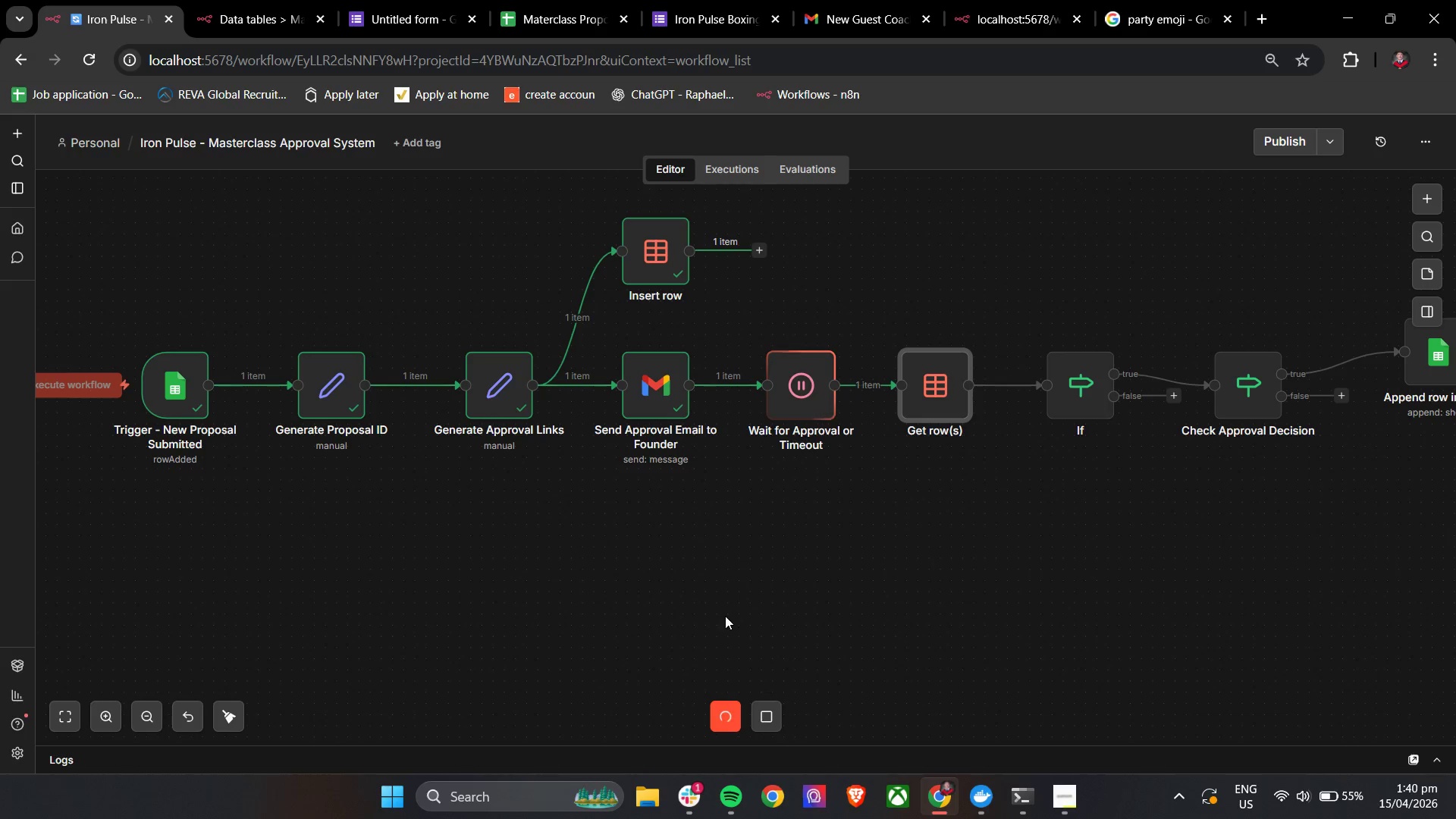 
left_click([820, 0])
 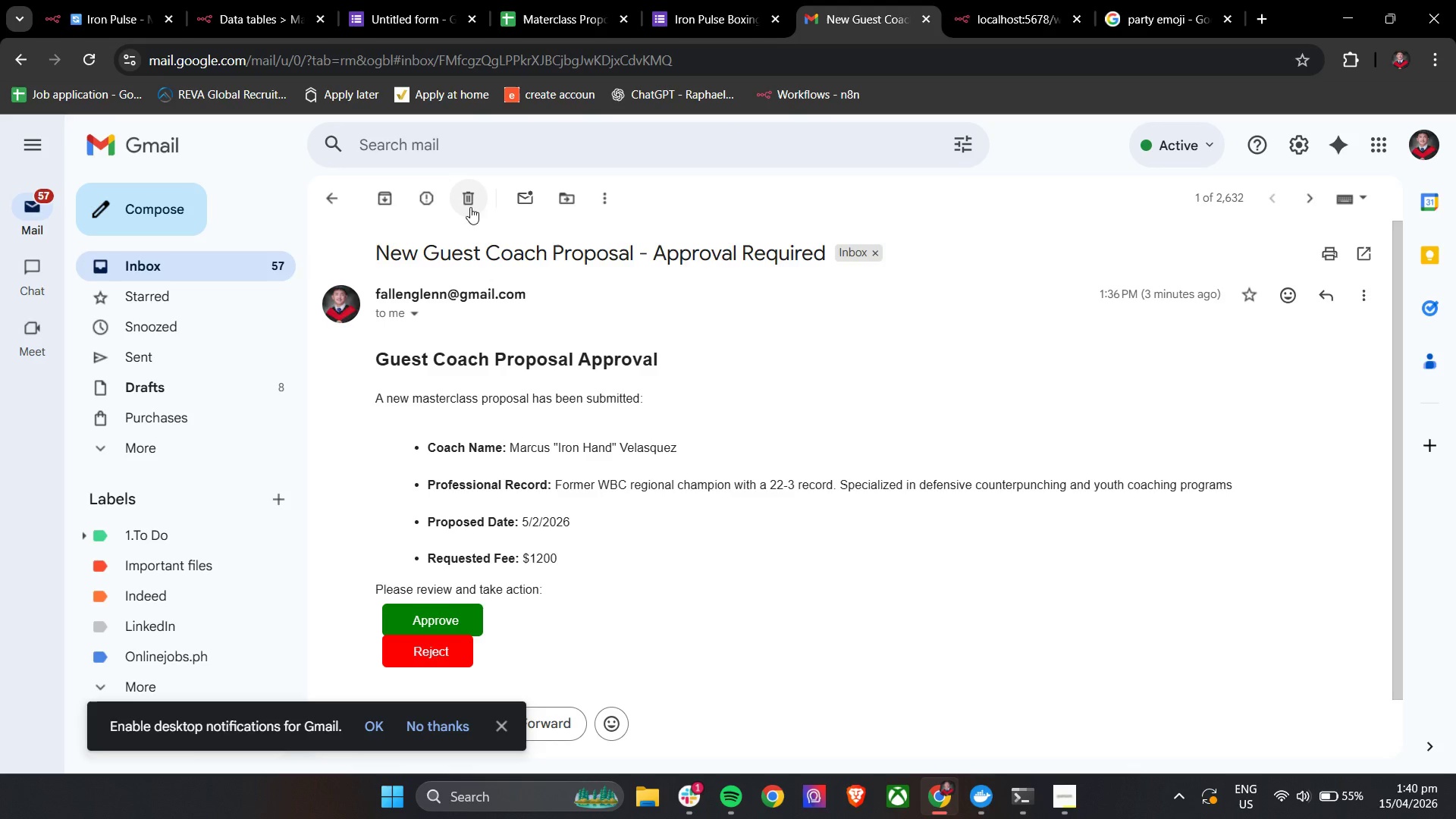 
left_click([479, 205])
 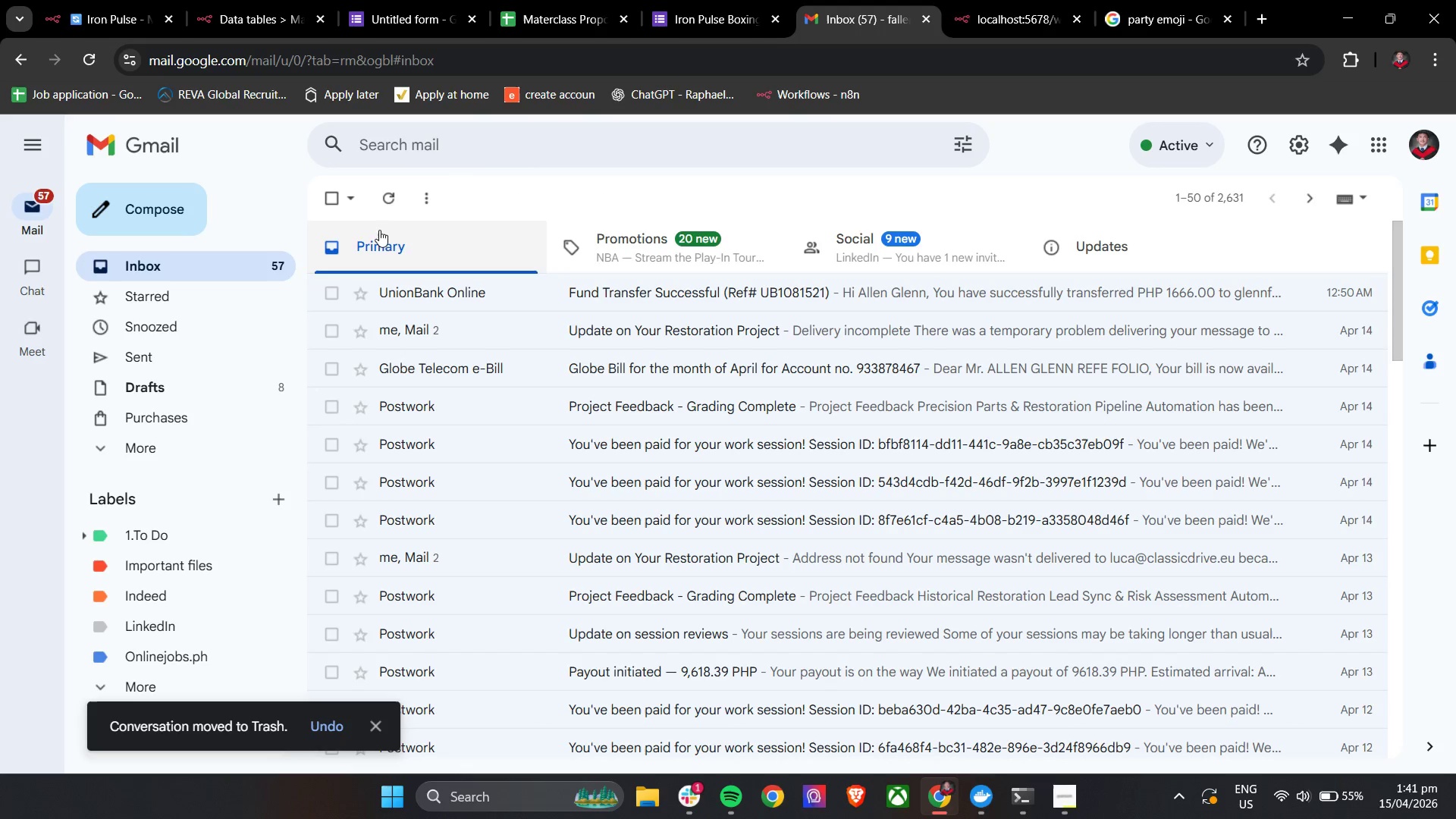 
left_click([391, 206])
 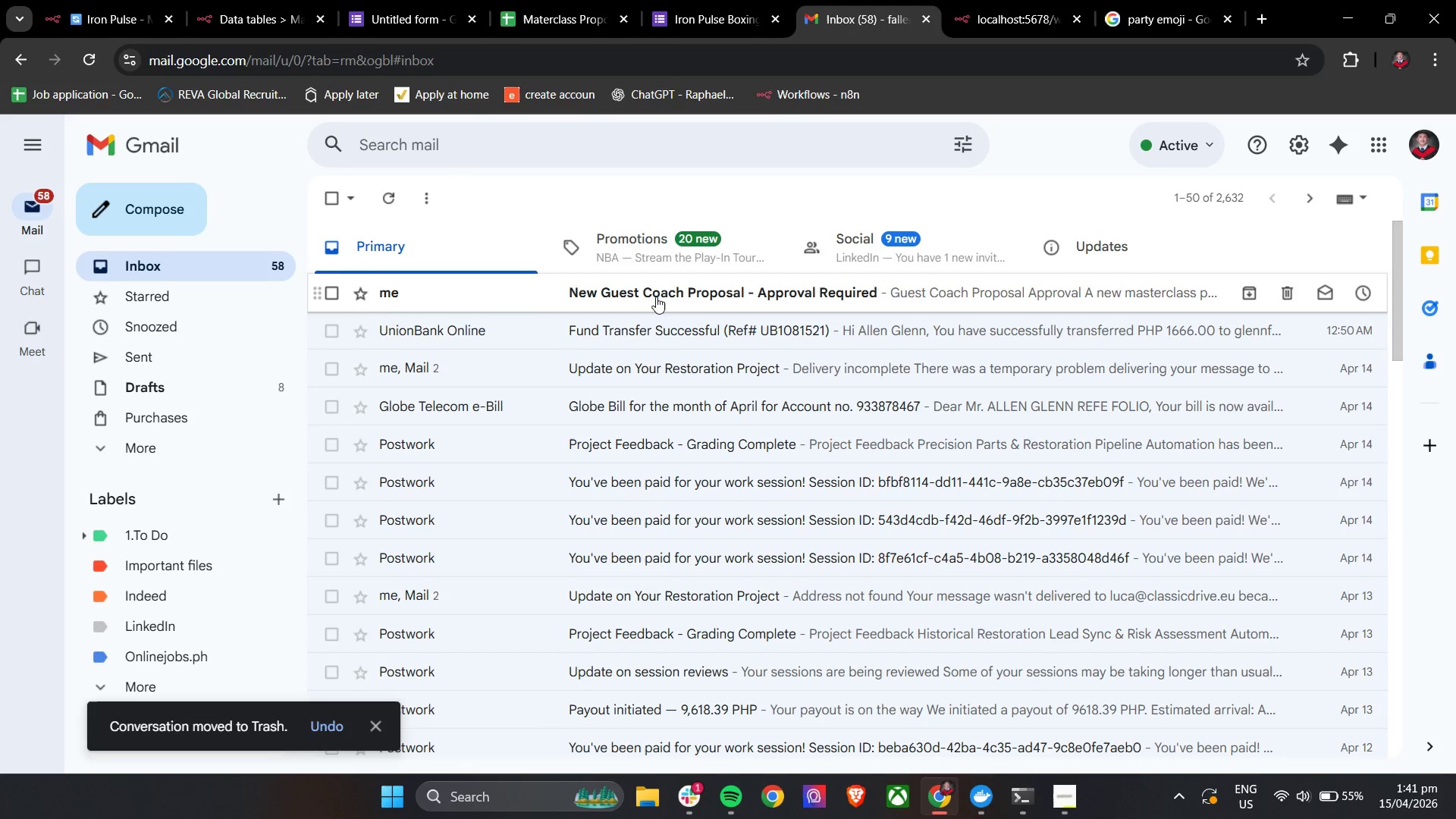 
left_click([656, 297])
 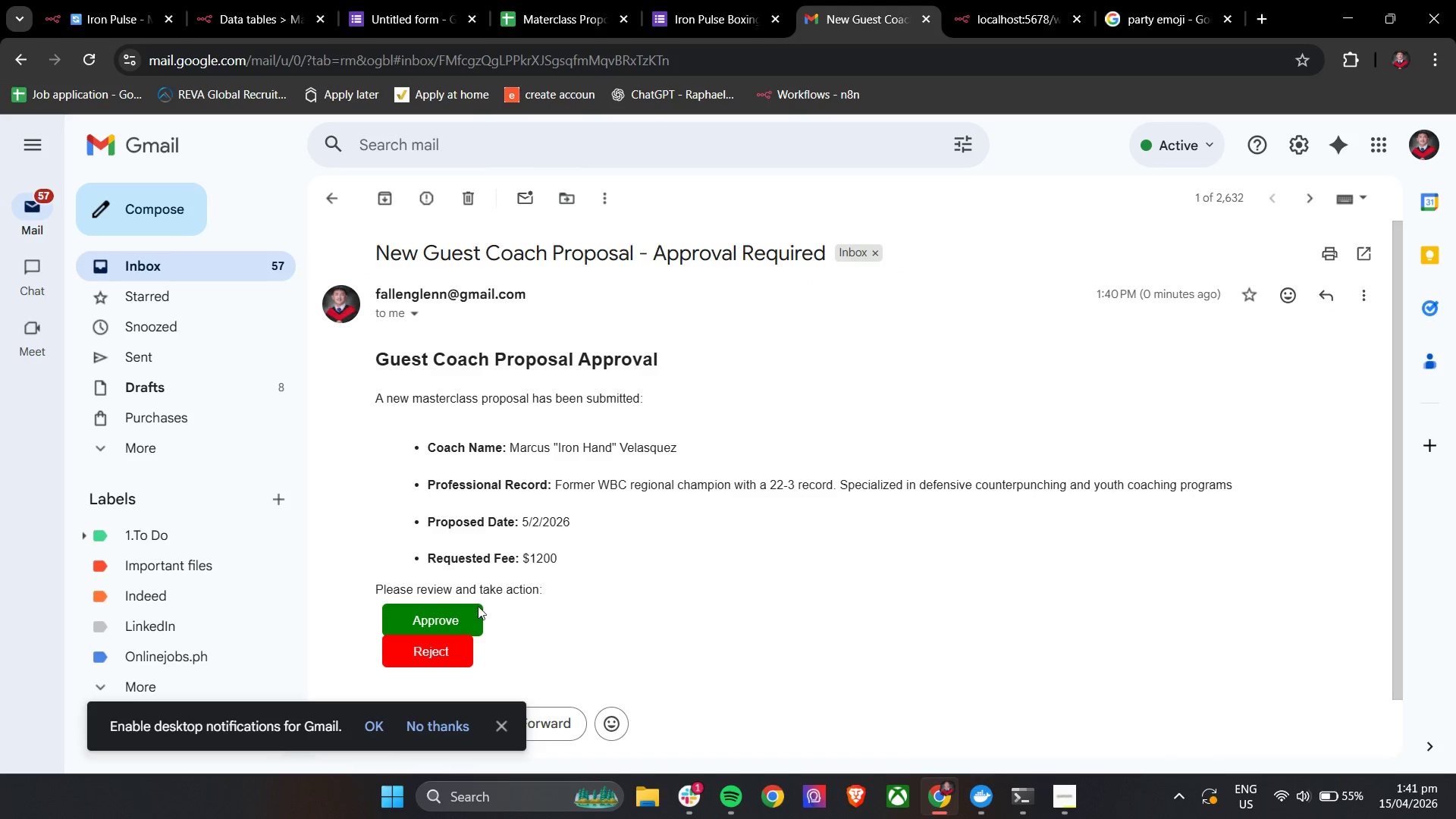 
left_click([472, 617])
 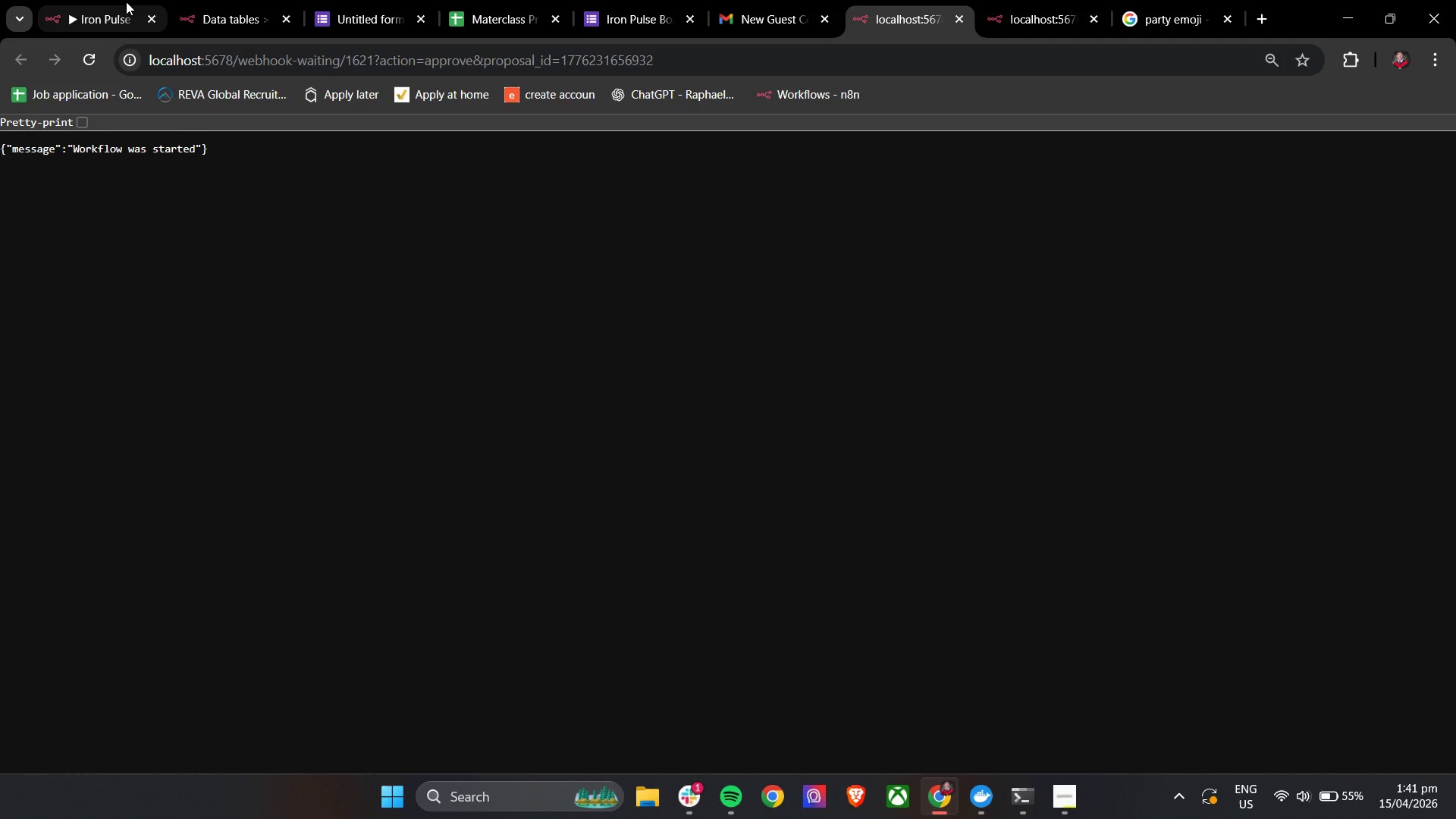 
left_click([103, 0])
 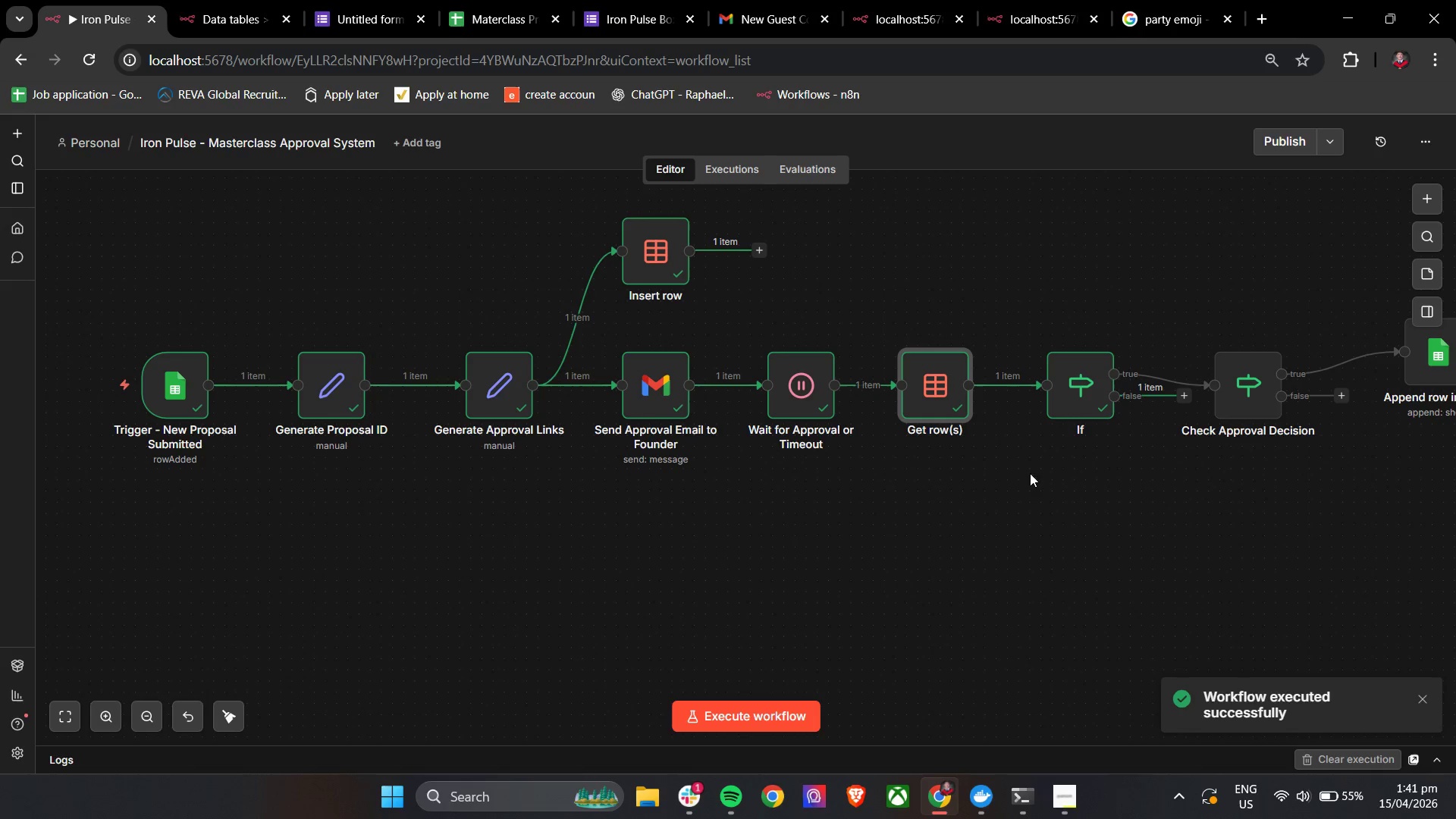 
double_click([946, 400])
 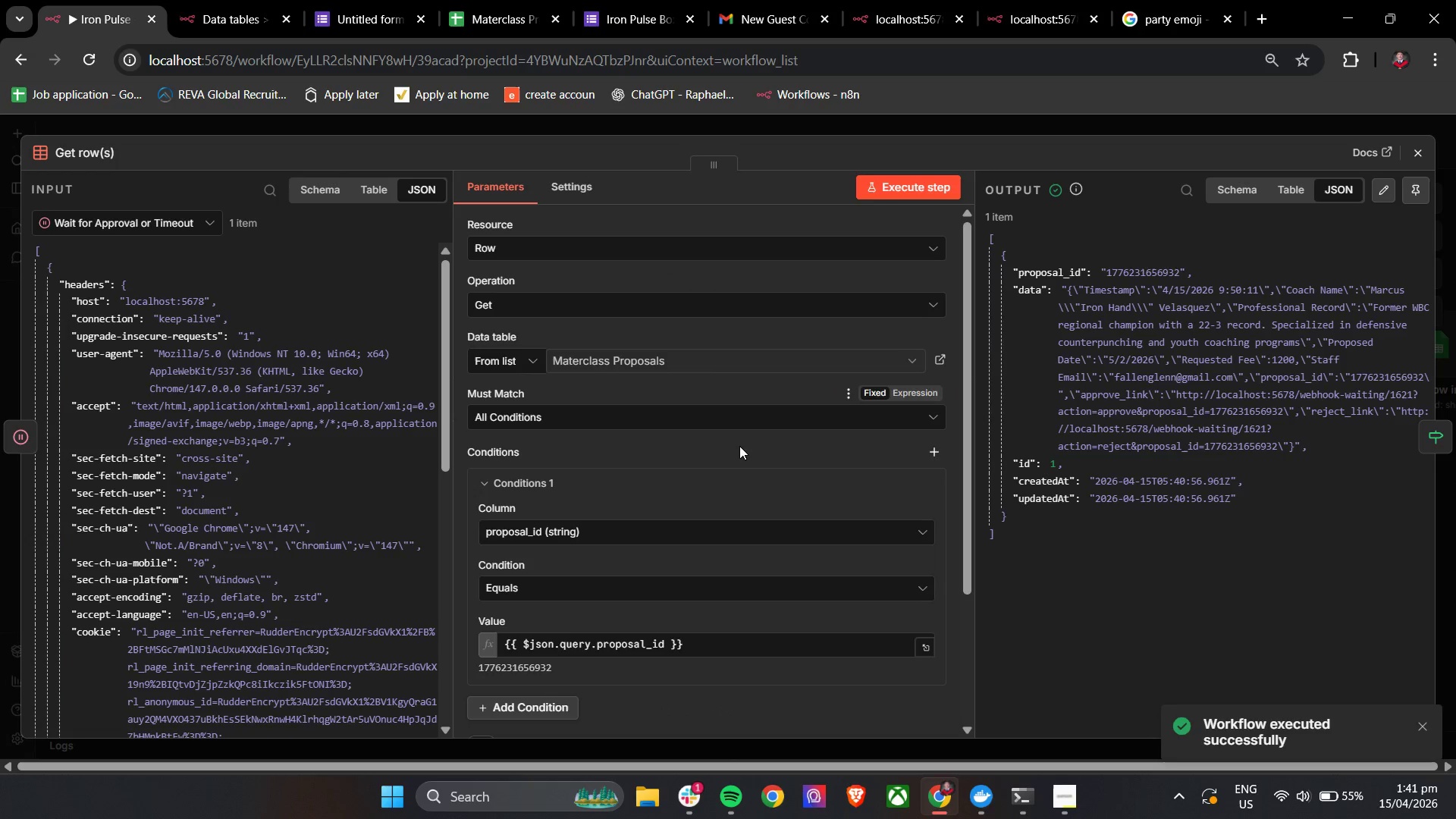 
scroll: coordinate [739, 446], scroll_direction: down, amount: 3.0
 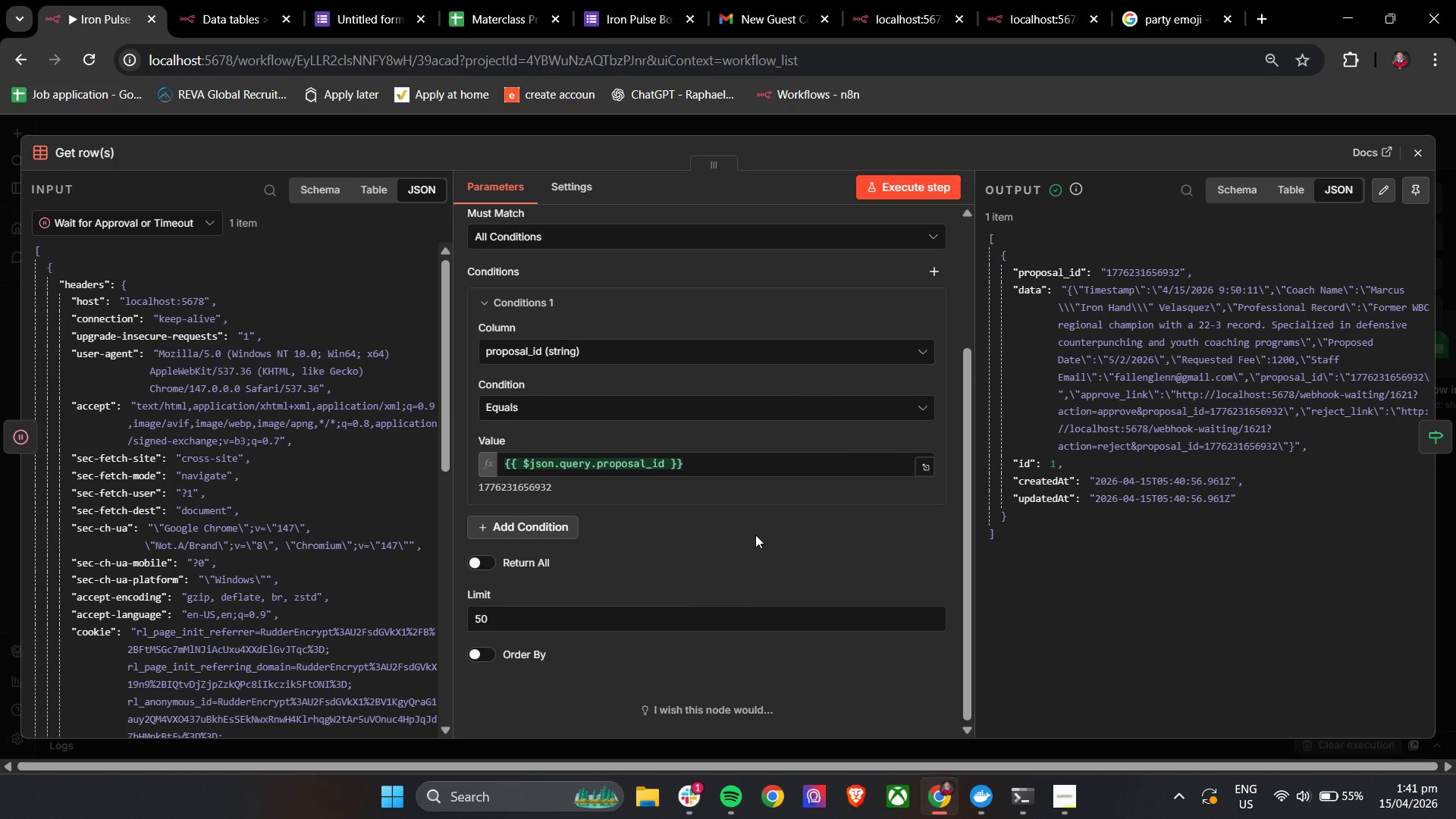 
left_click([752, 538])
 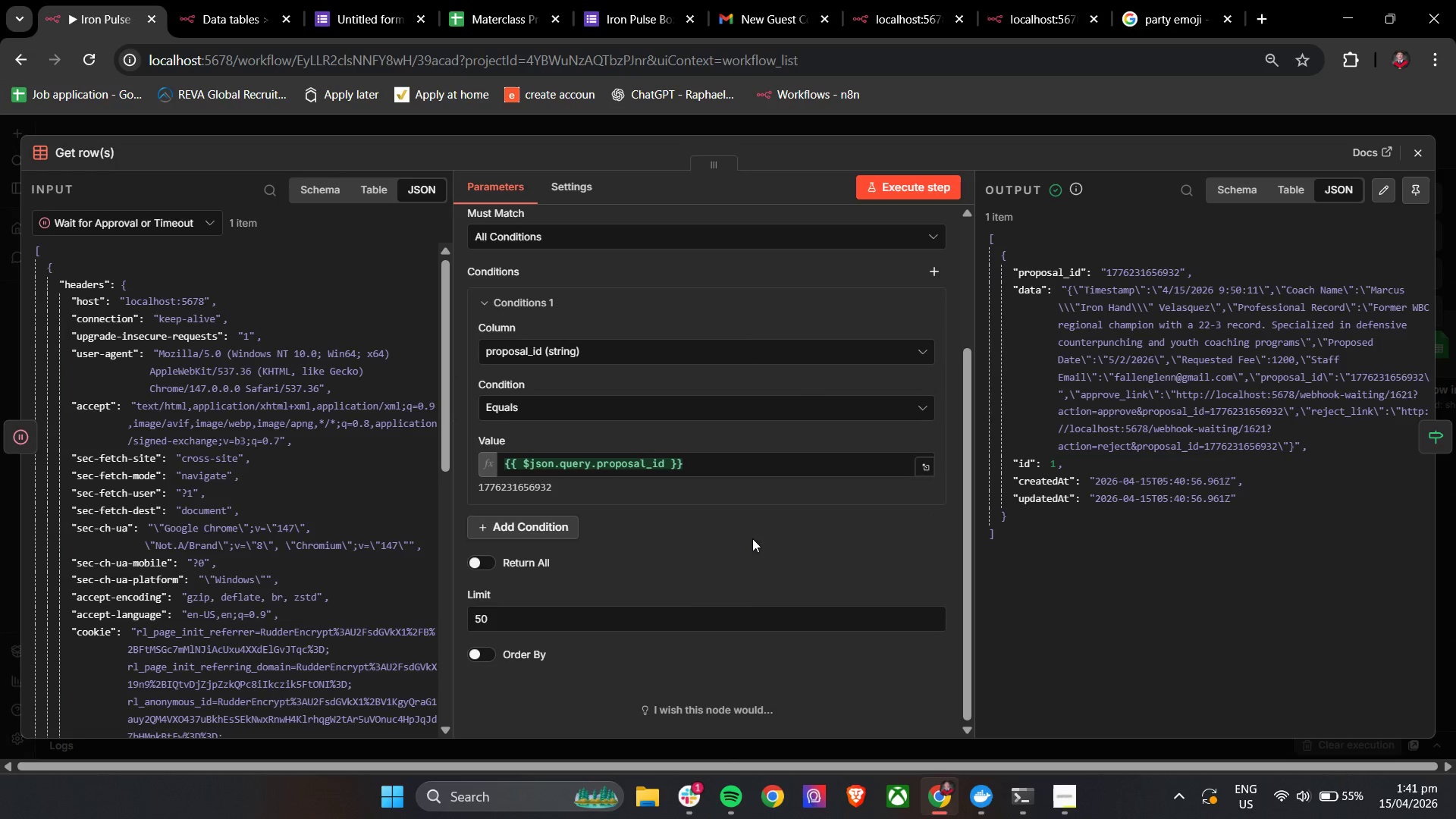 
scroll: coordinate [295, 514], scroll_direction: down, amount: 20.0
 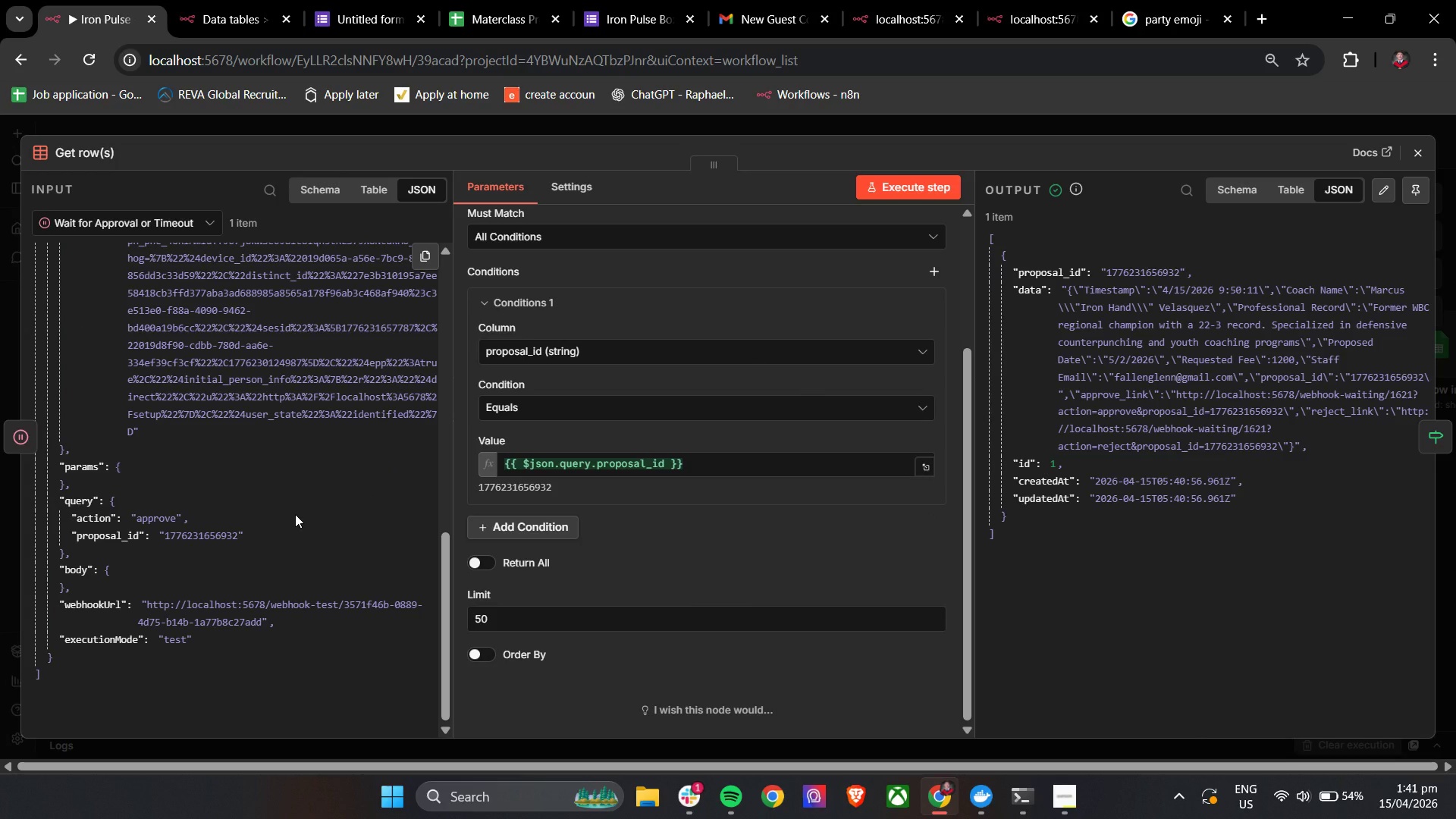 
wait(12.81)
 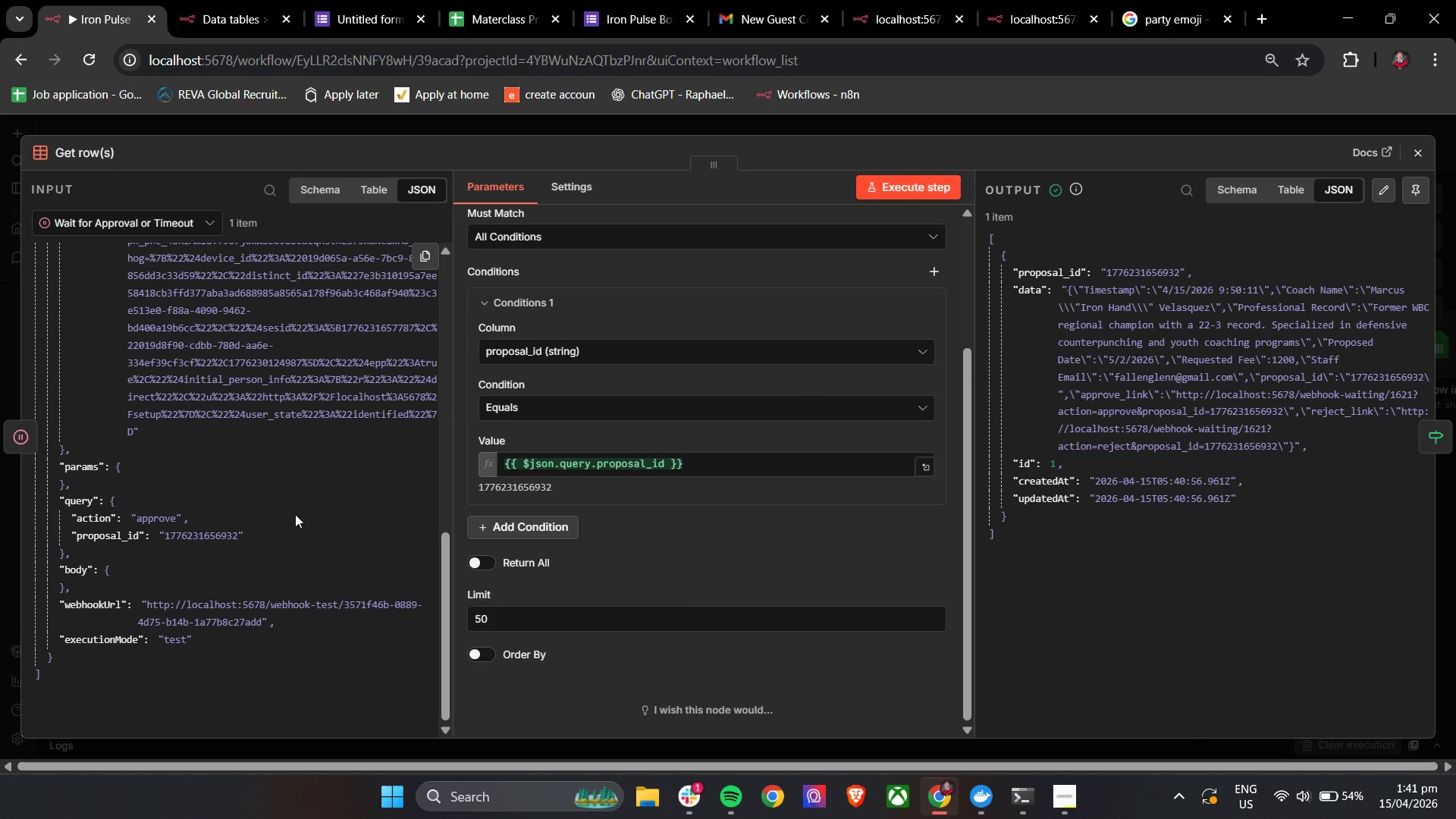 
left_click([1417, 158])
 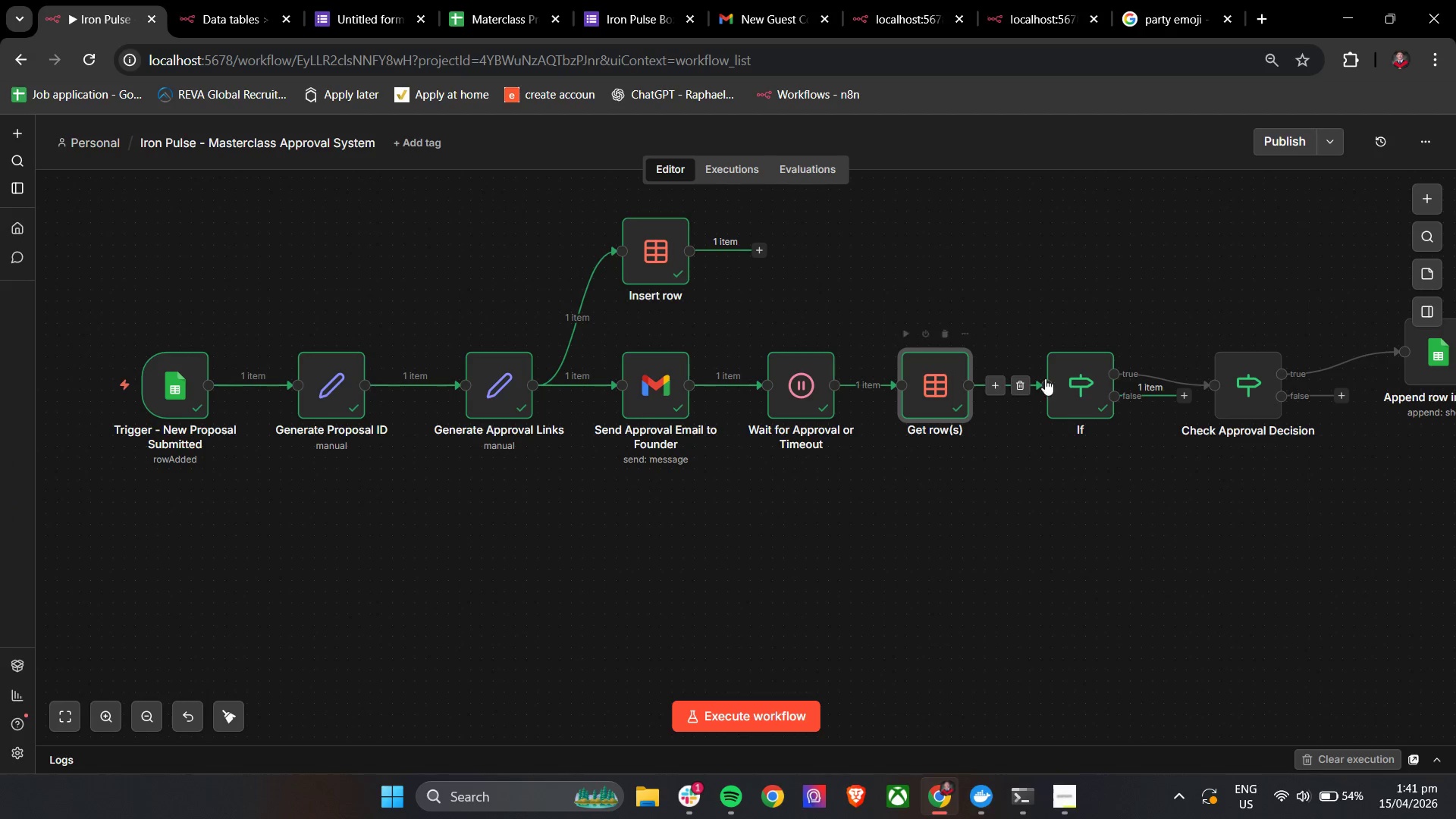 
double_click([1065, 378])
 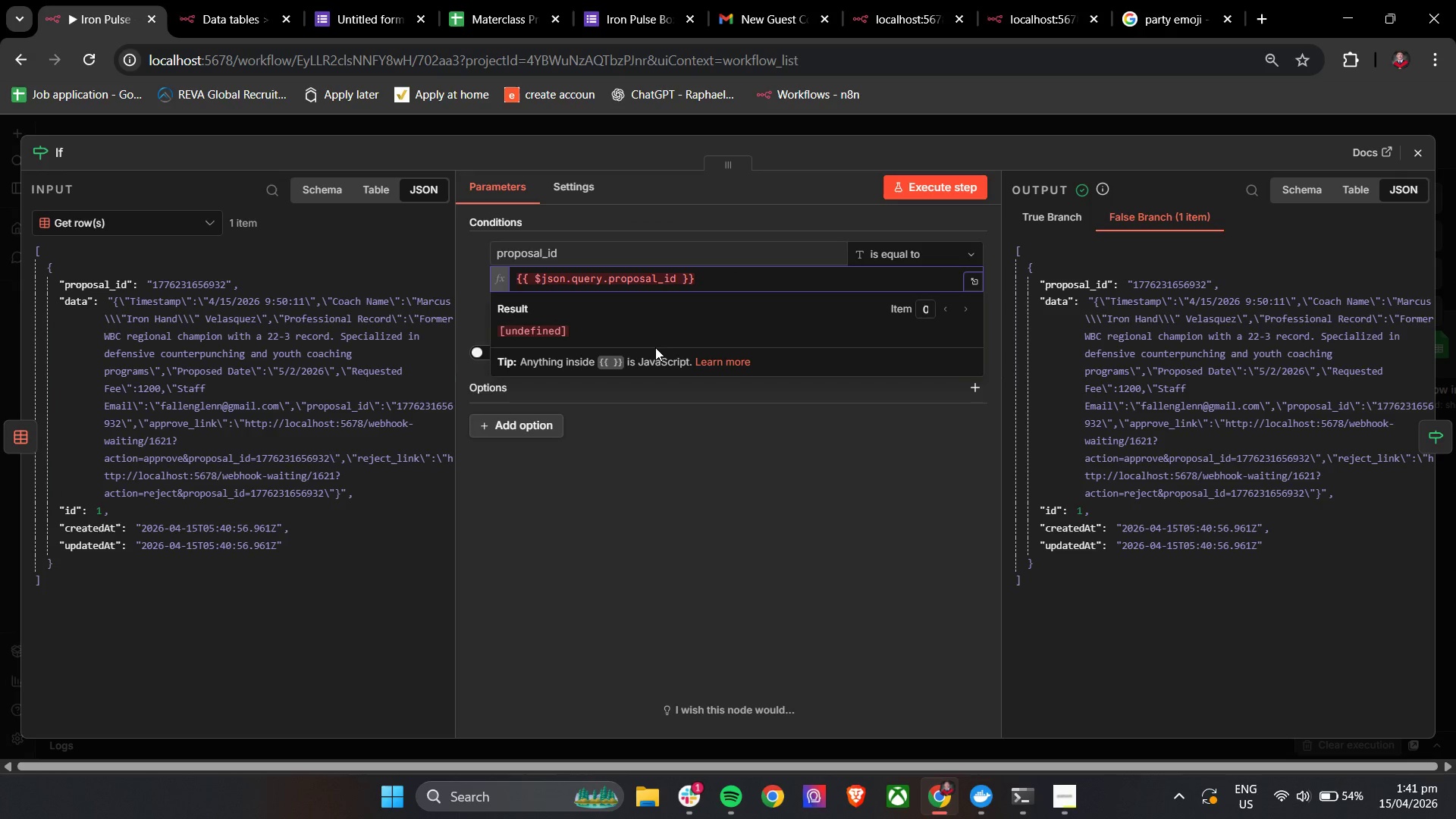 
wait(6.11)
 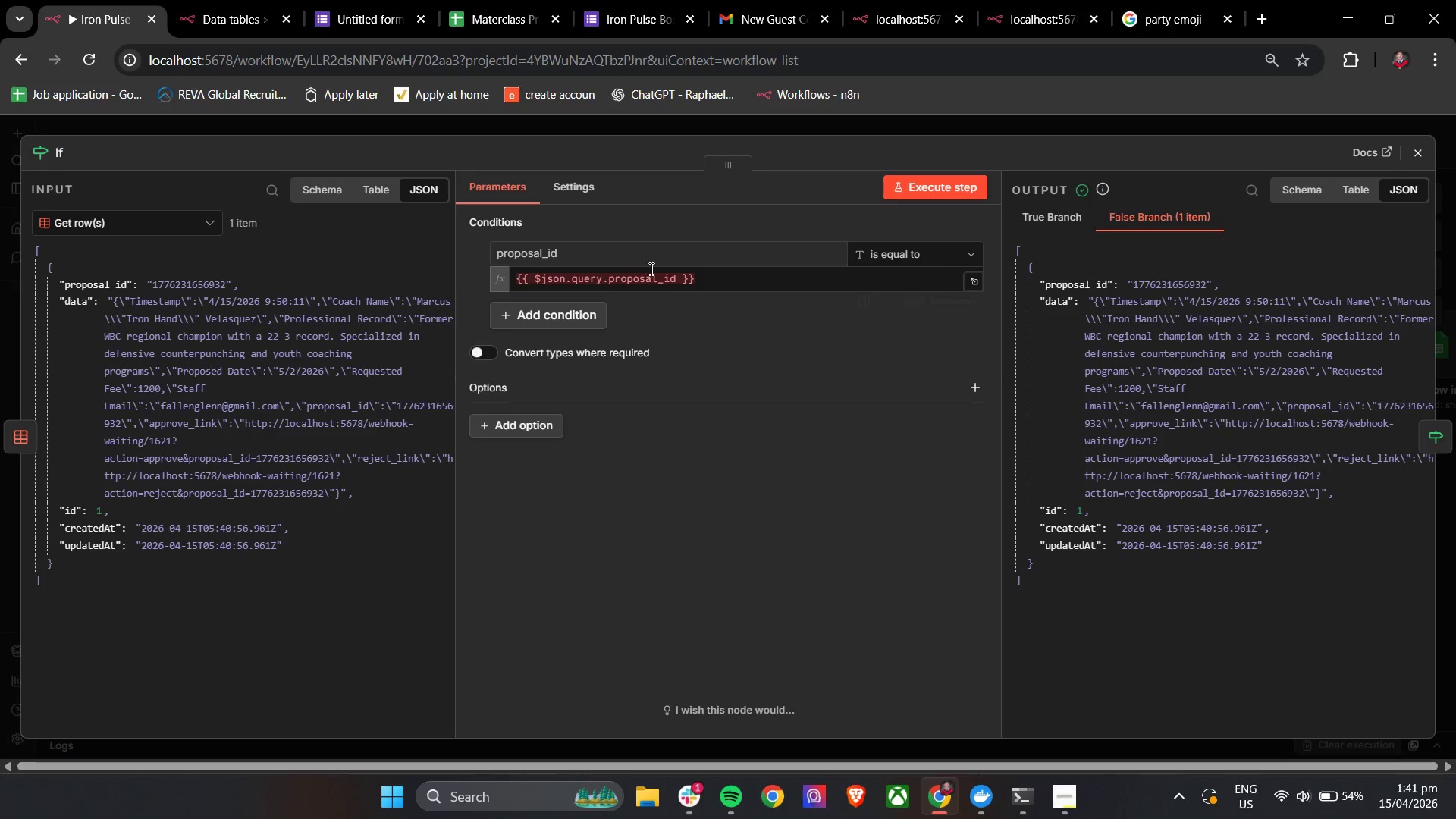 
left_click([675, 457])
 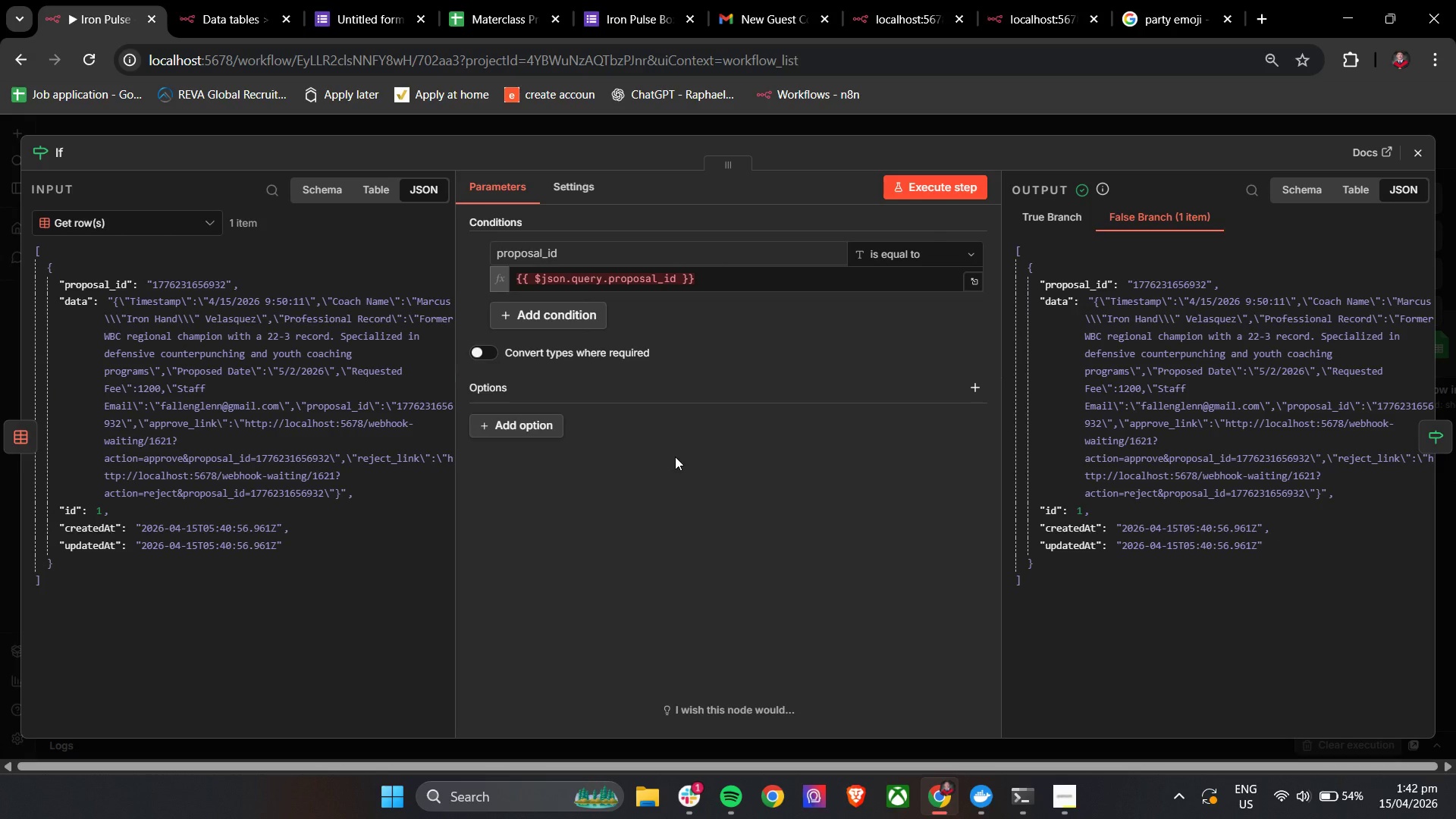 
wait(36.56)
 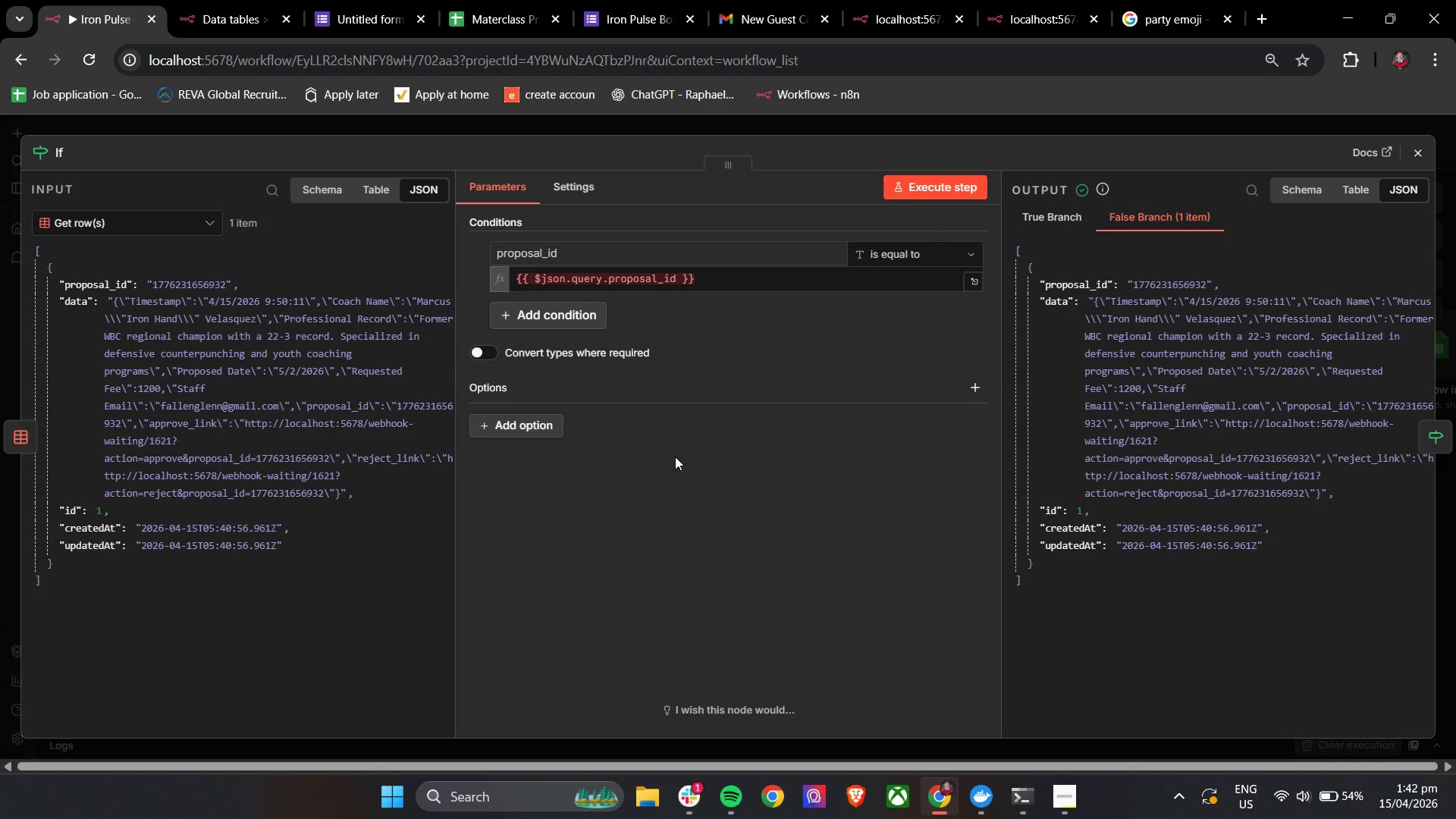 
double_click([698, 281])
 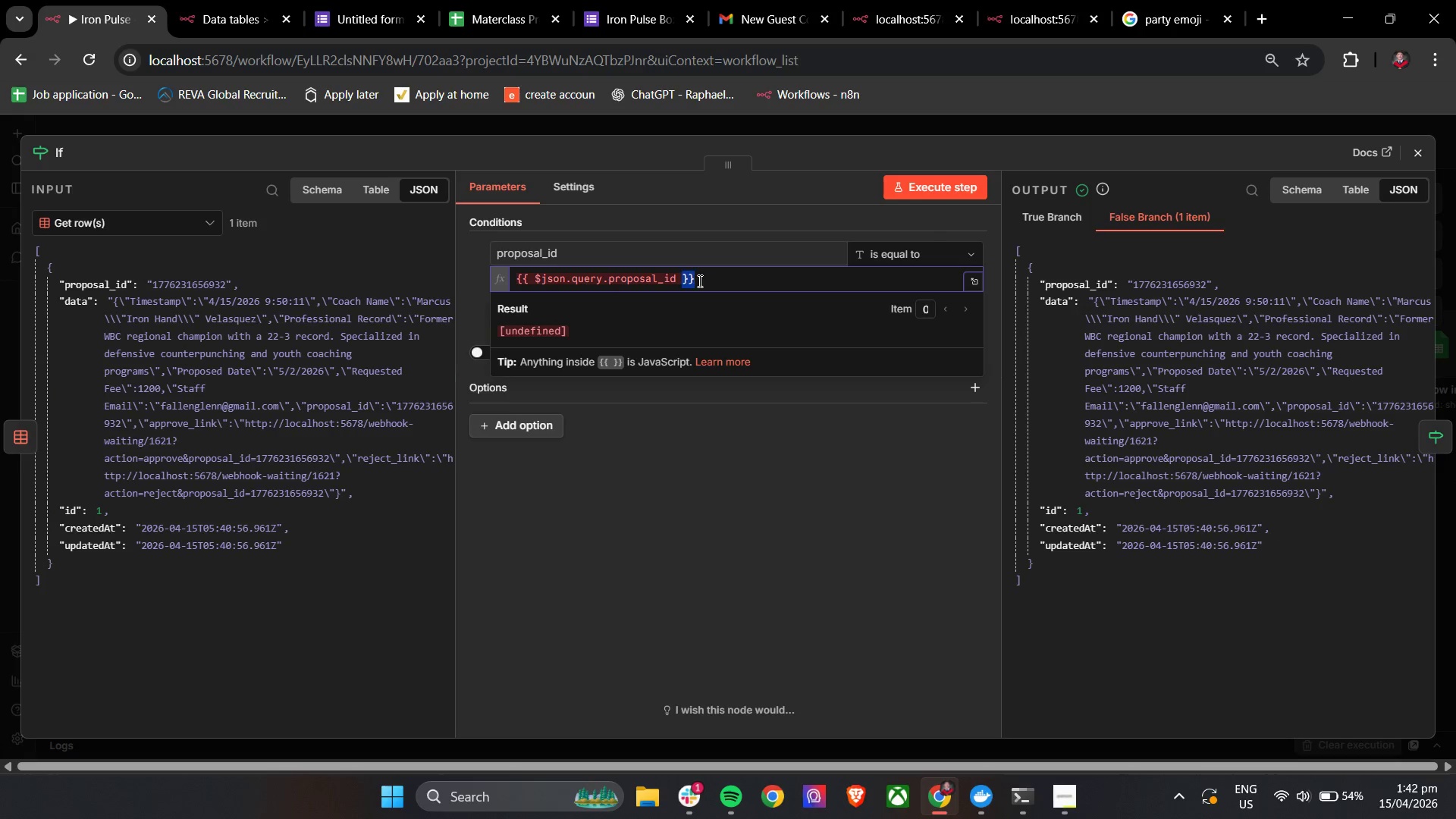 
triple_click([698, 281])
 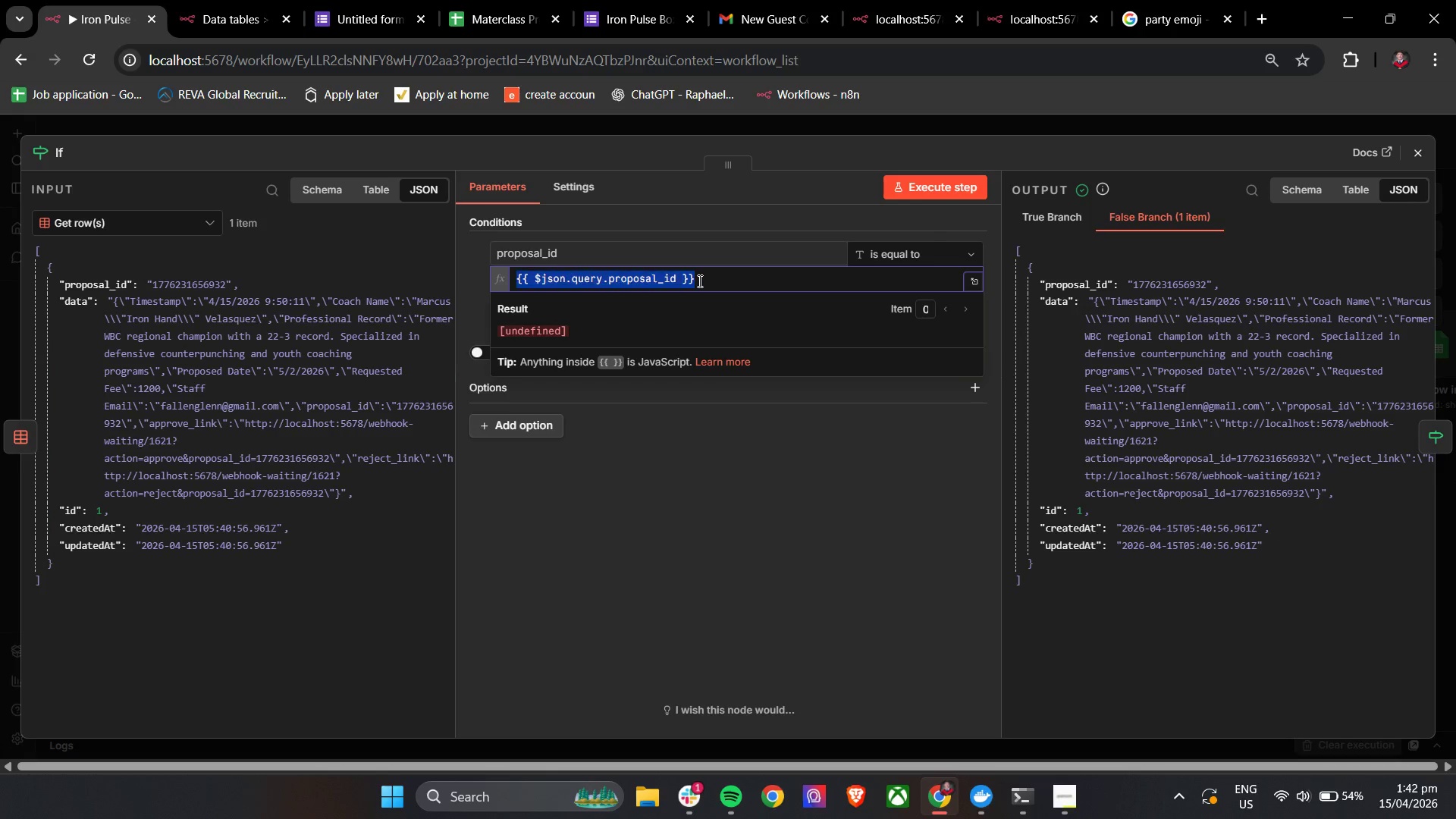 
triple_click([698, 281])
 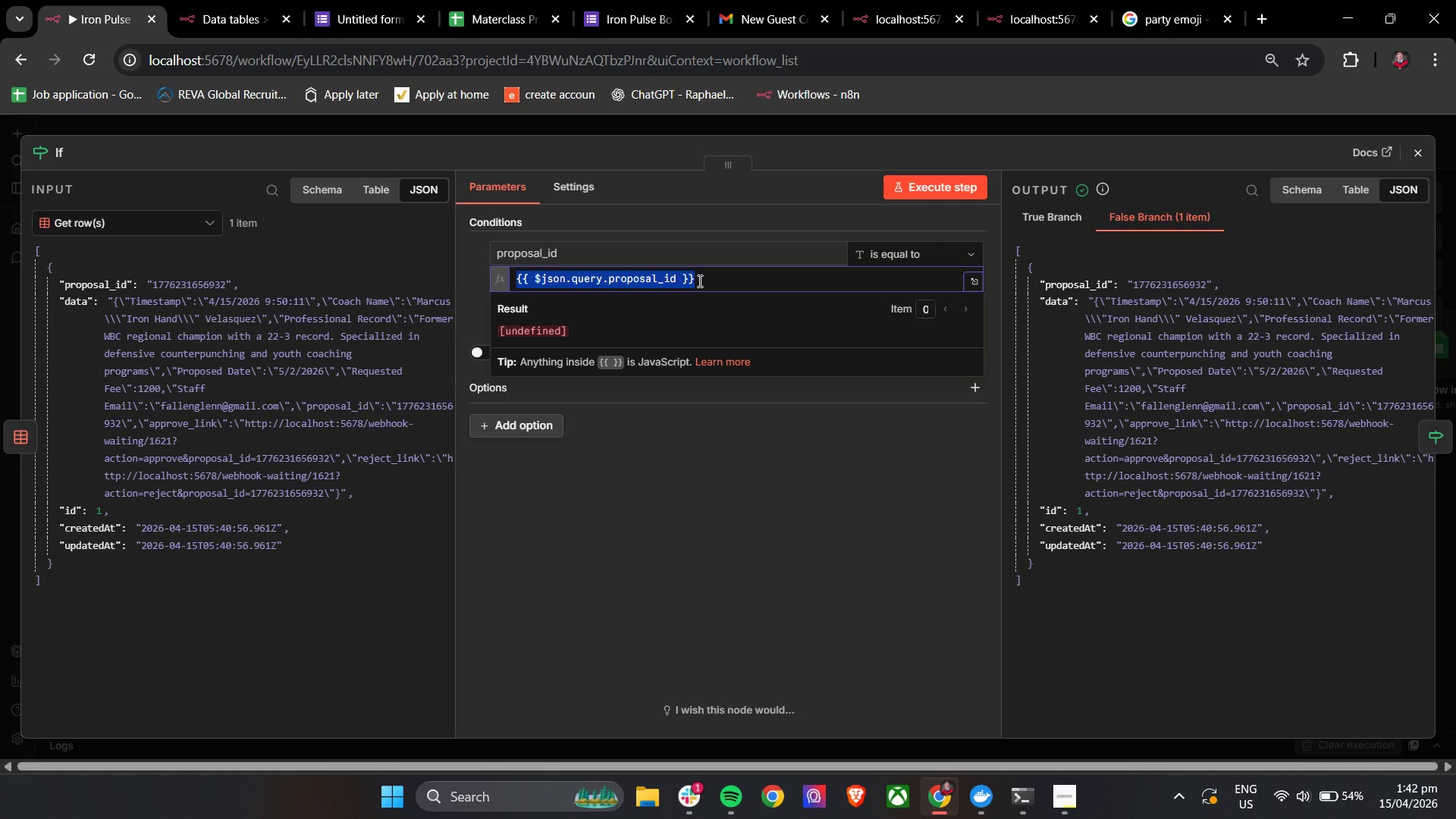 
key(Backspace)
 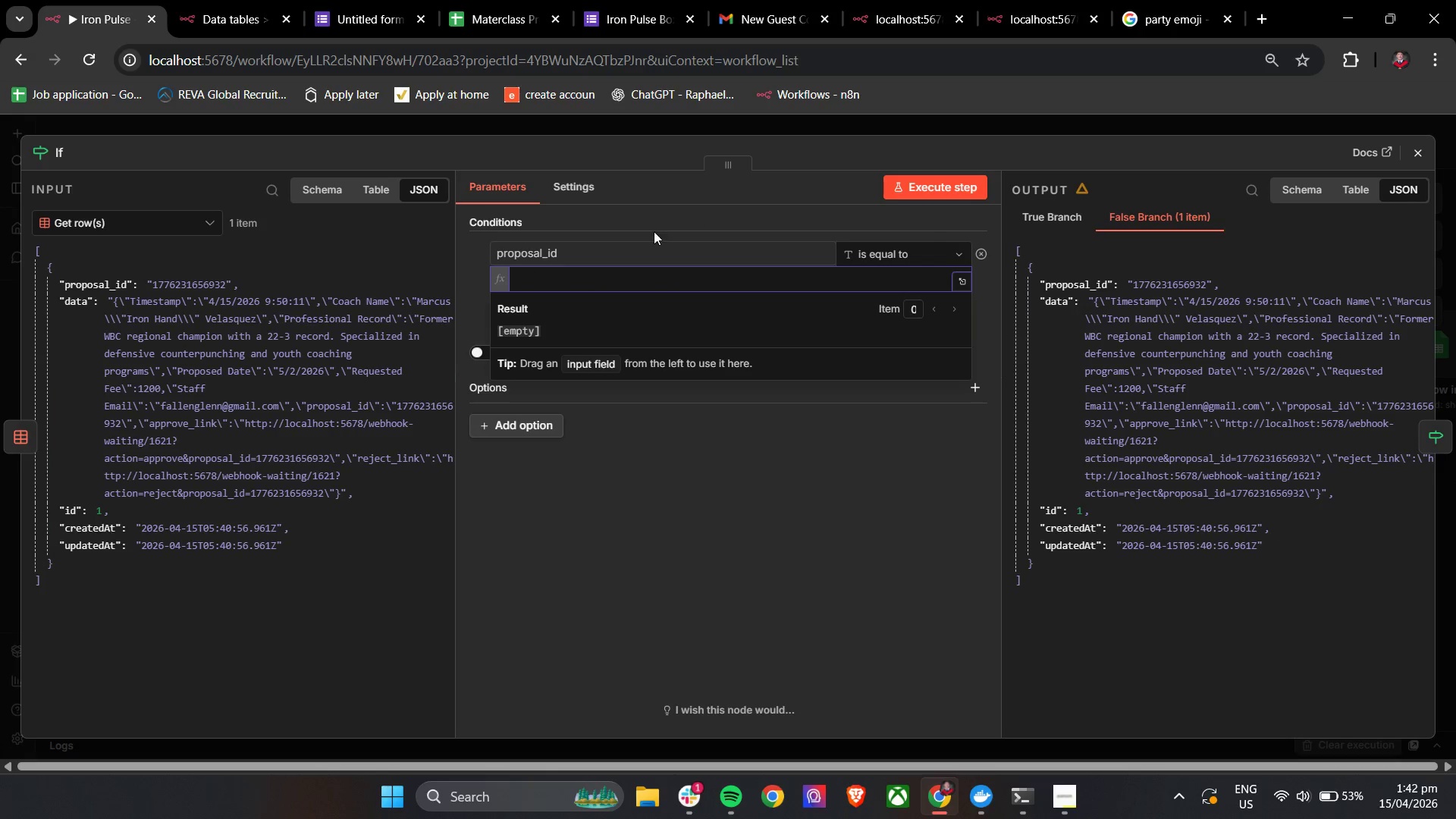 
double_click([613, 255])
 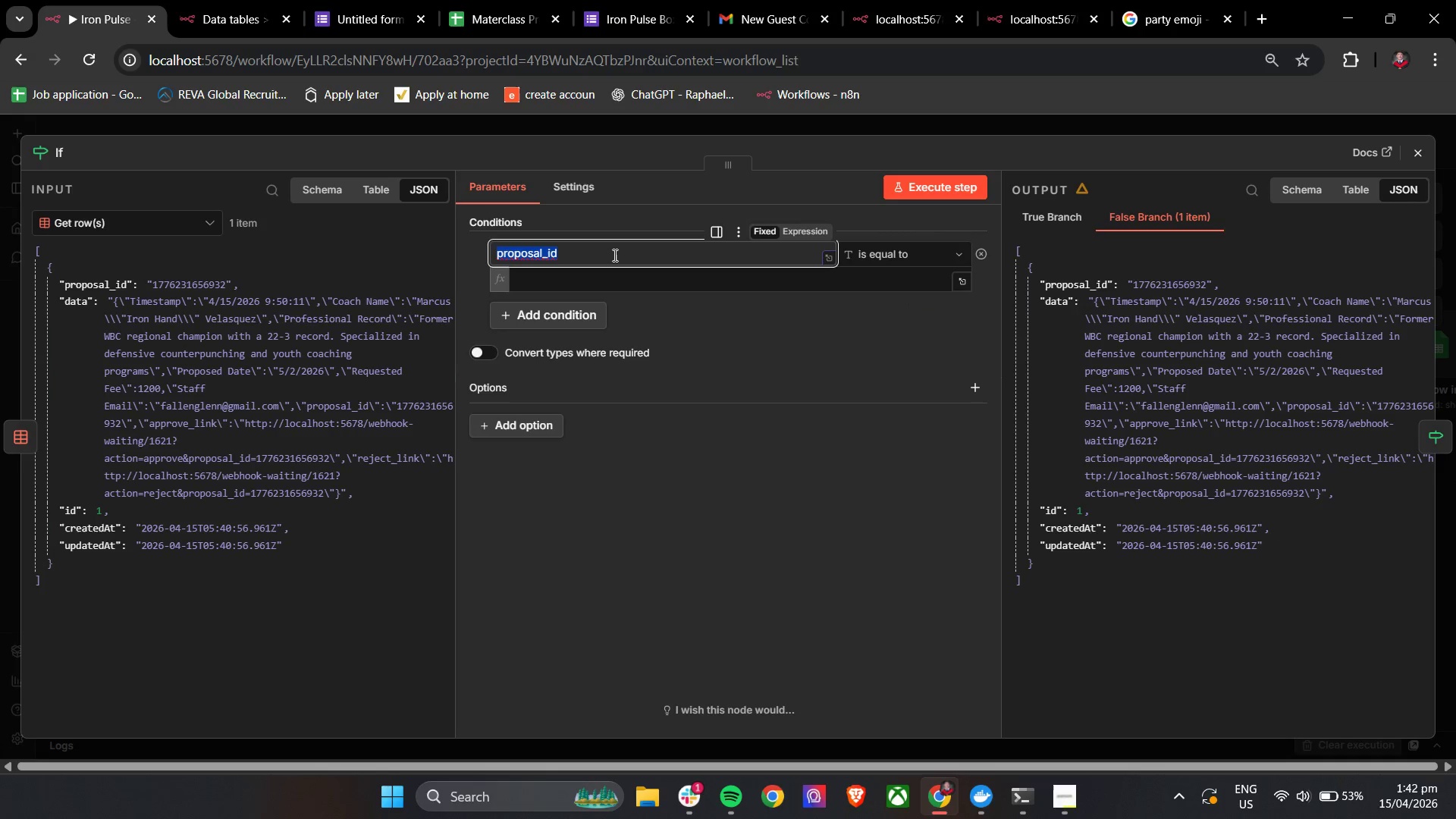 
triple_click([613, 255])
 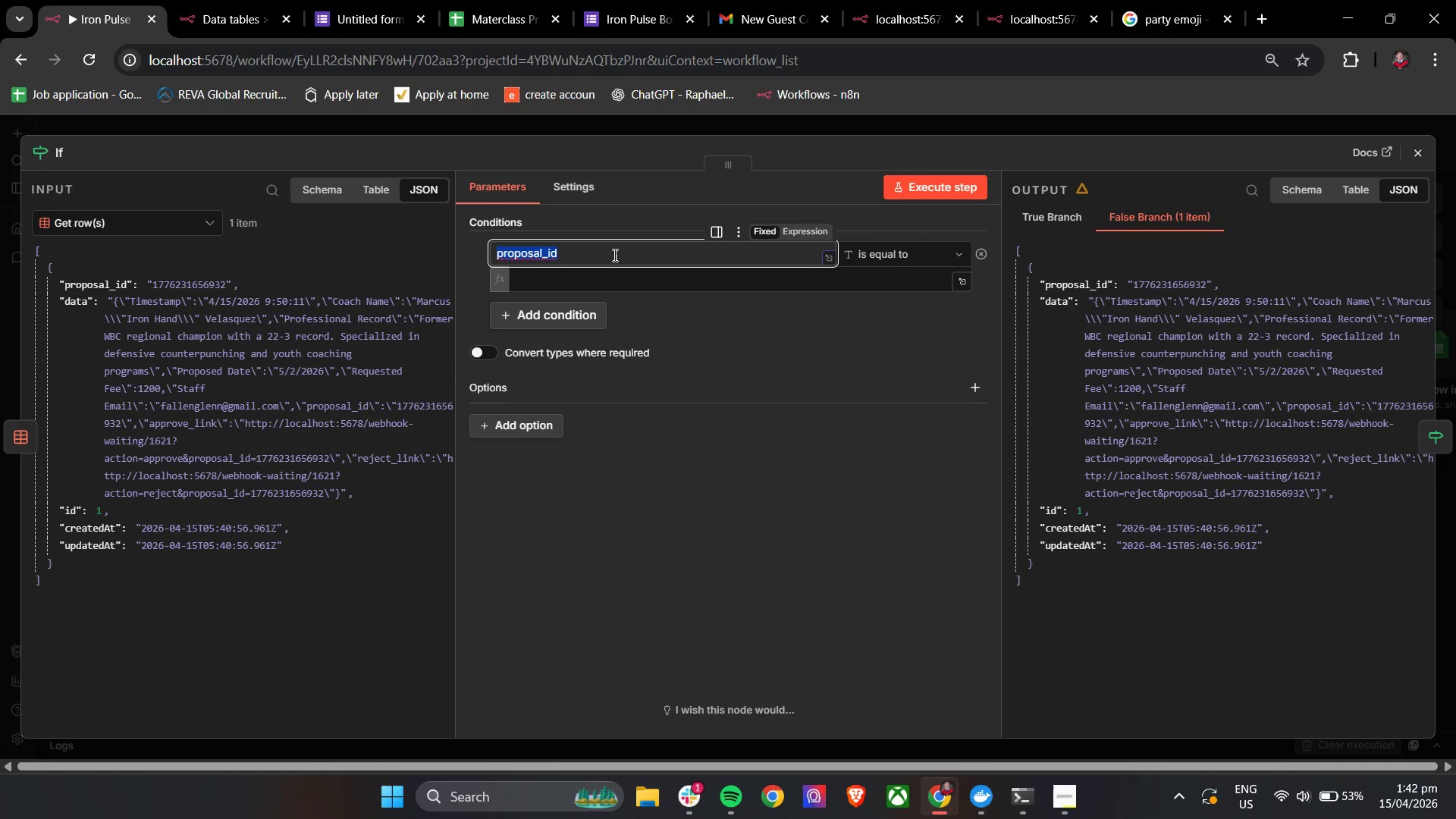 
type({{ $node)
 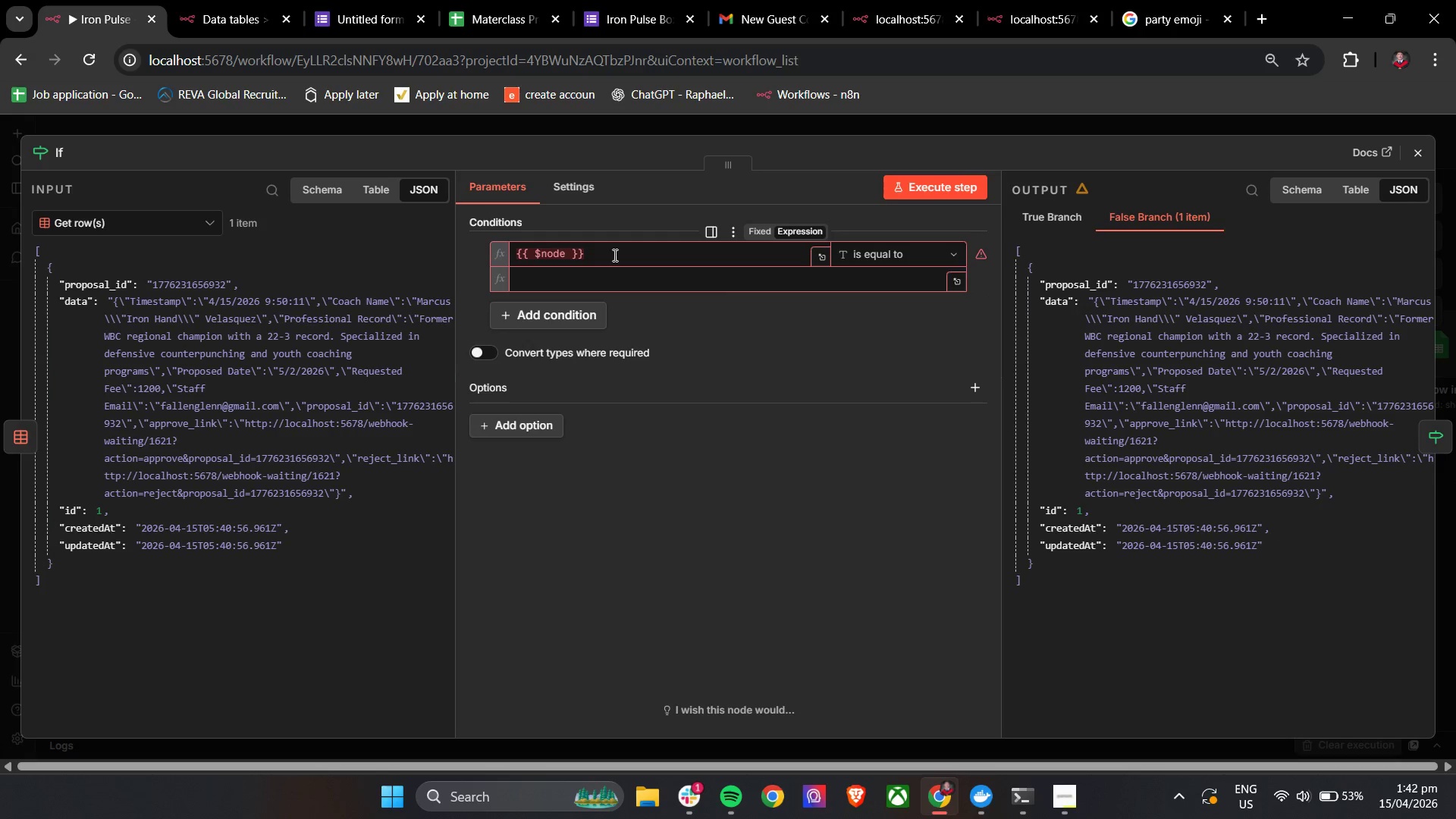 
left_click([565, 256])
 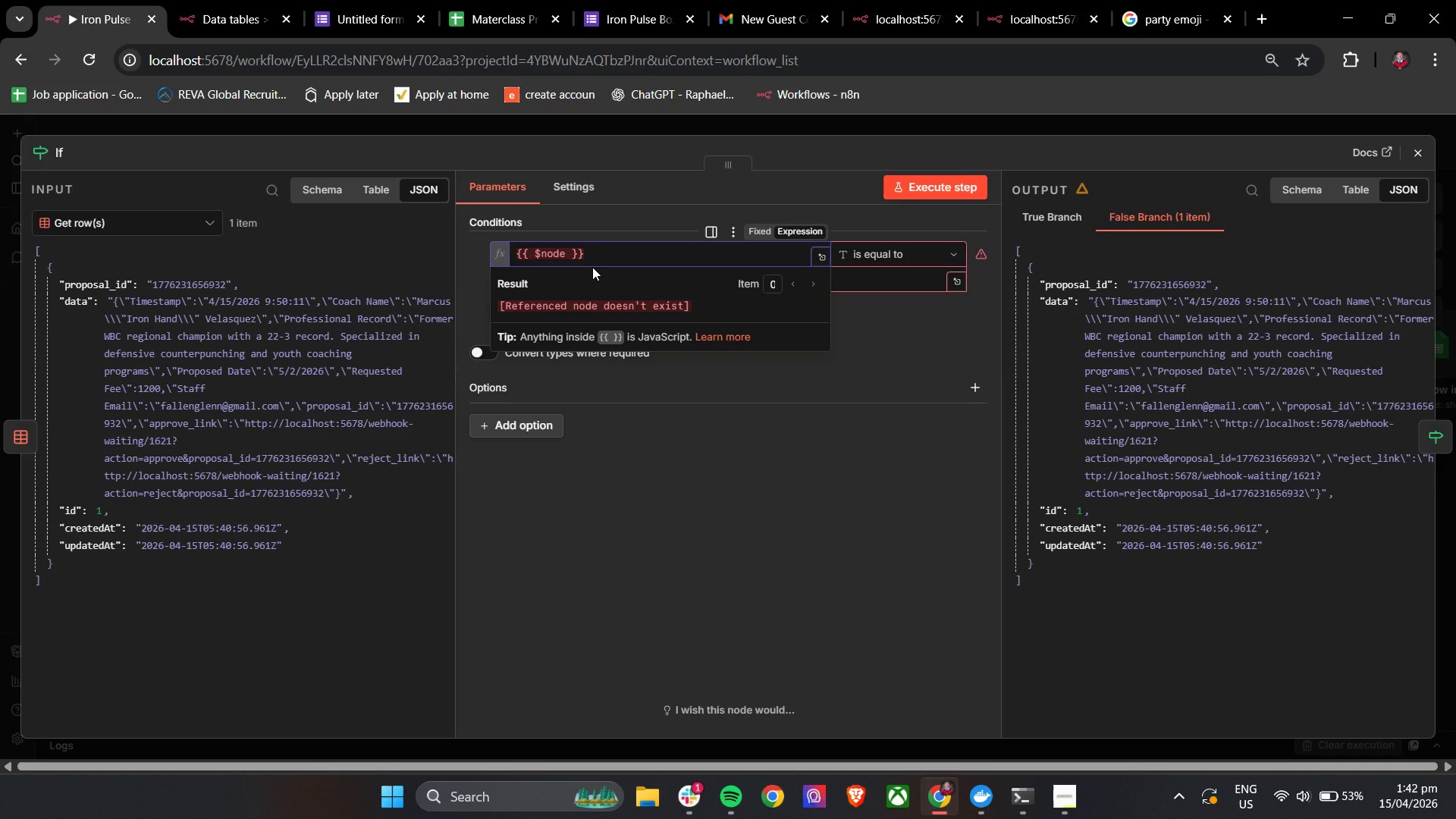 
key(BracketLeft)
 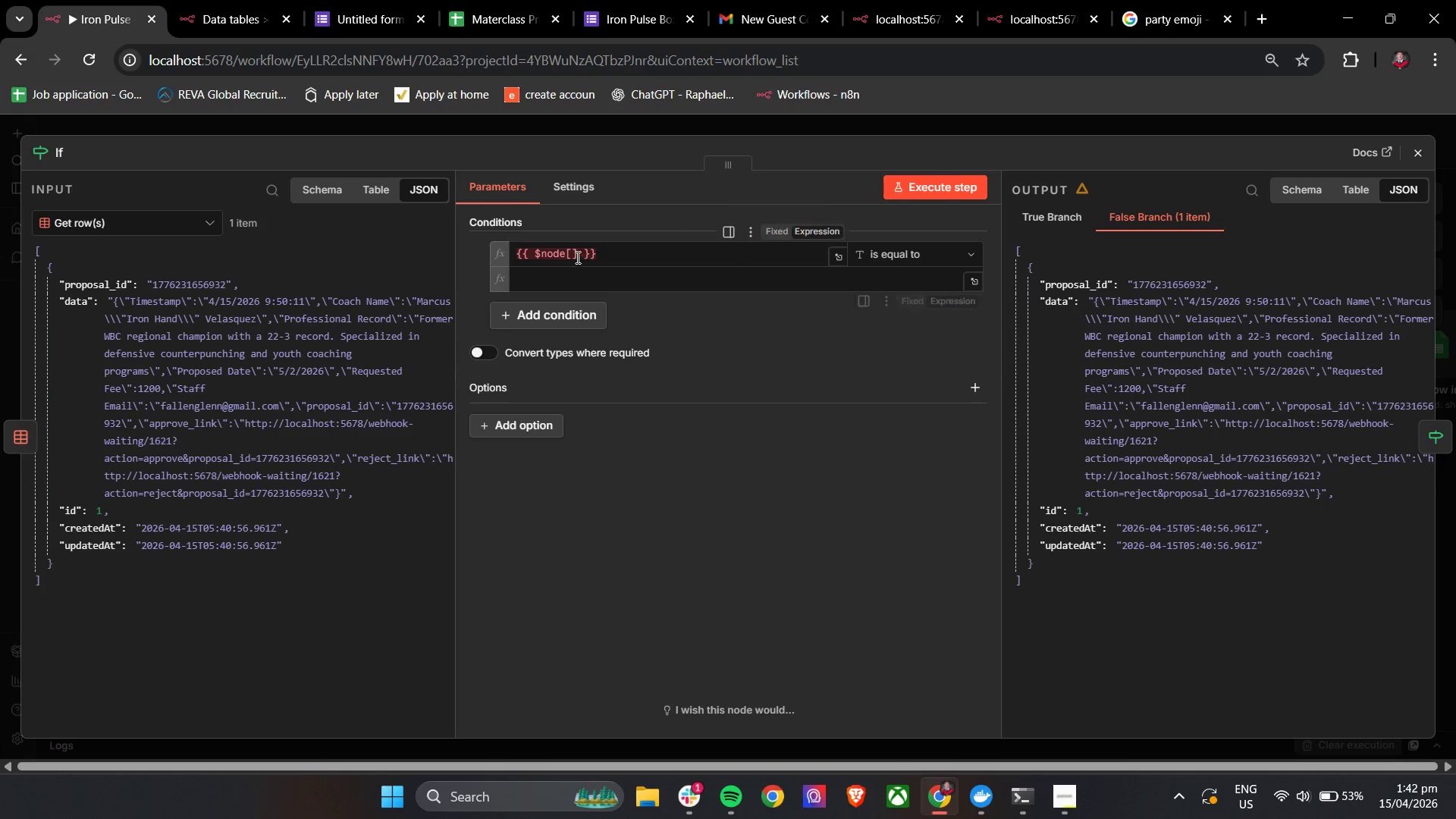 
double_click([574, 253])
 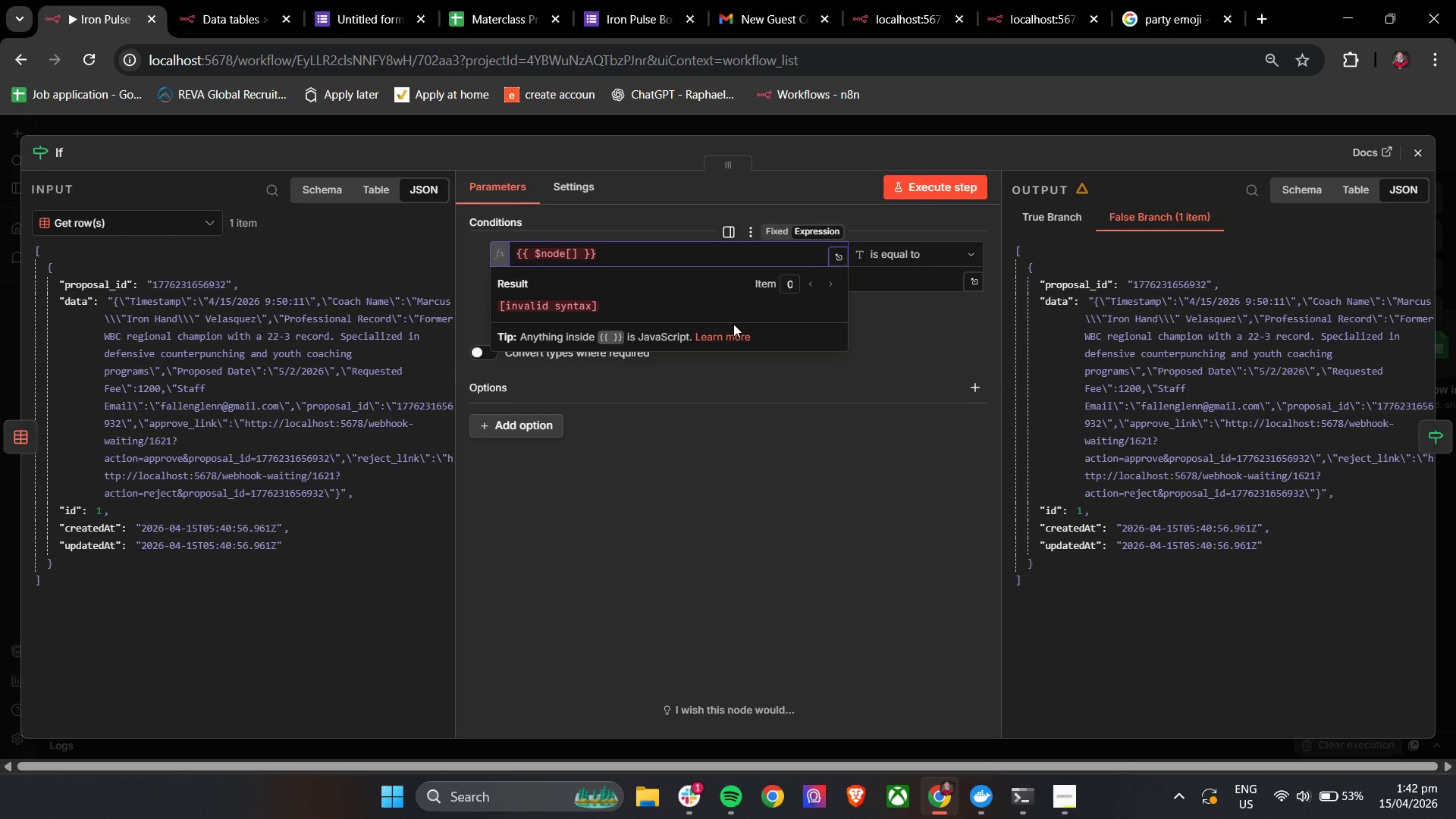 
type('ait for Approval Or )
key(Backspace)
key(Backspace)
key(Backspace)
type(or Timeout)
 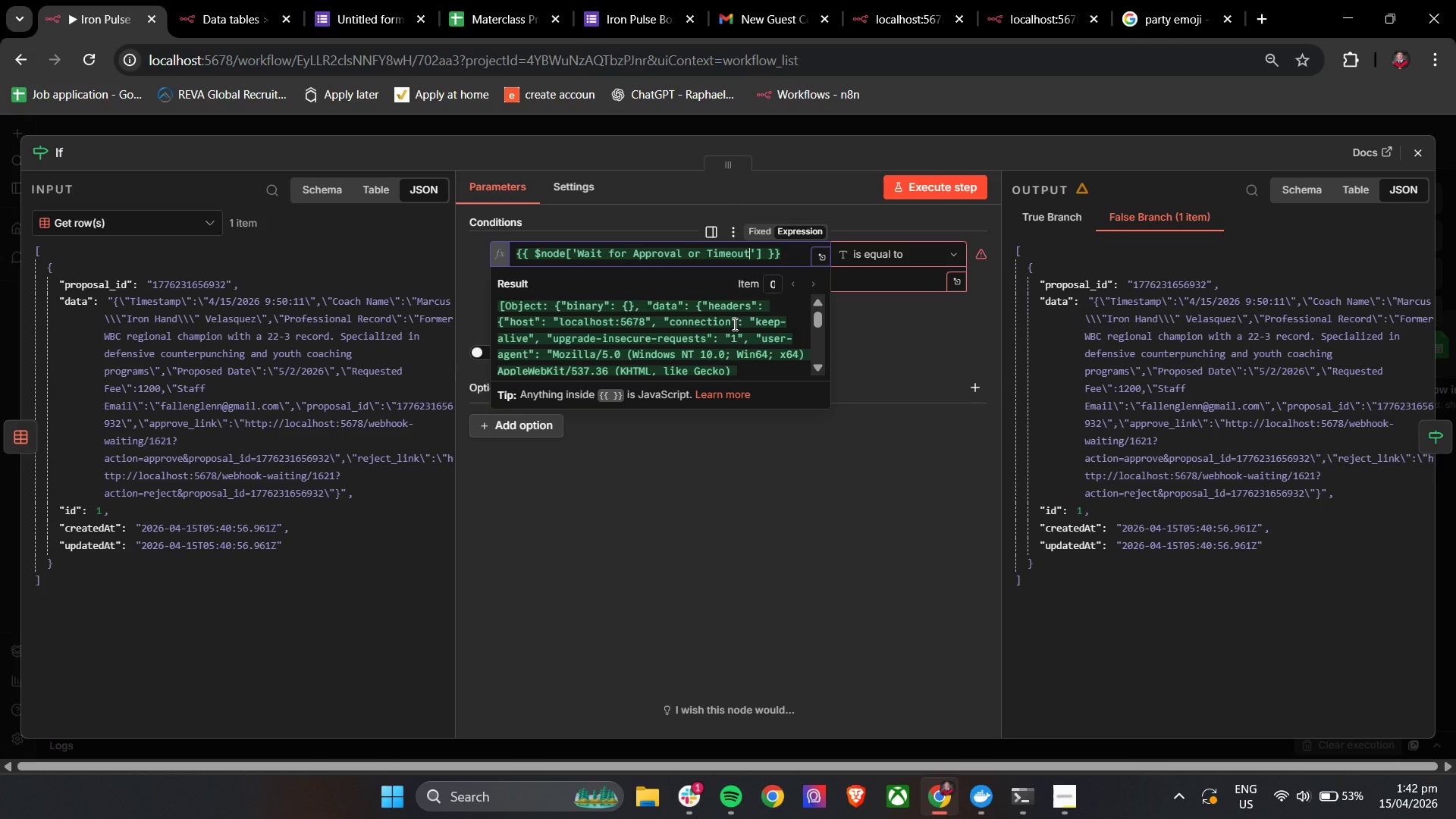 
hold_key(key=W, duration=0.31)
 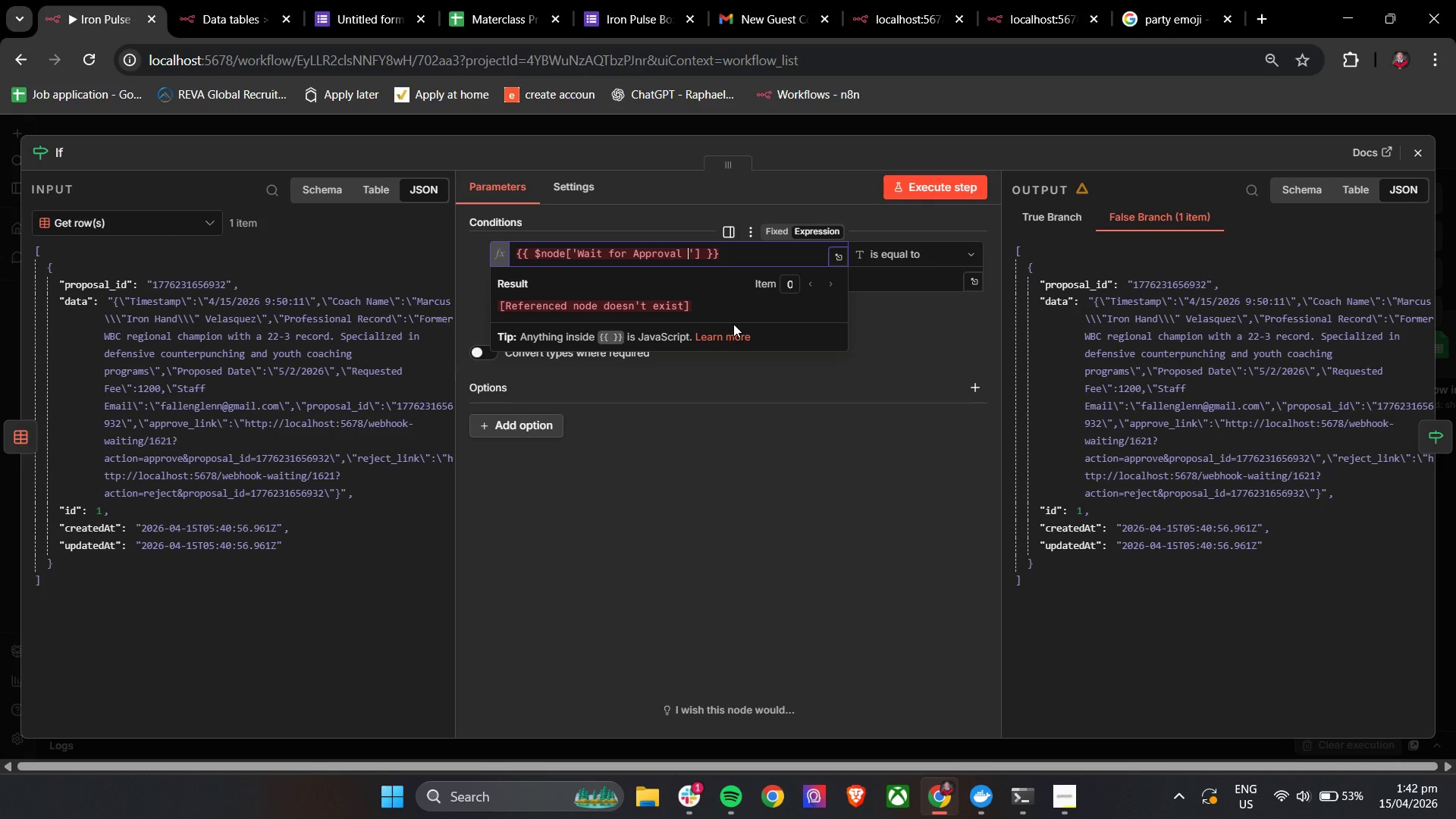 
key(ArrowRight)
 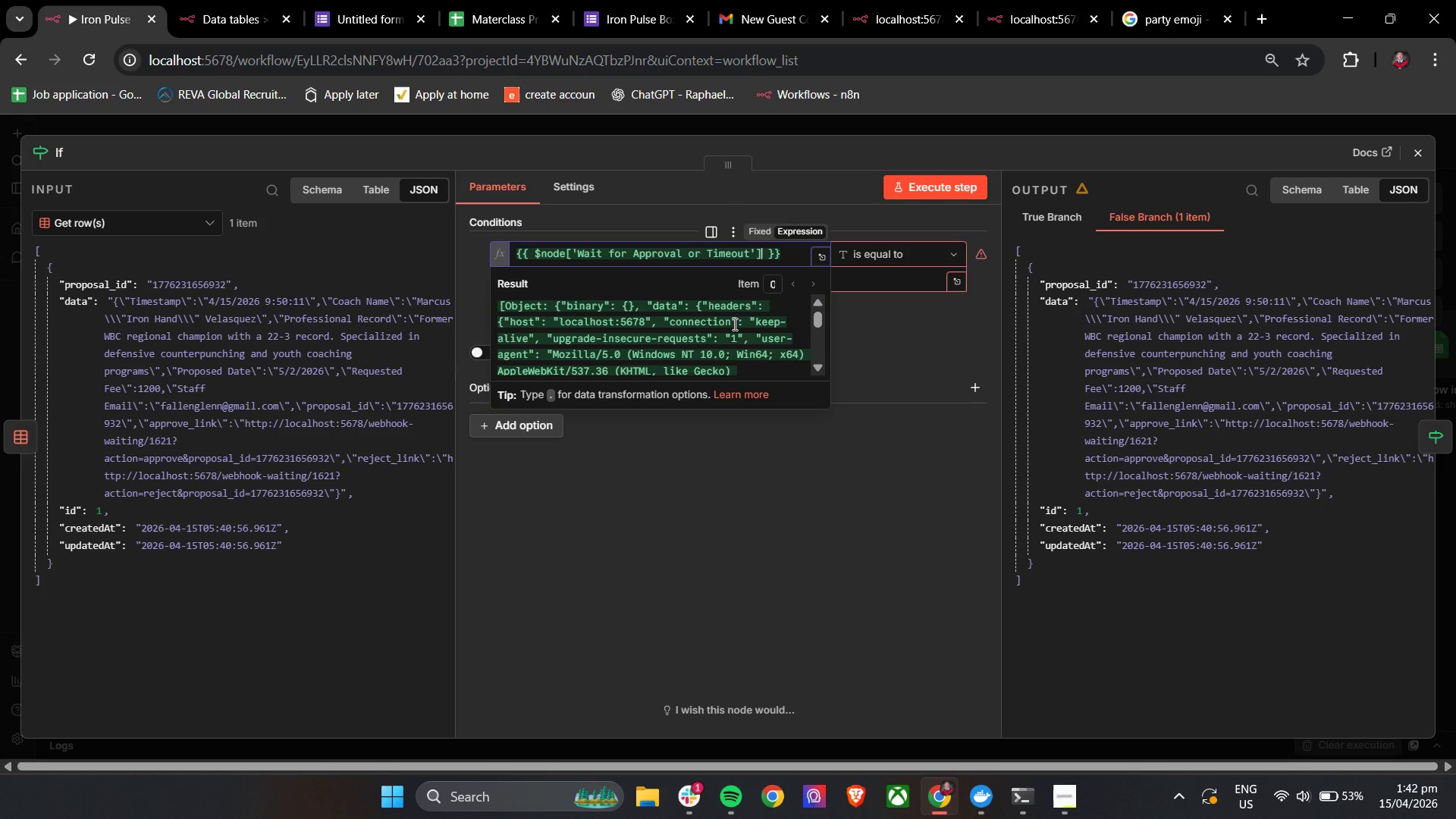 
key(ArrowRight)
 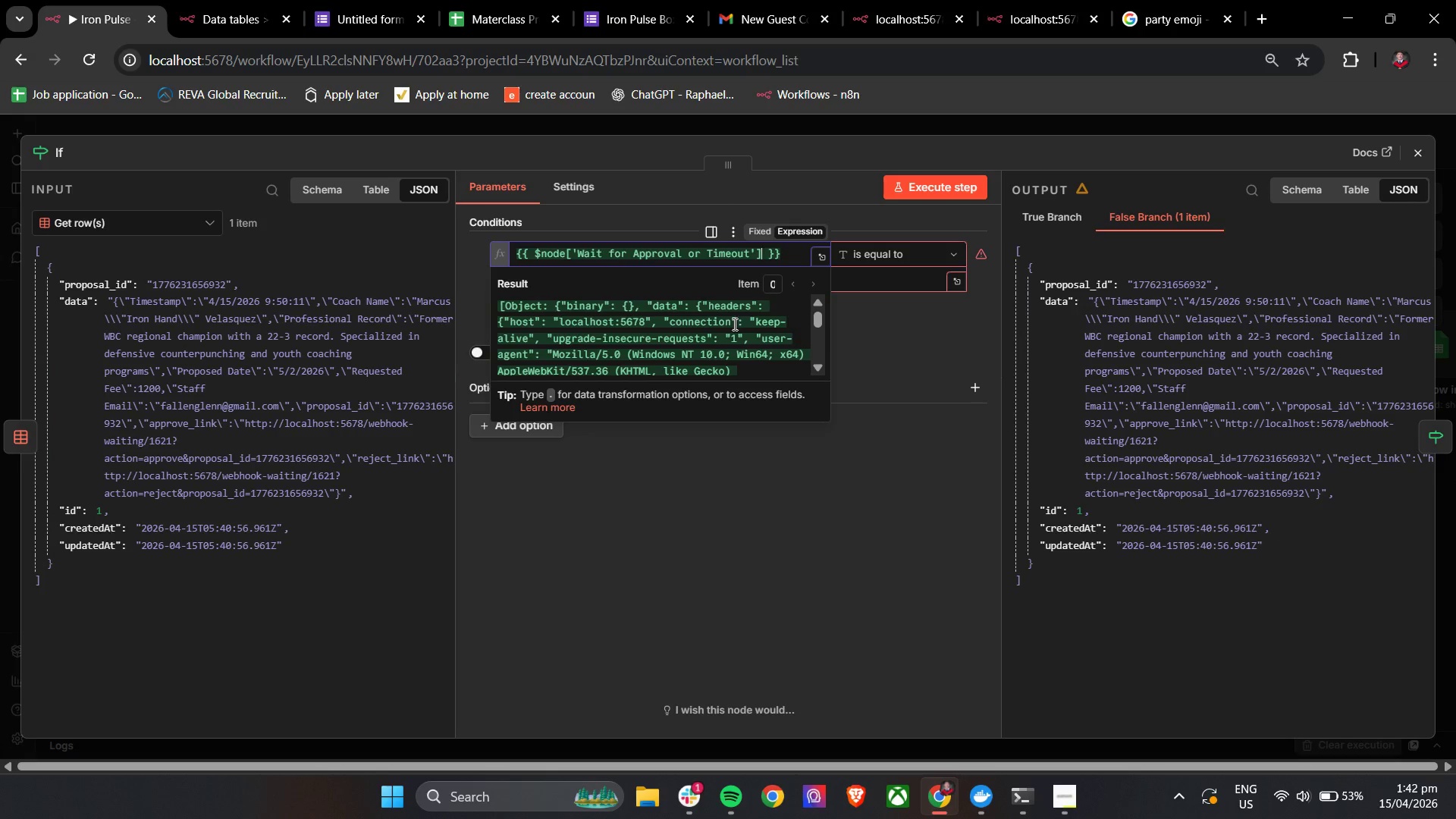 
key(Period)
 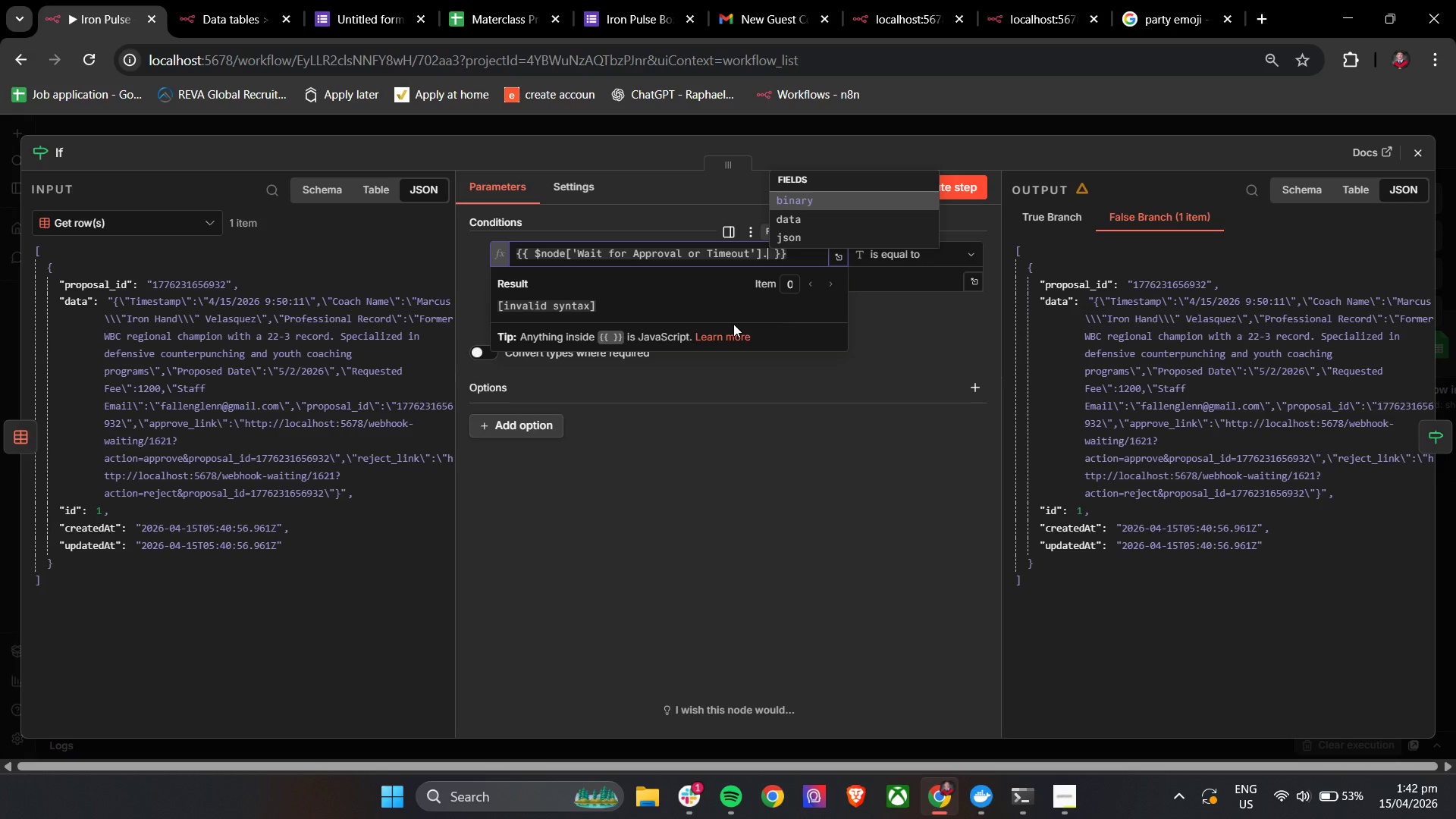 
key(ArrowDown)
 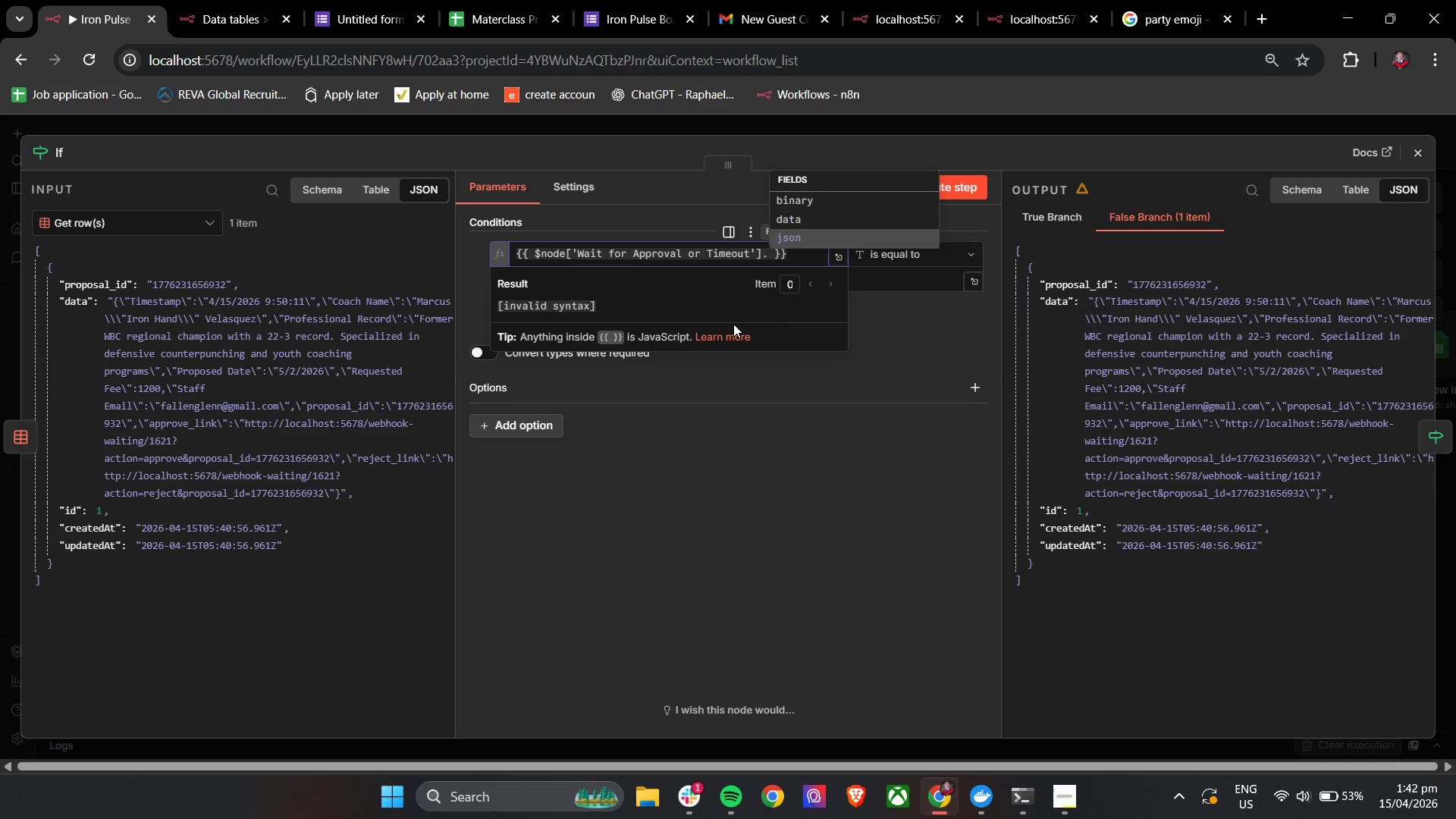 
key(ArrowDown)
 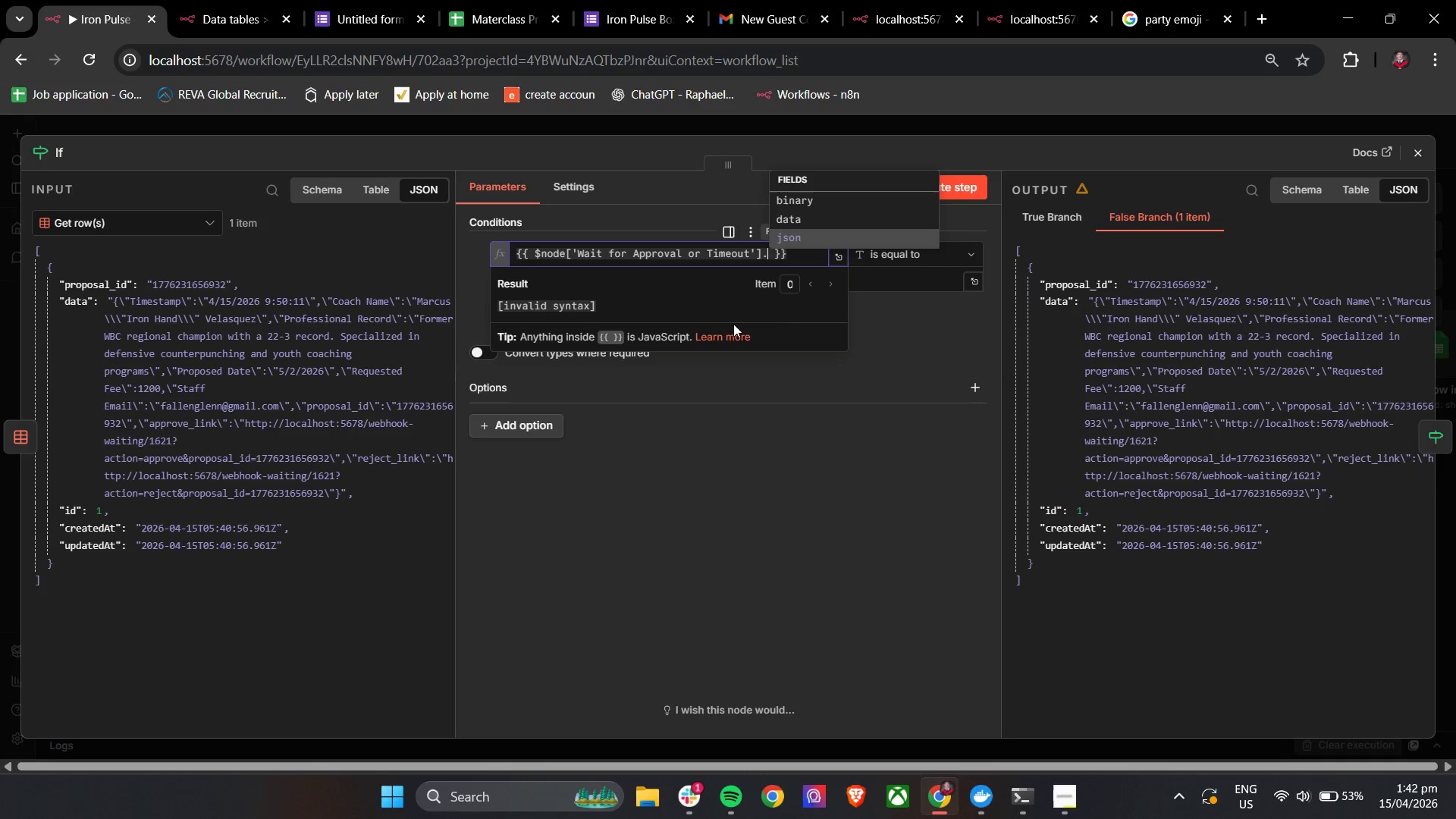 
key(Enter)
 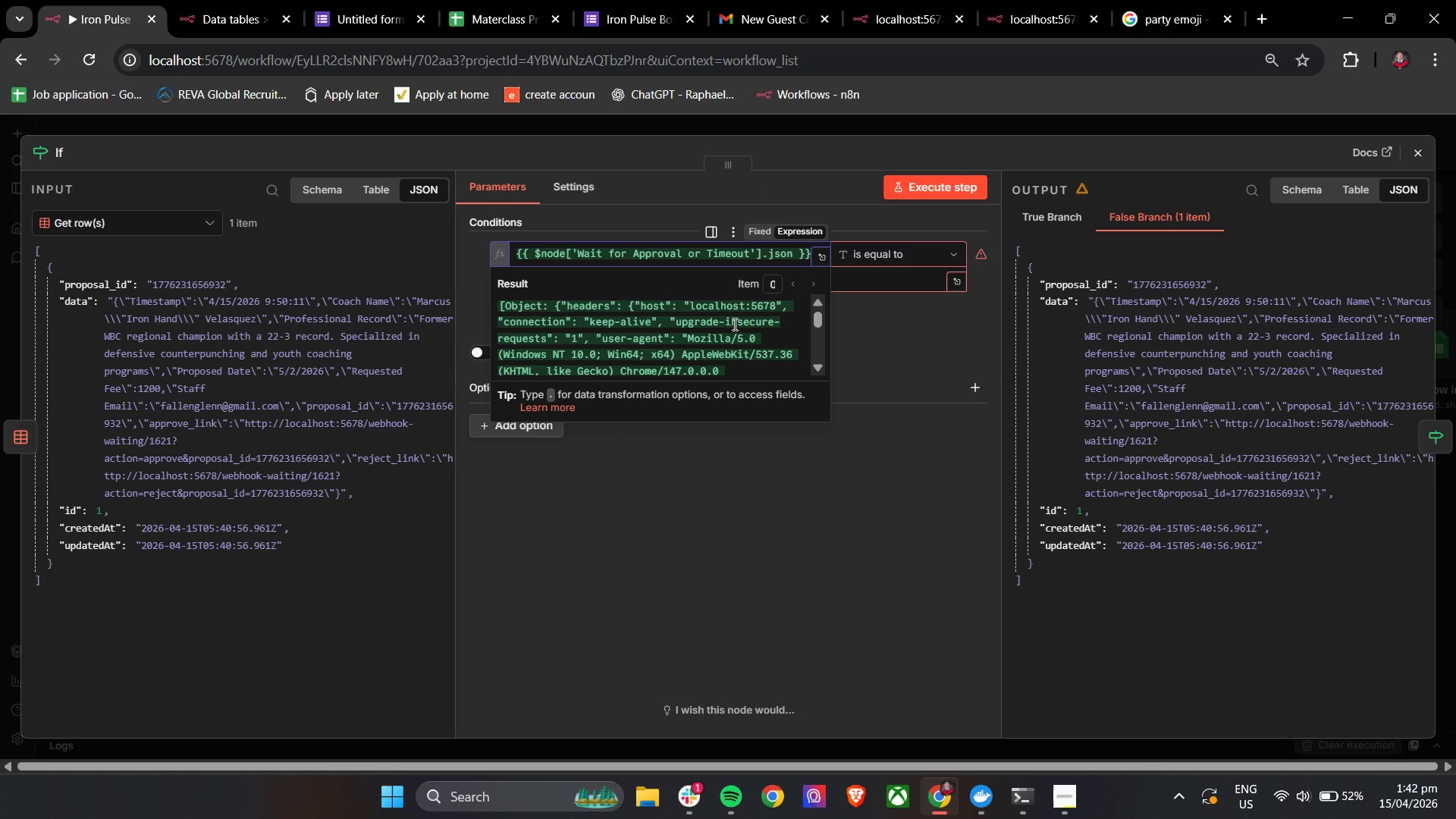 
key(Period)
 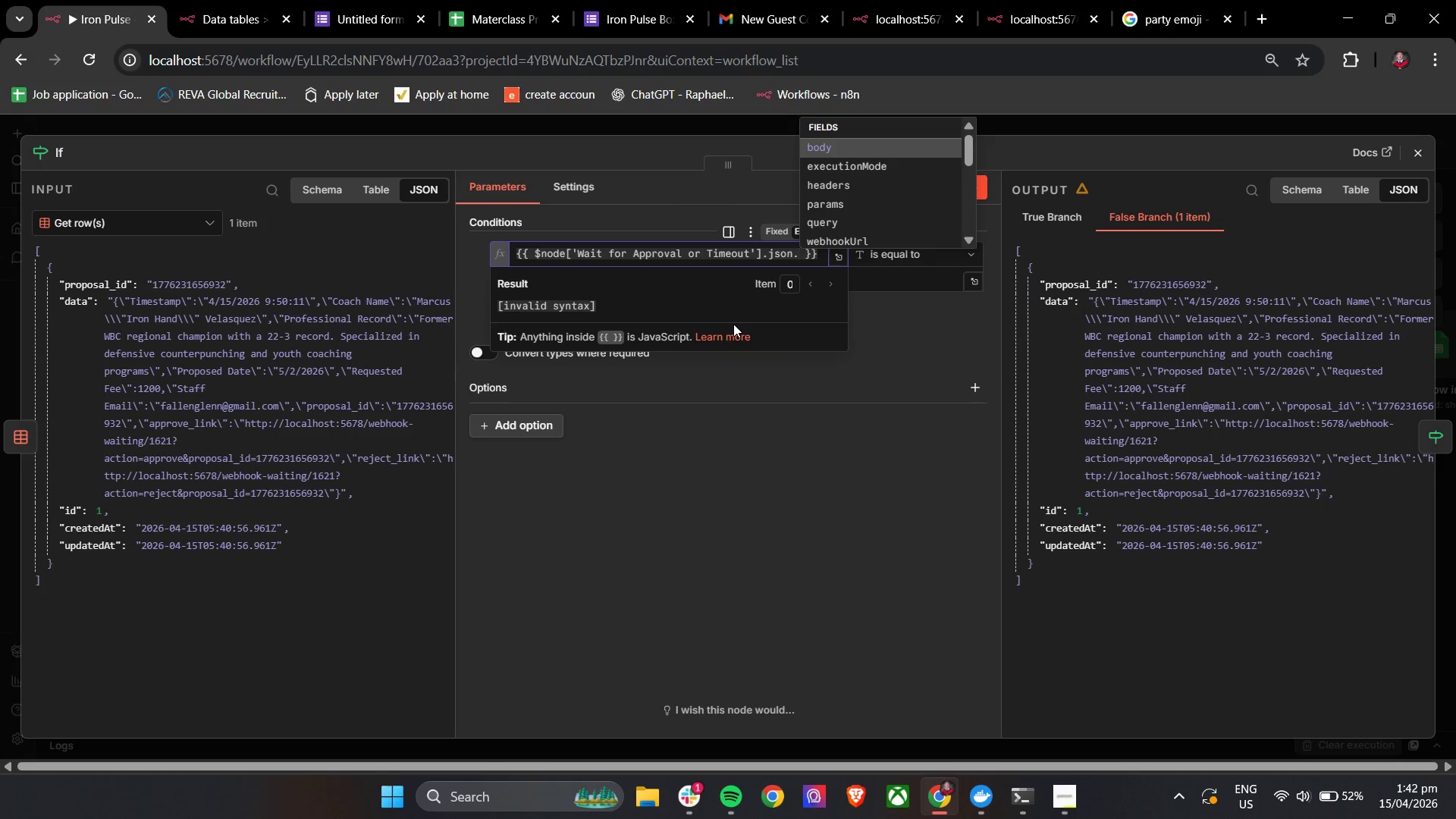 
key(ArrowDown)
 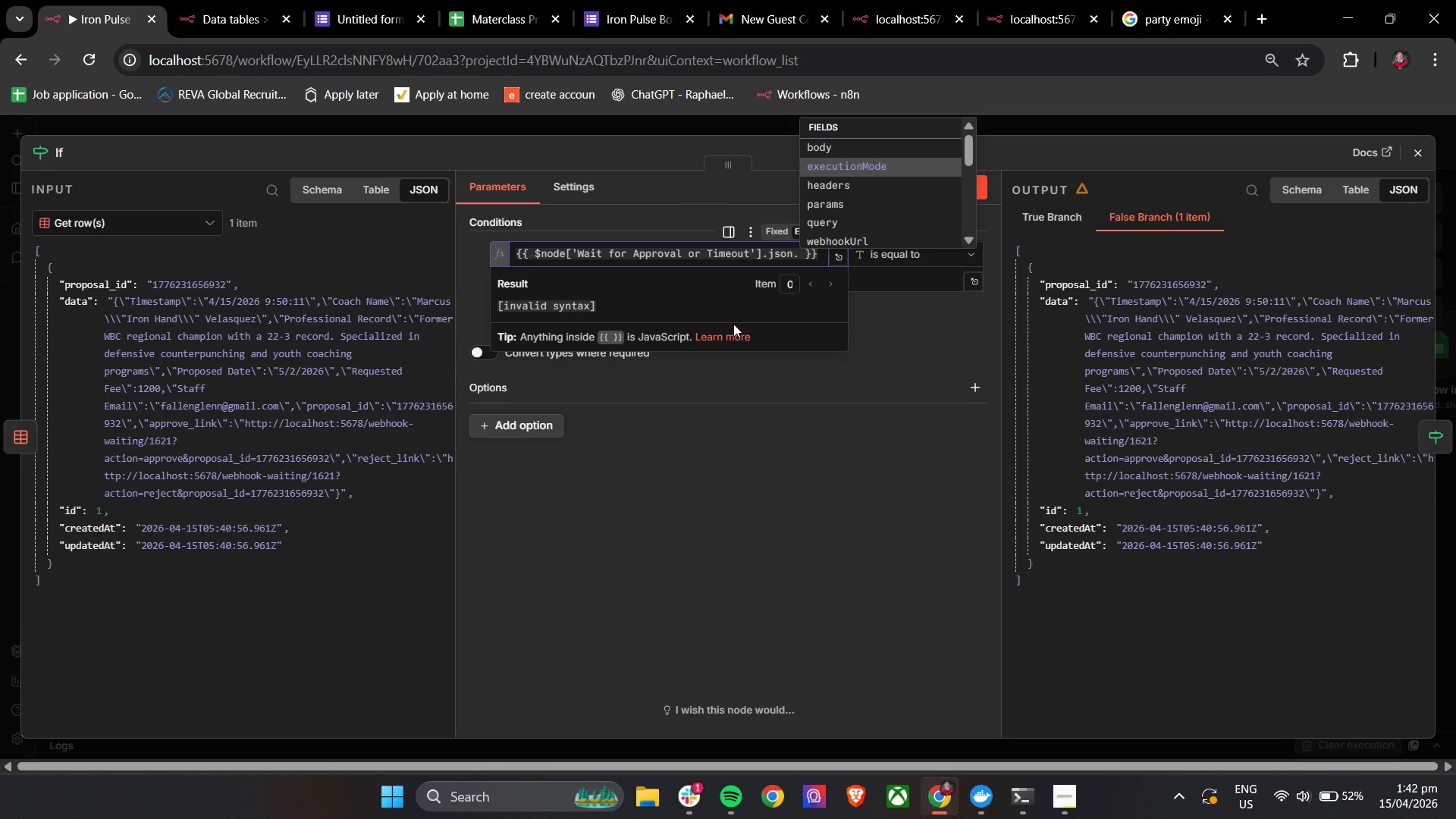 
key(ArrowDown)
 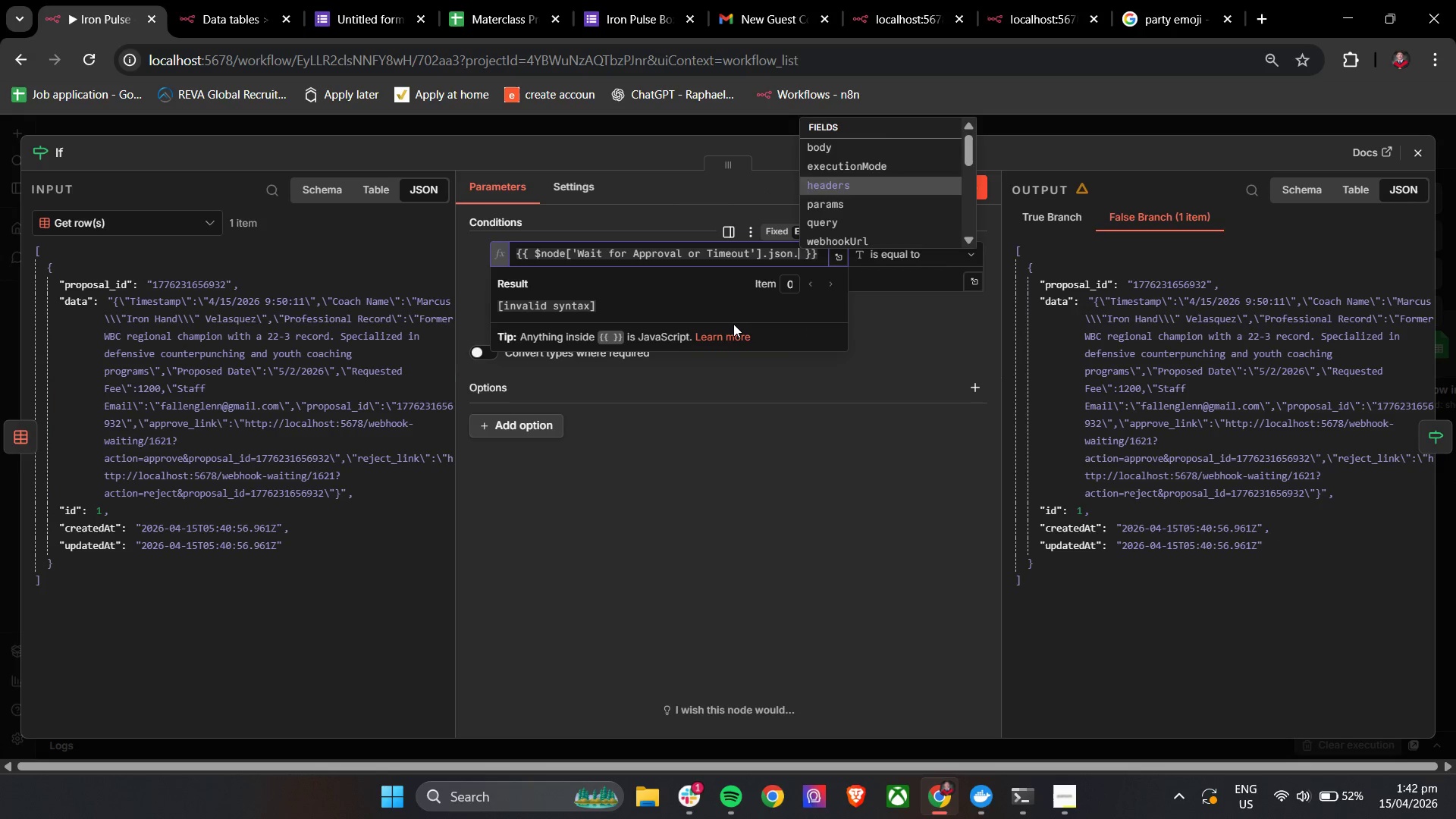 
key(ArrowDown)
 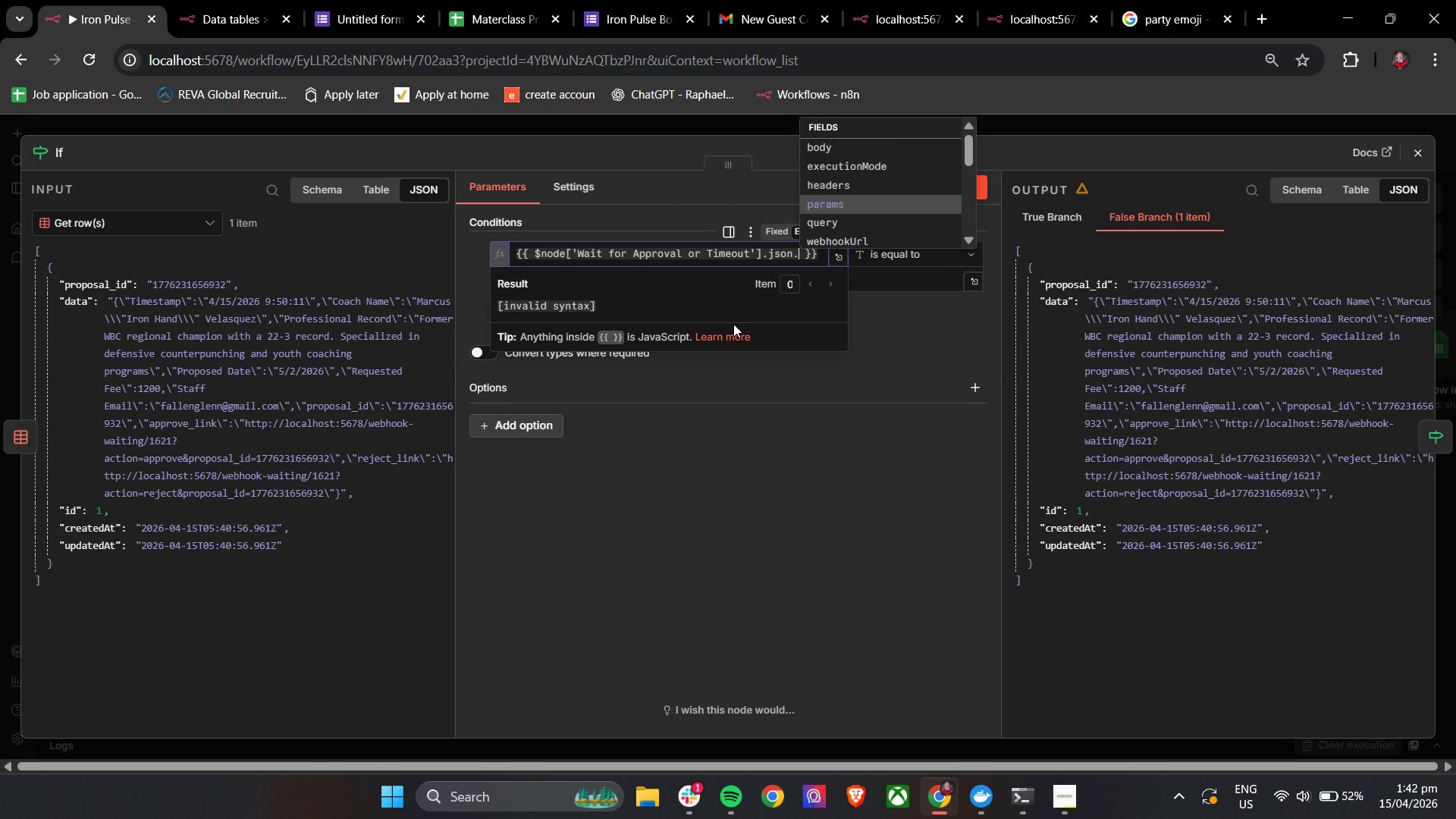 
key(ArrowDown)
 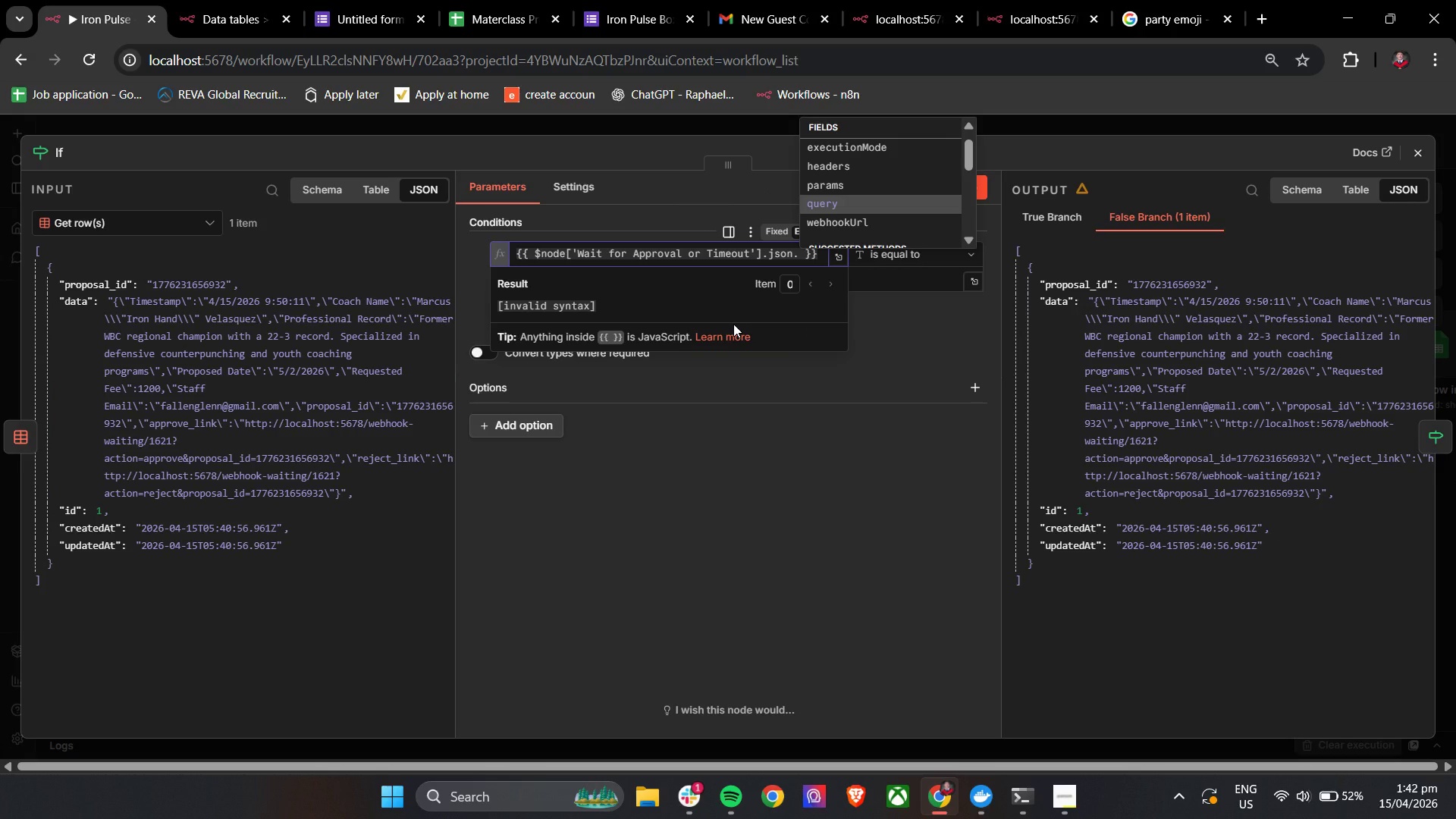 
key(Enter)
 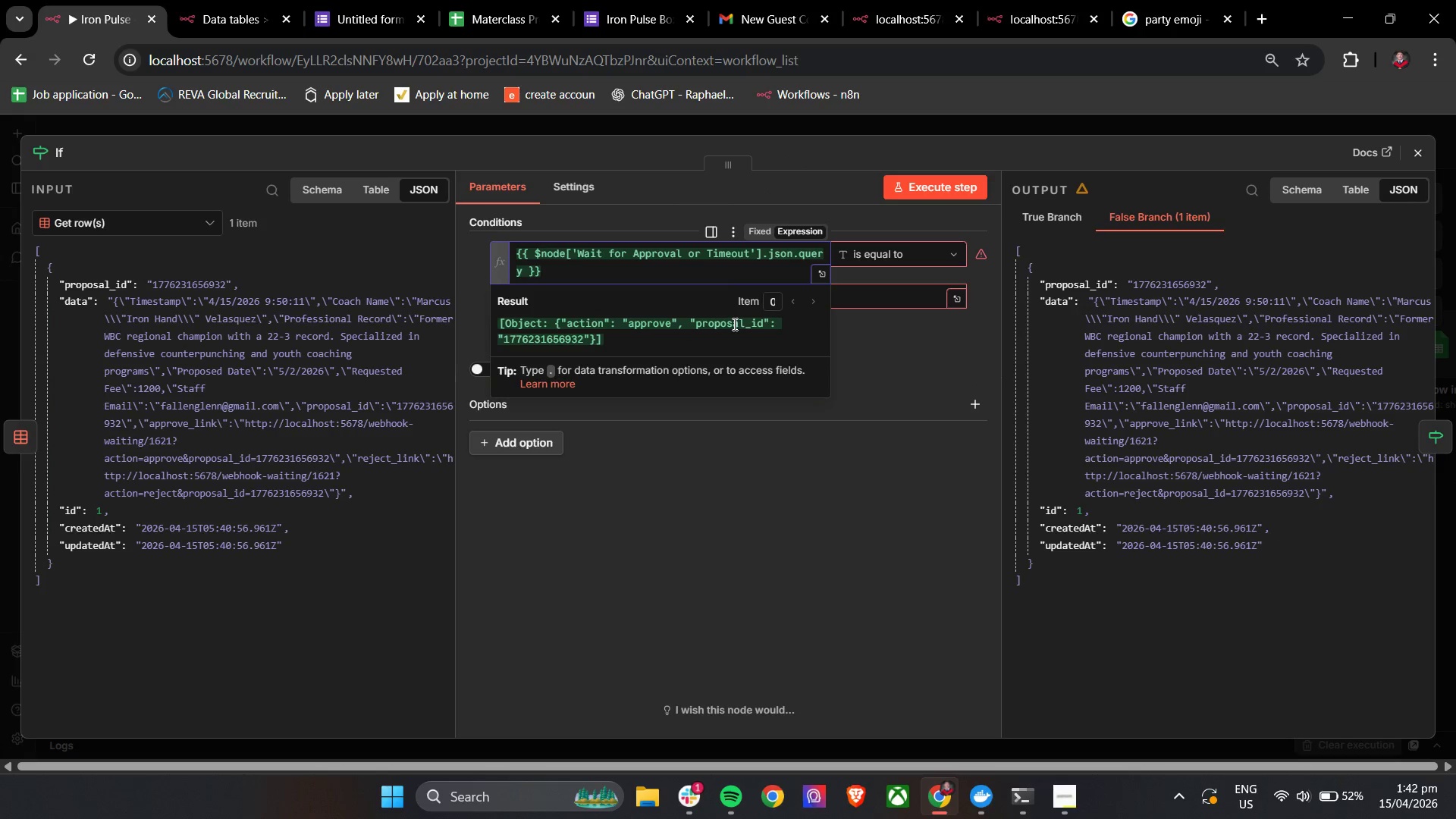 
key(Period)
 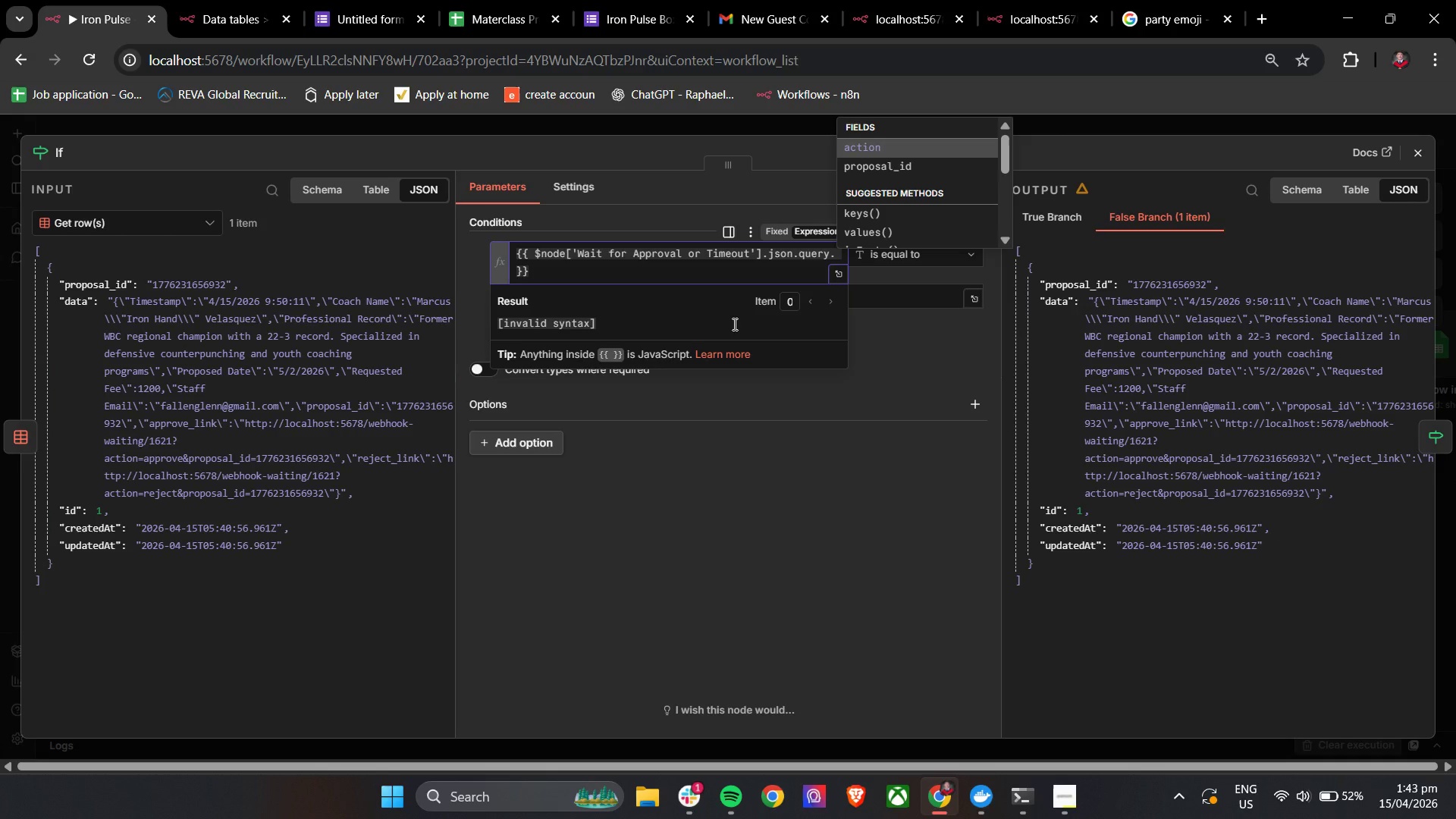 
key(Enter)
 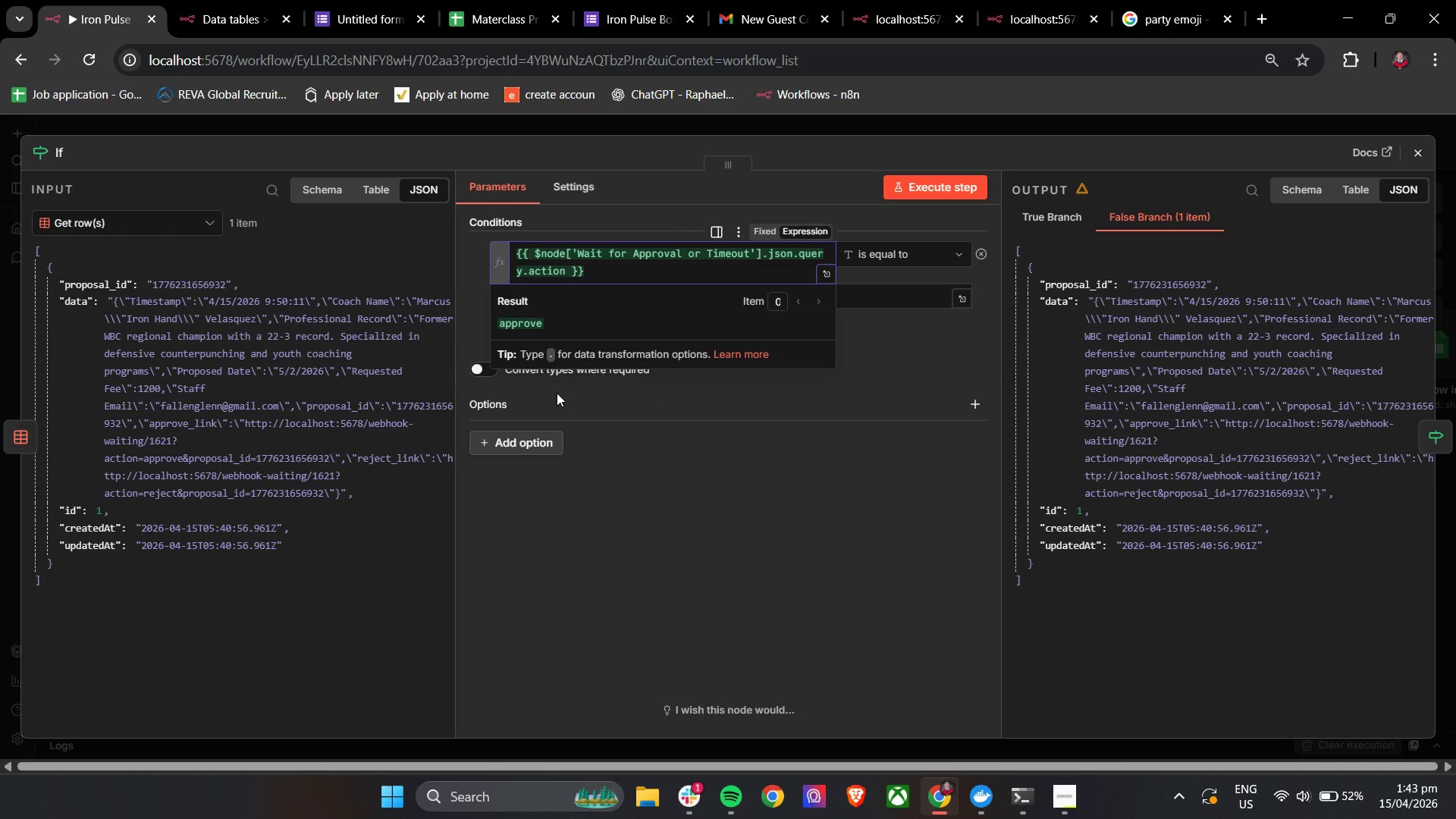 
left_click([816, 430])
 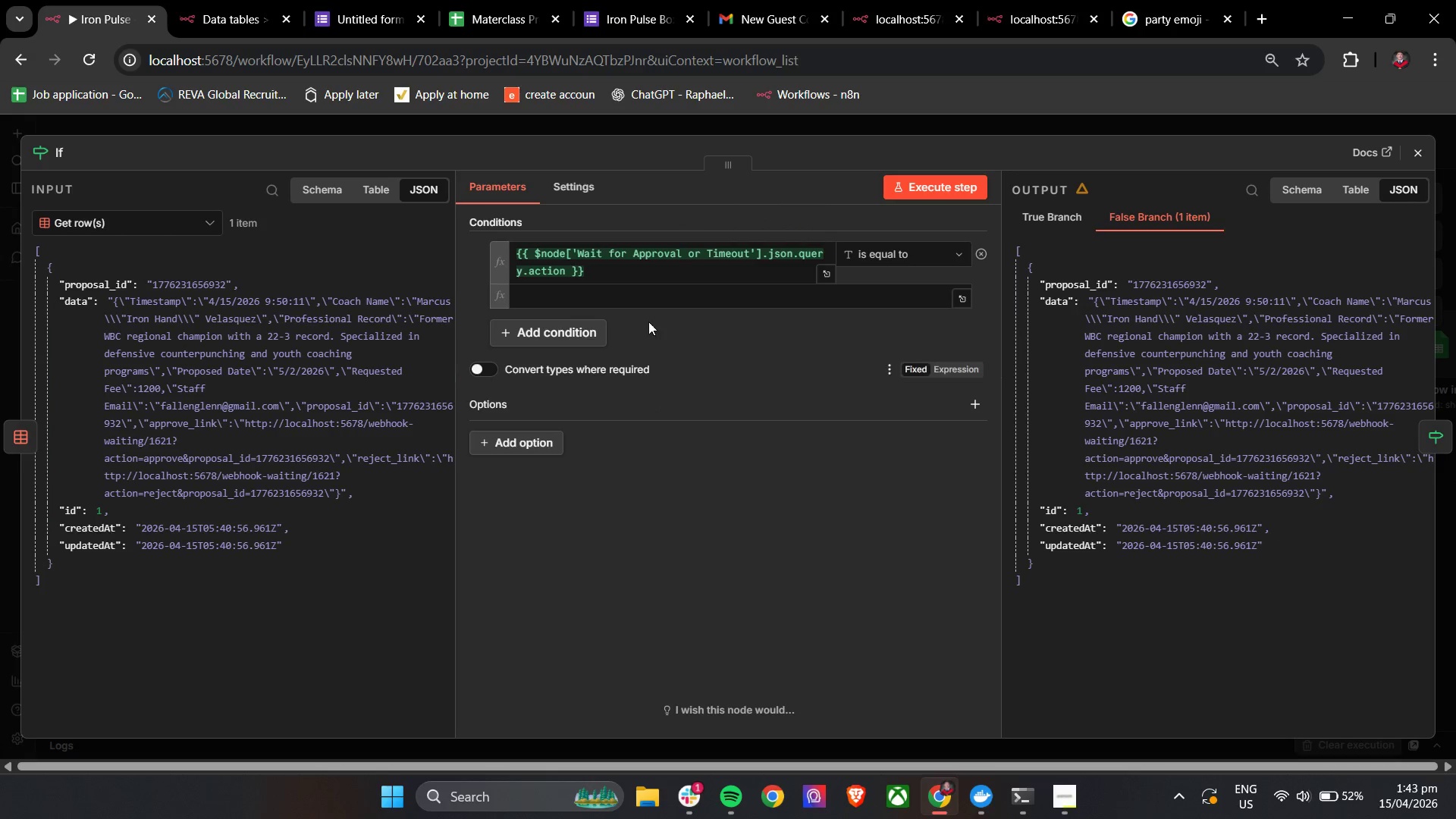 
left_click([613, 300])
 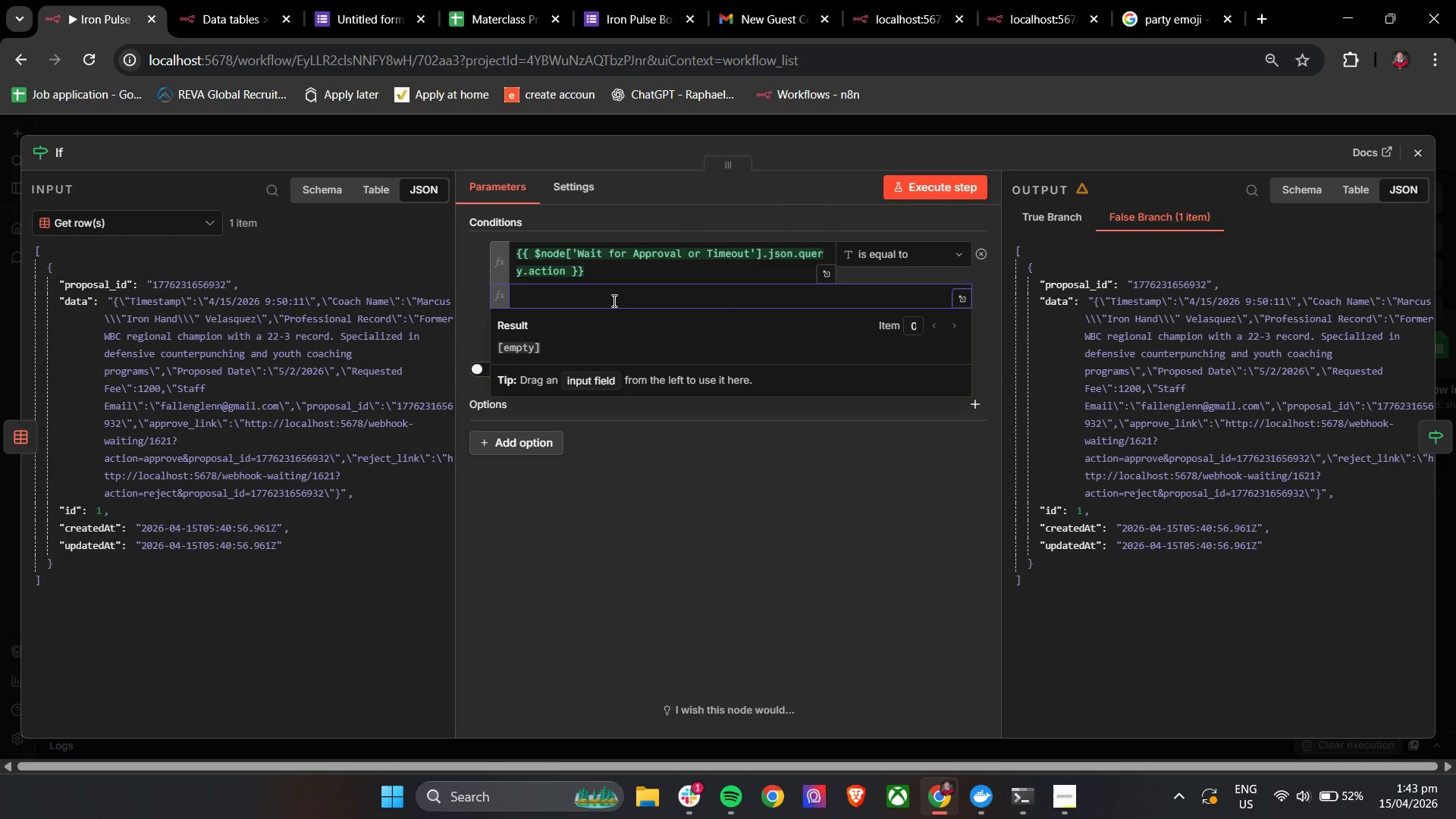 
type(approve)
 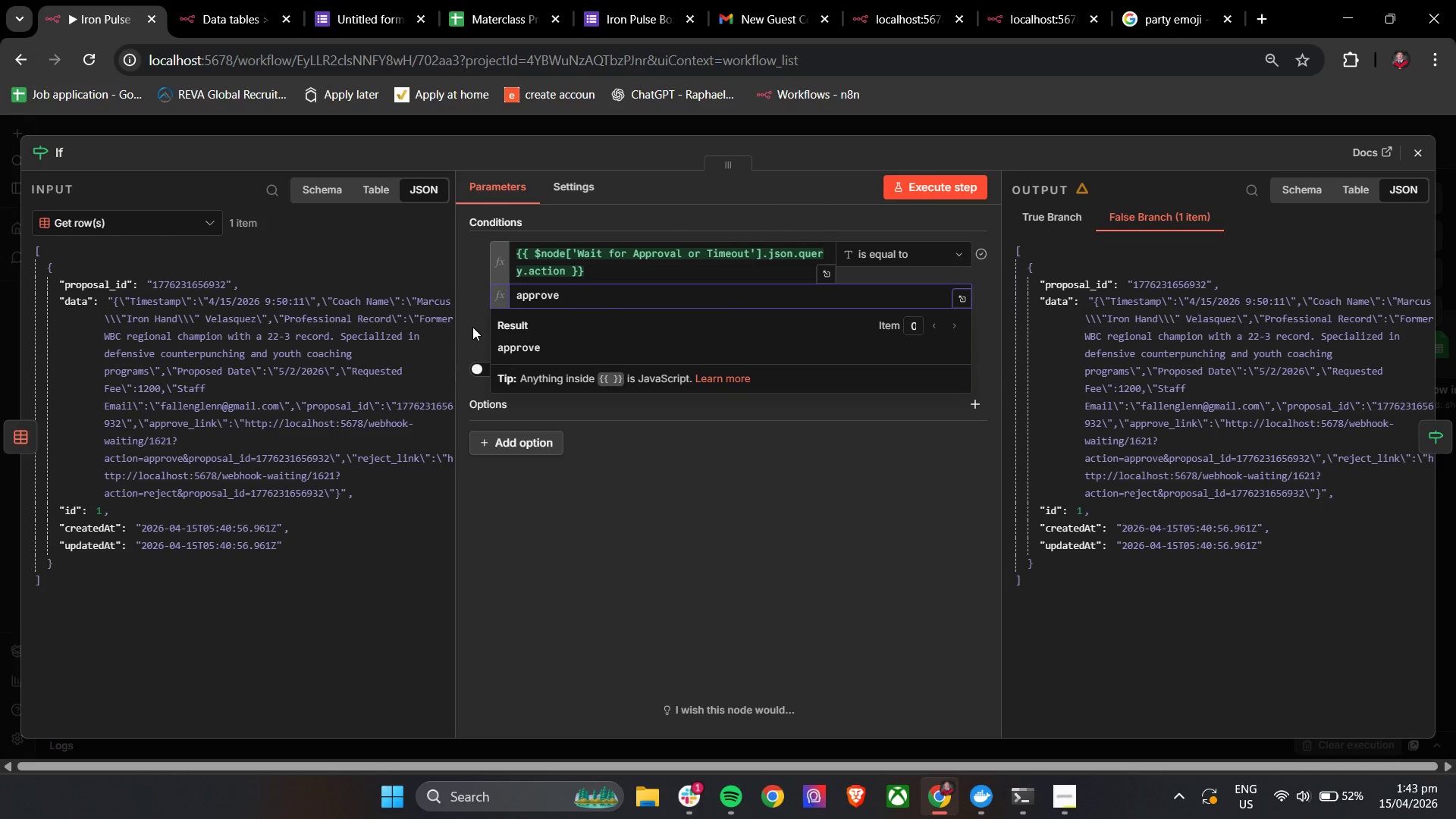 
left_click([472, 327])
 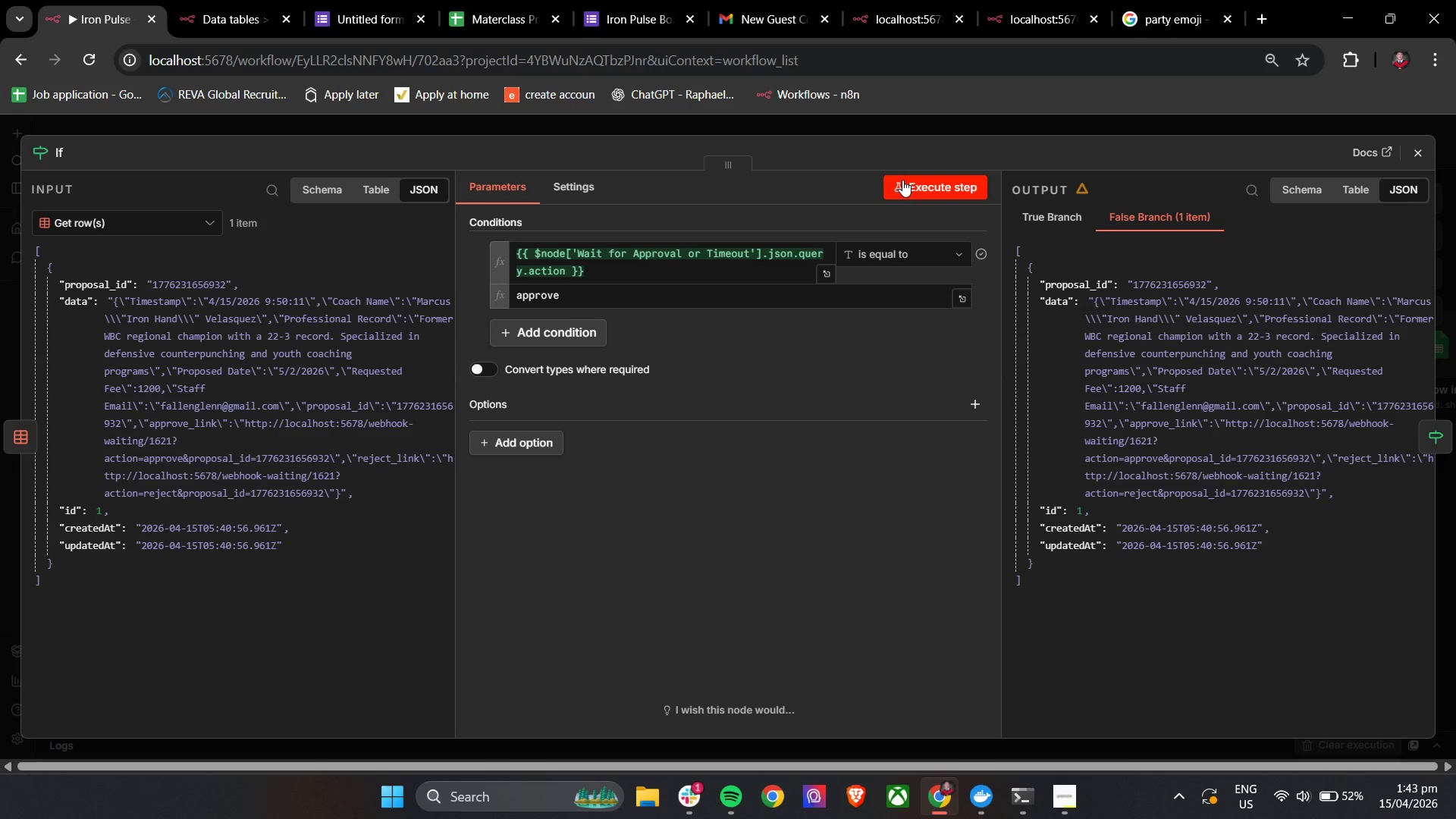 
left_click([902, 180])
 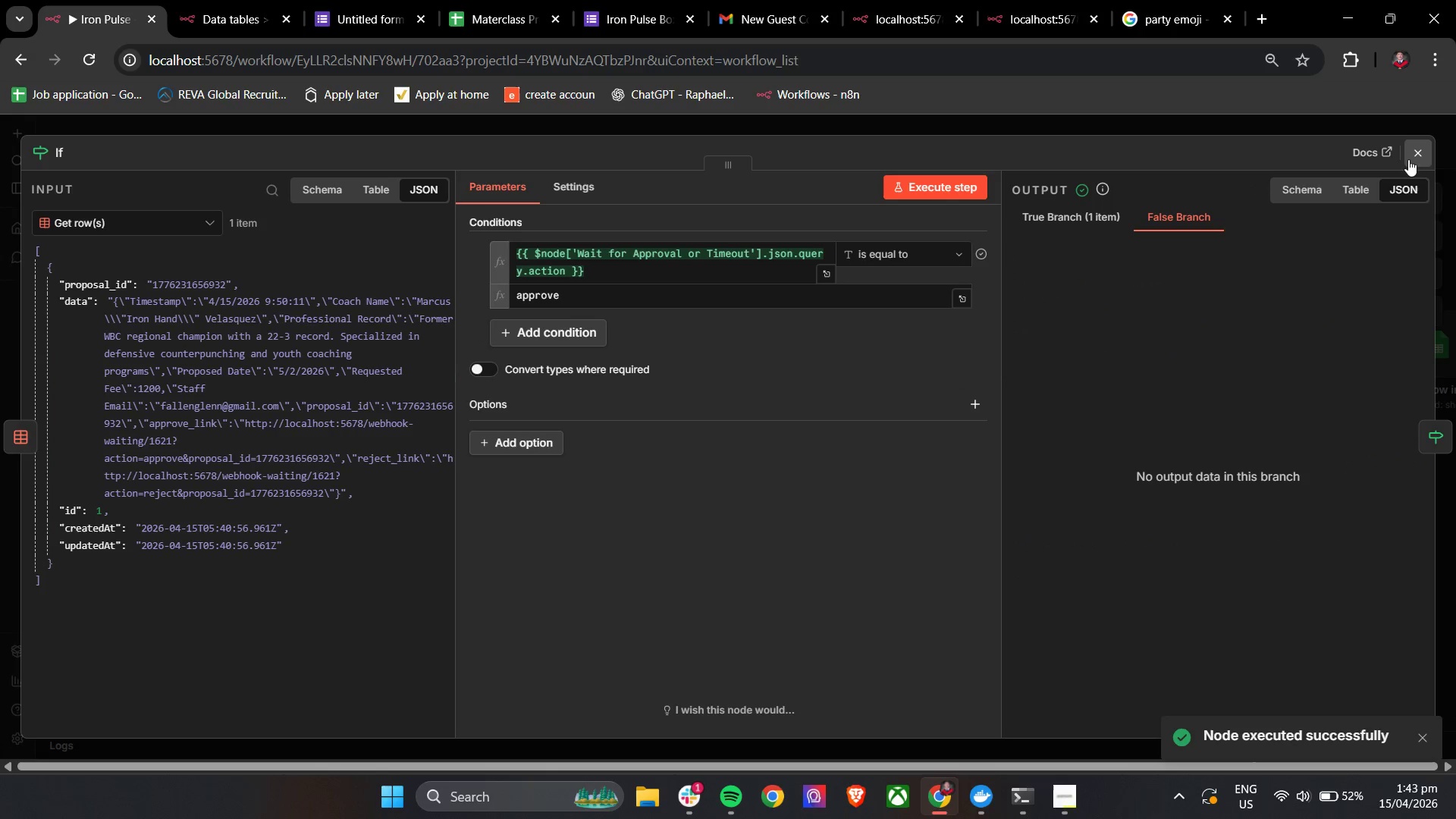 
left_click([1416, 149])
 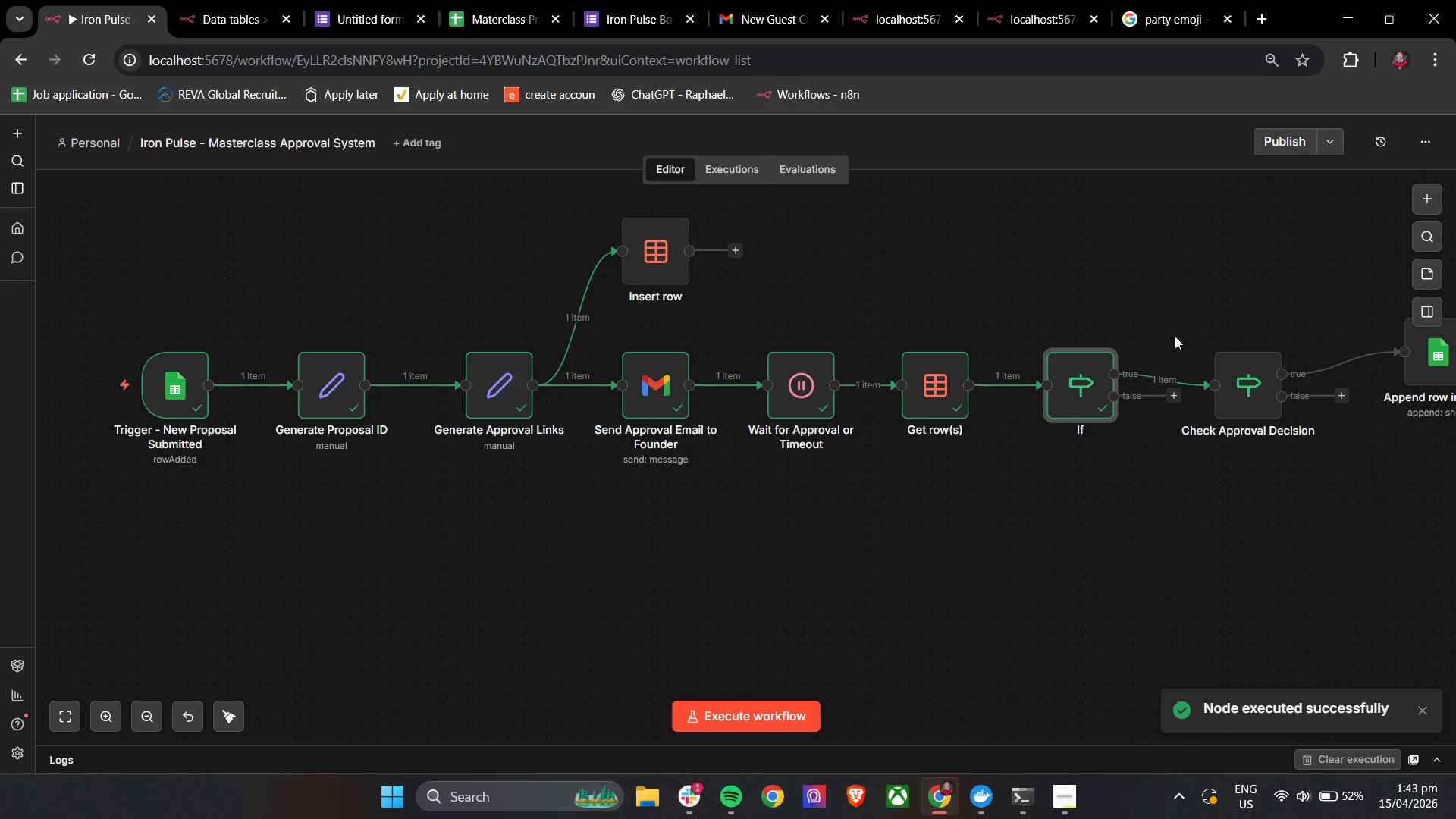 
hold_key(key=ControlLeft, duration=0.8)
left_click_drag(start_coordinate=[1241, 306], to_coordinate=[904, 337])
 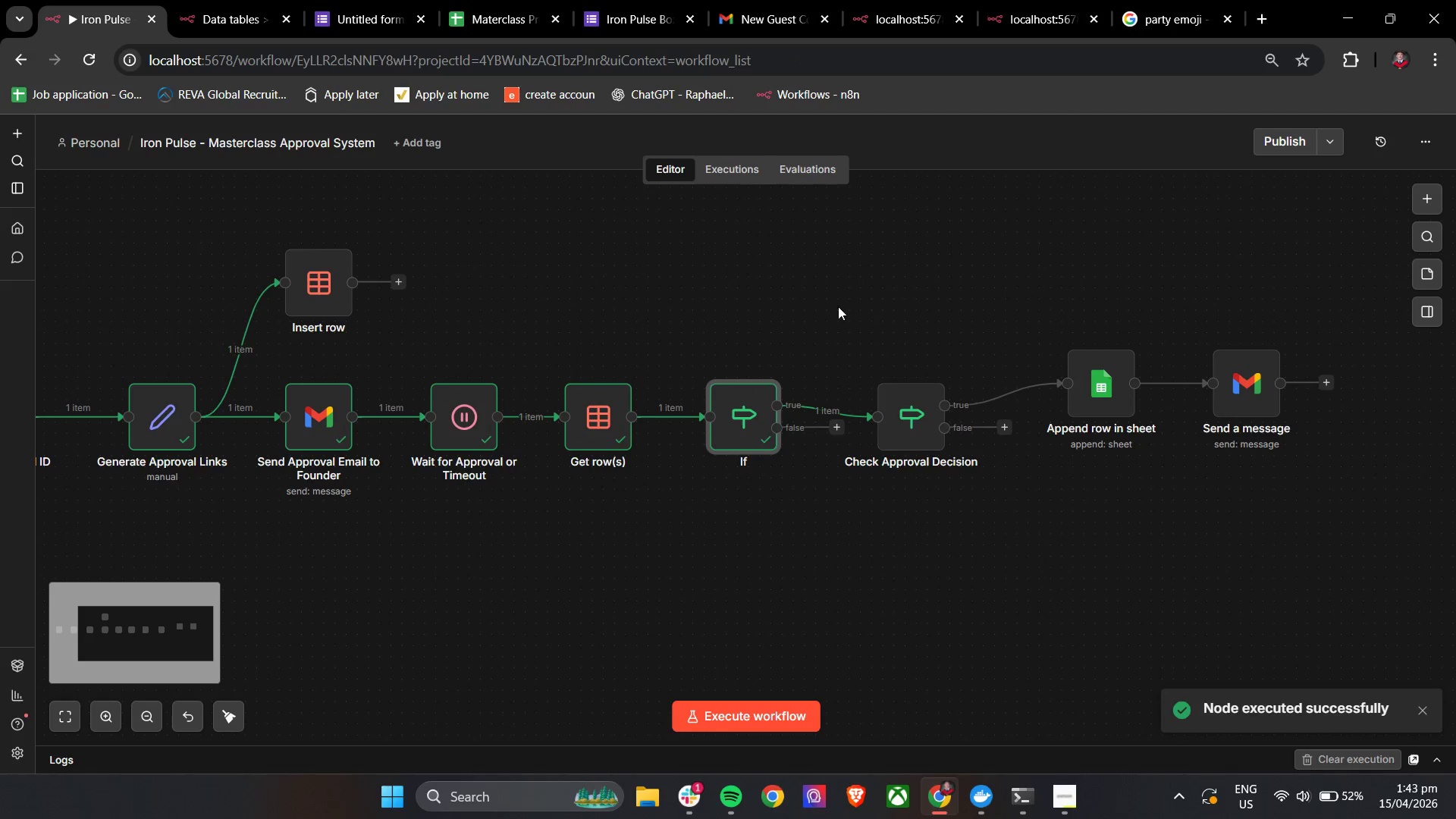 
left_click_drag(start_coordinate=[836, 309], to_coordinate=[1410, 507])
 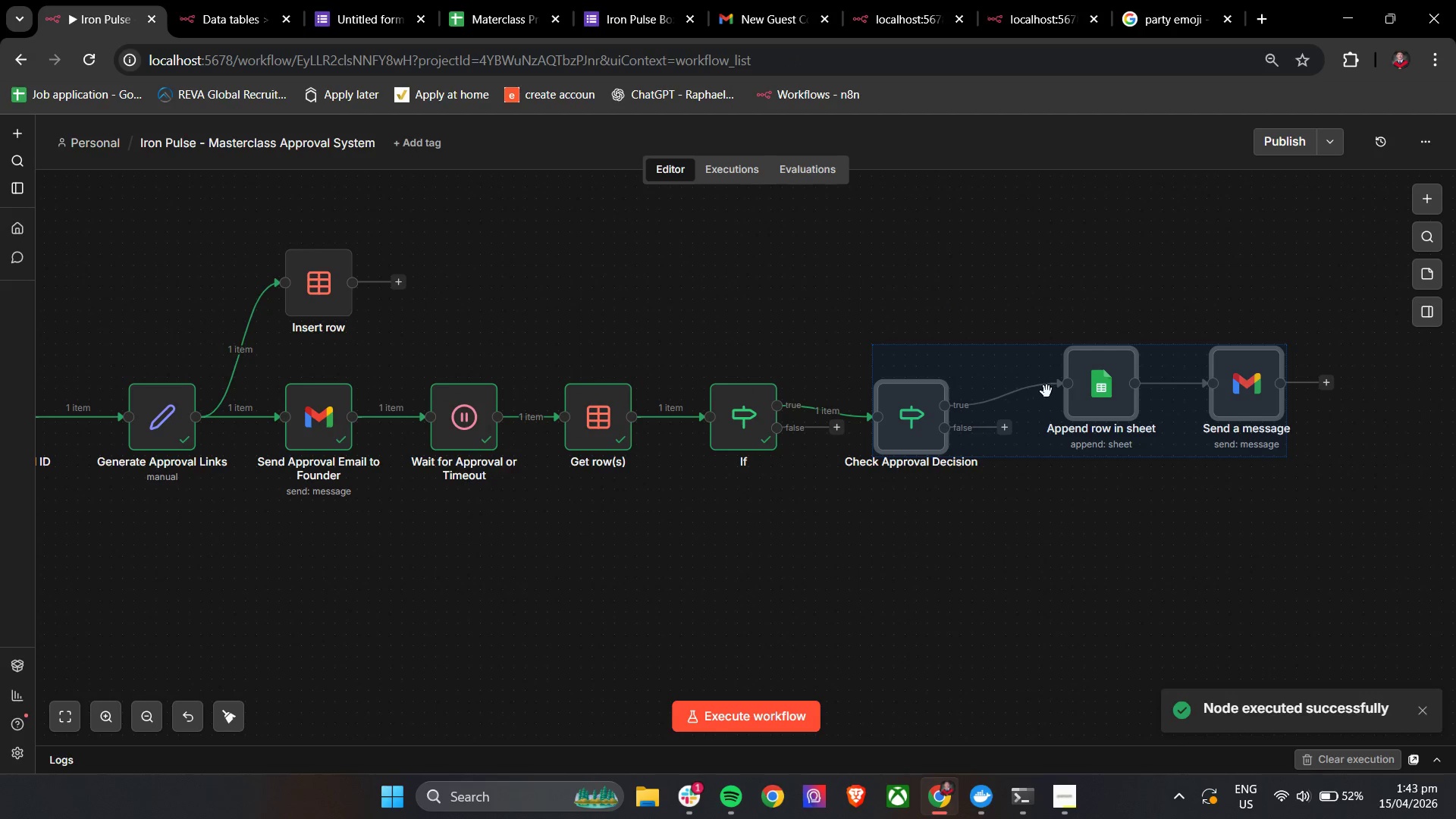 
left_click_drag(start_coordinate=[1025, 378], to_coordinate=[1032, 334])
 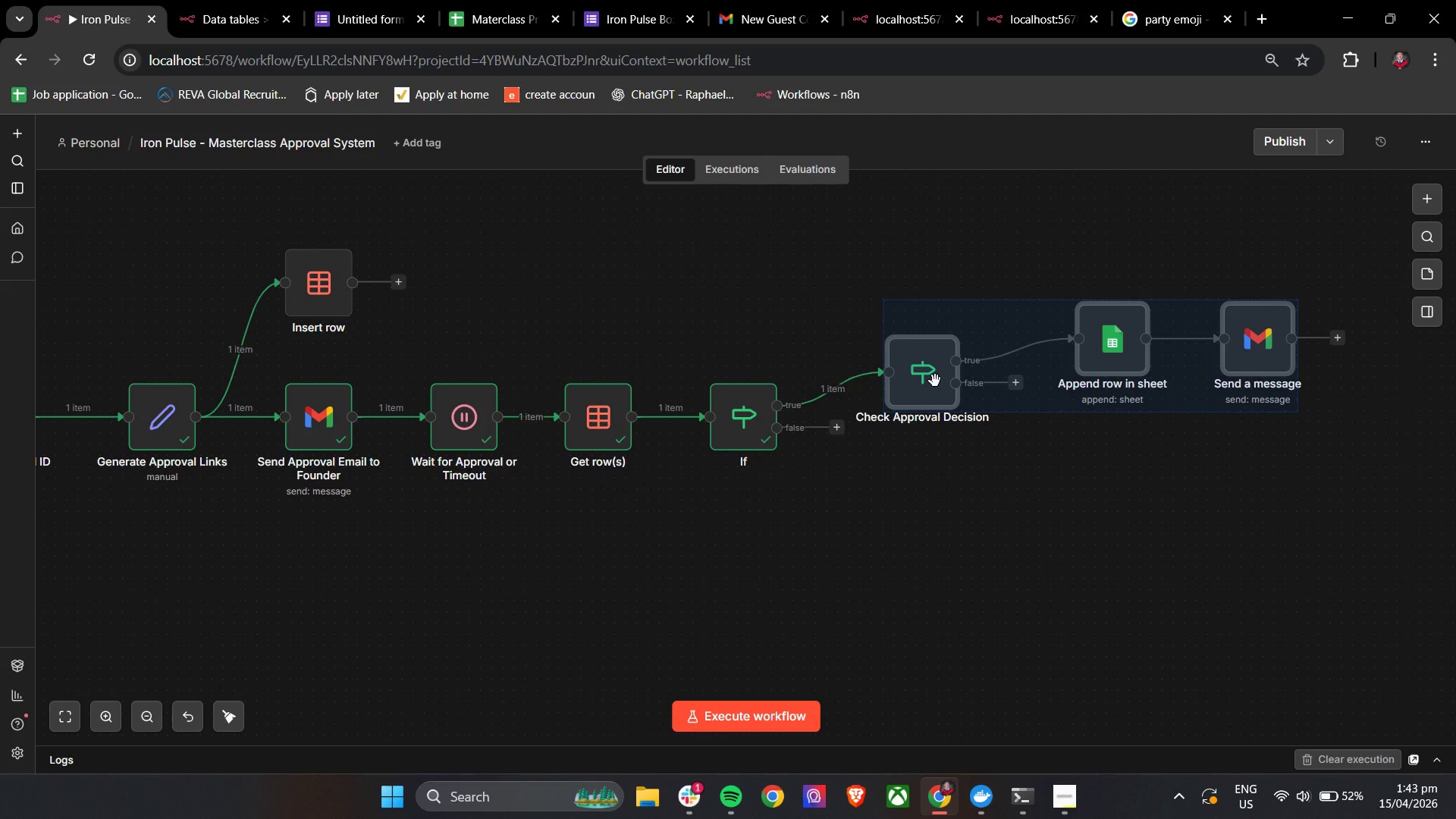 
double_click([935, 381])
 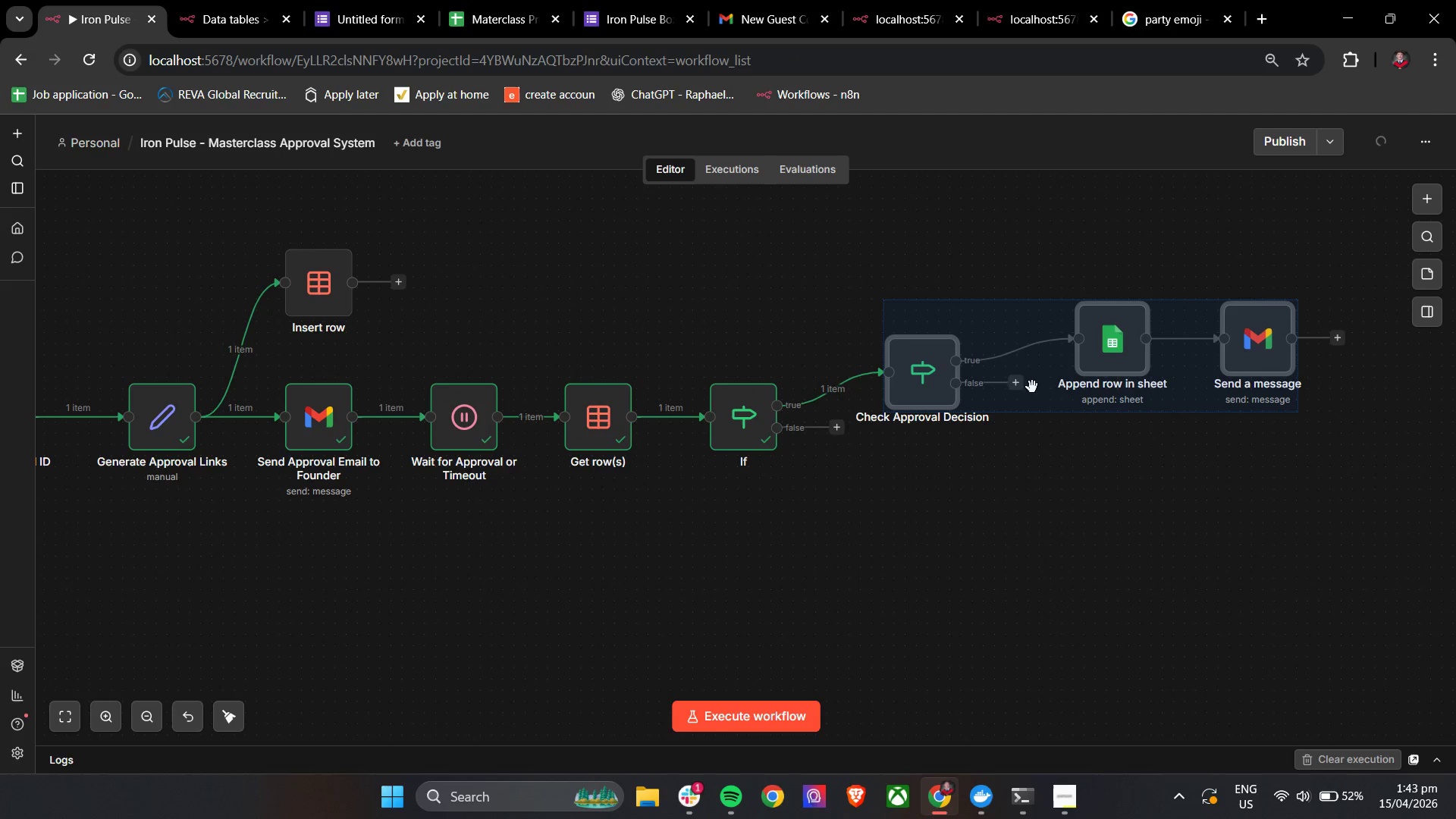 
left_click([924, 267])
 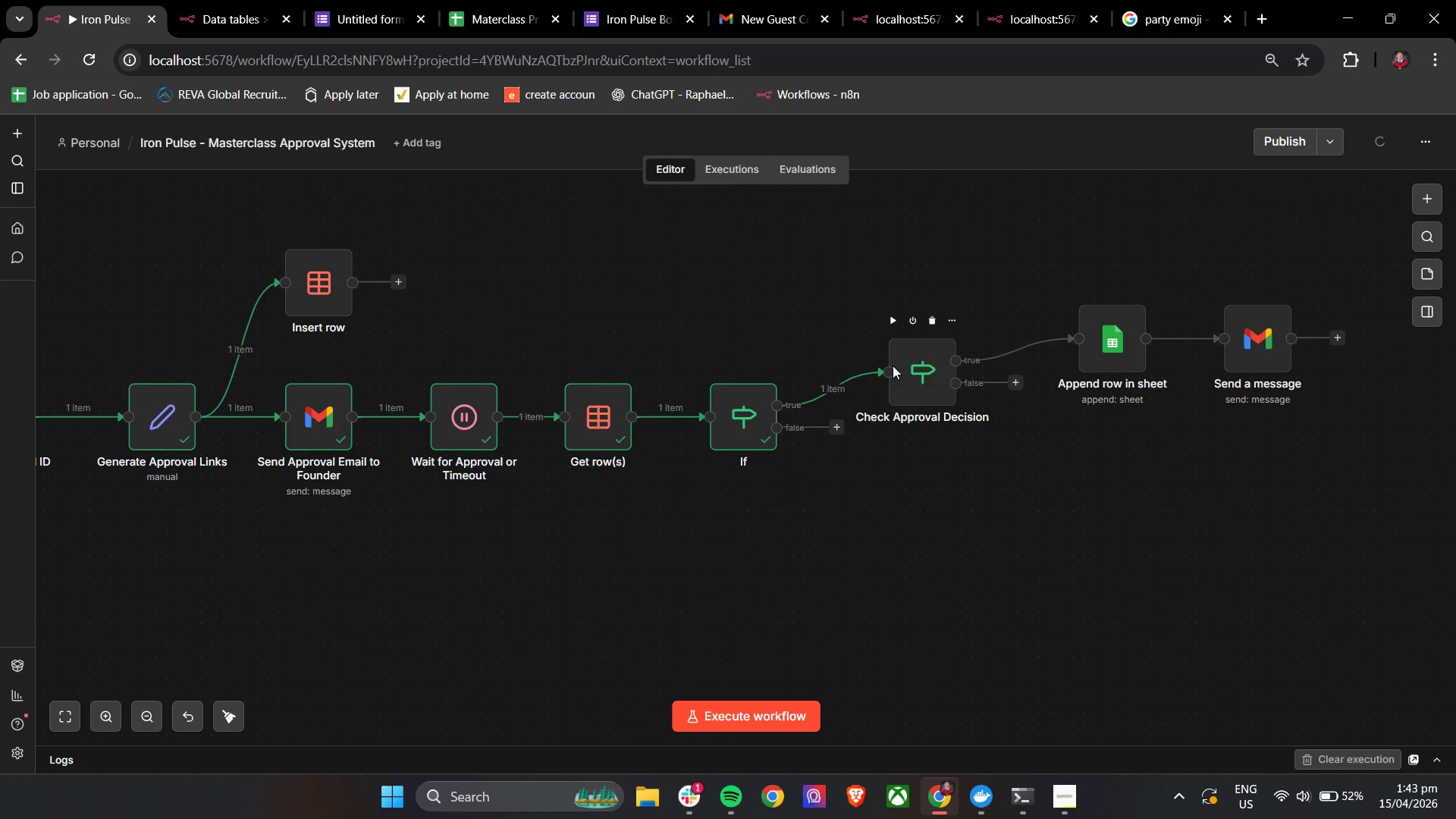 
triple_click([893, 366])
 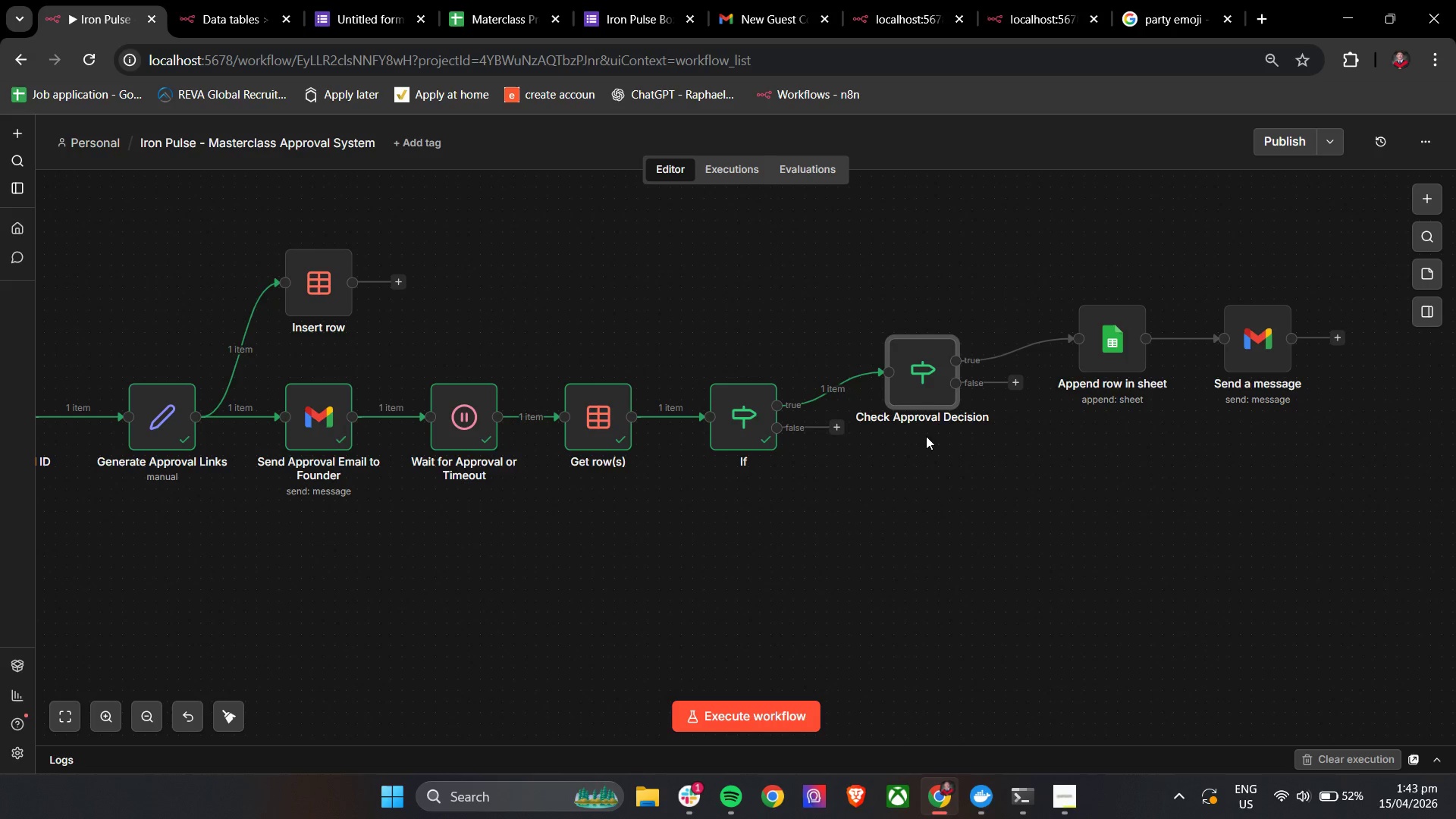 
double_click([925, 388])
 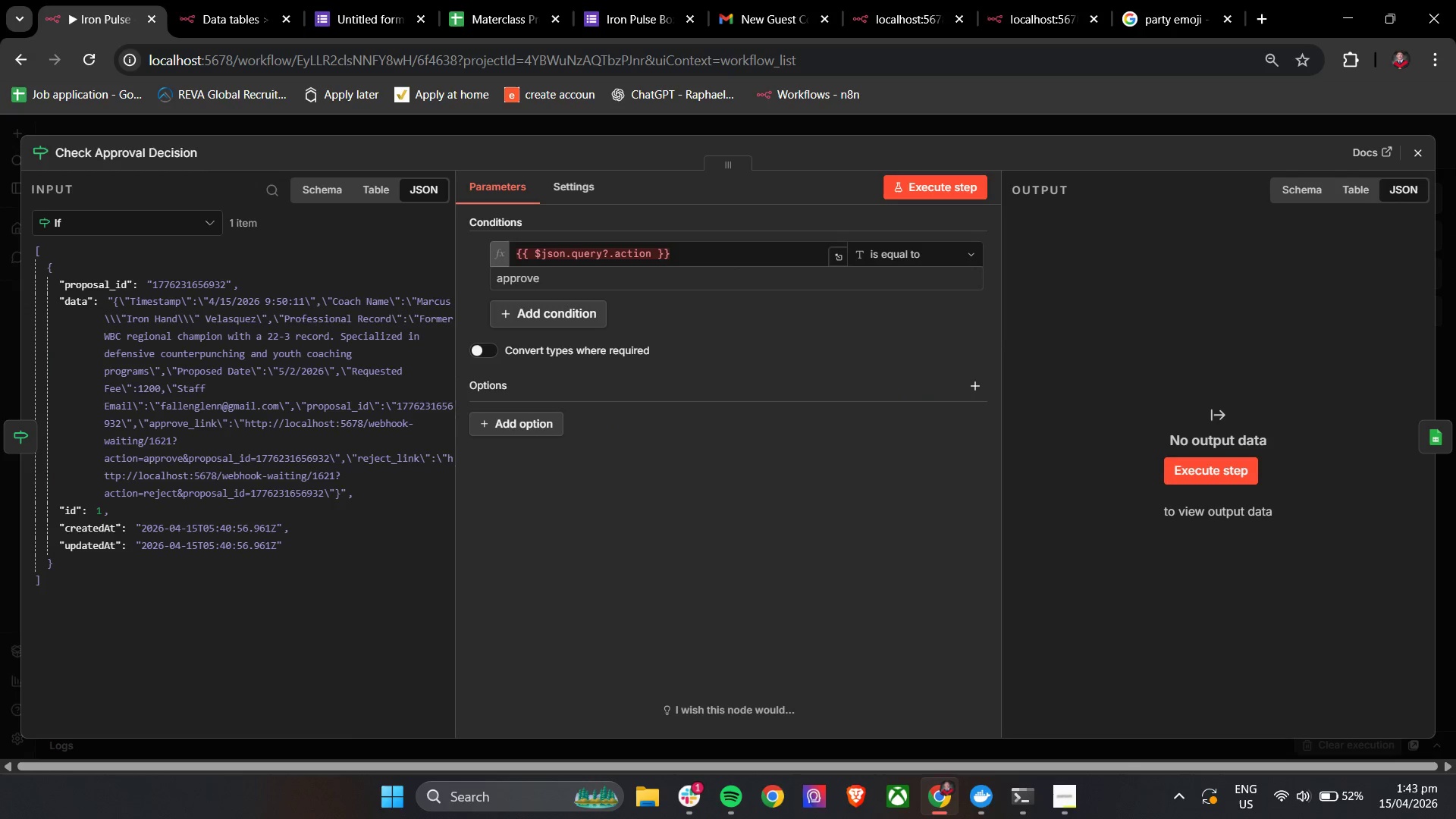 
wait(5.55)
 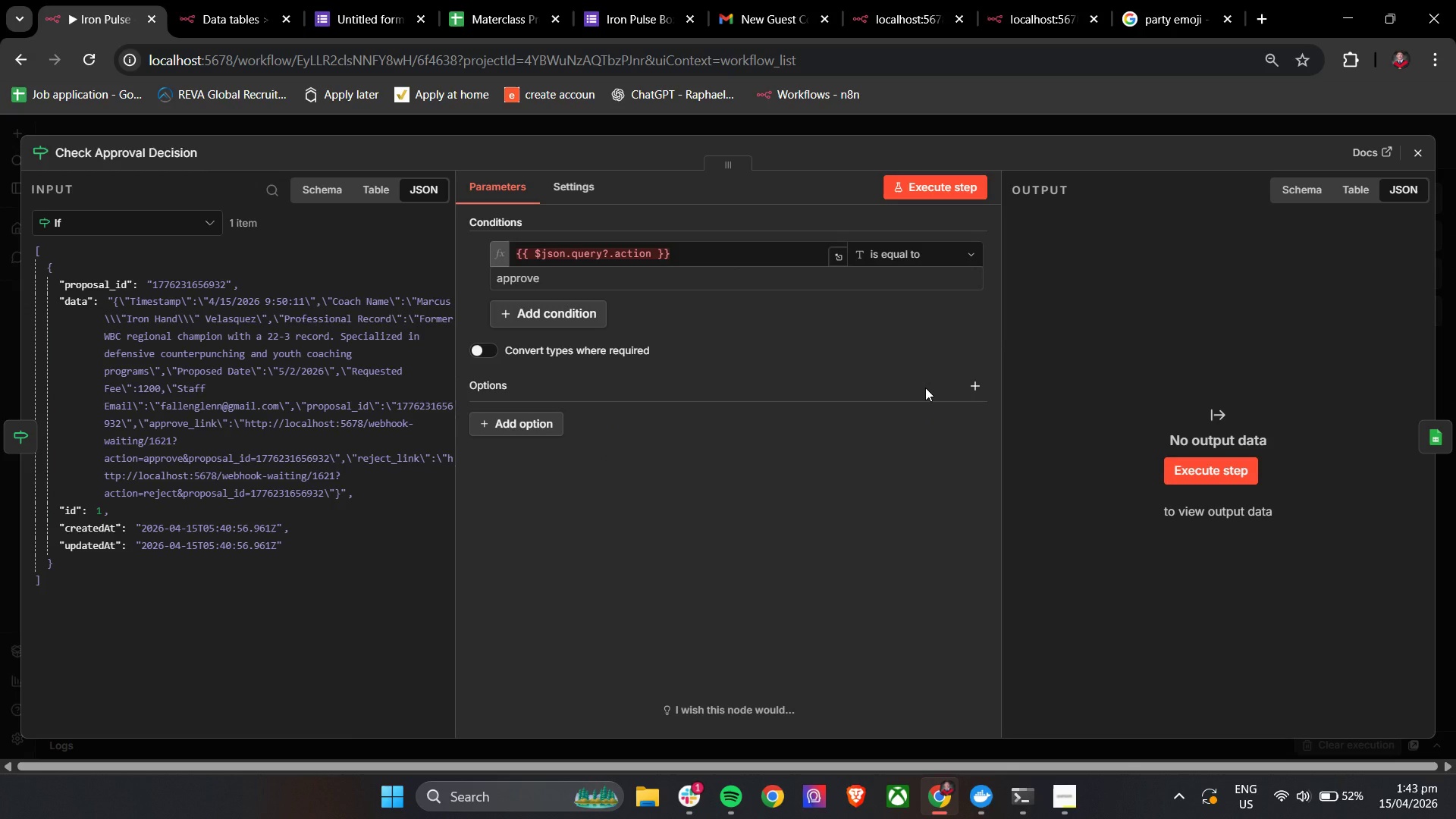 
left_click([1425, 148])
 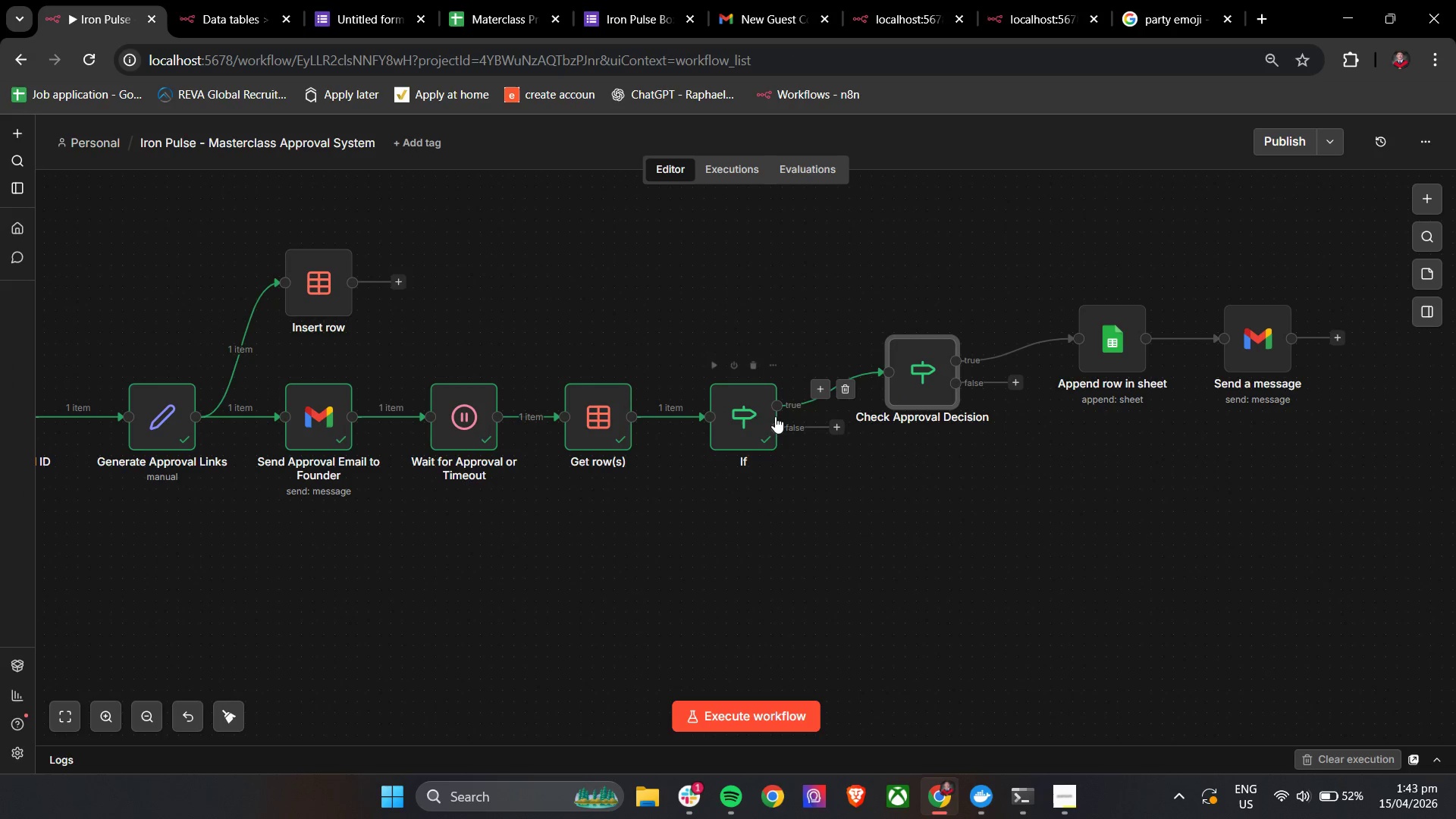 
left_click([762, 419])
 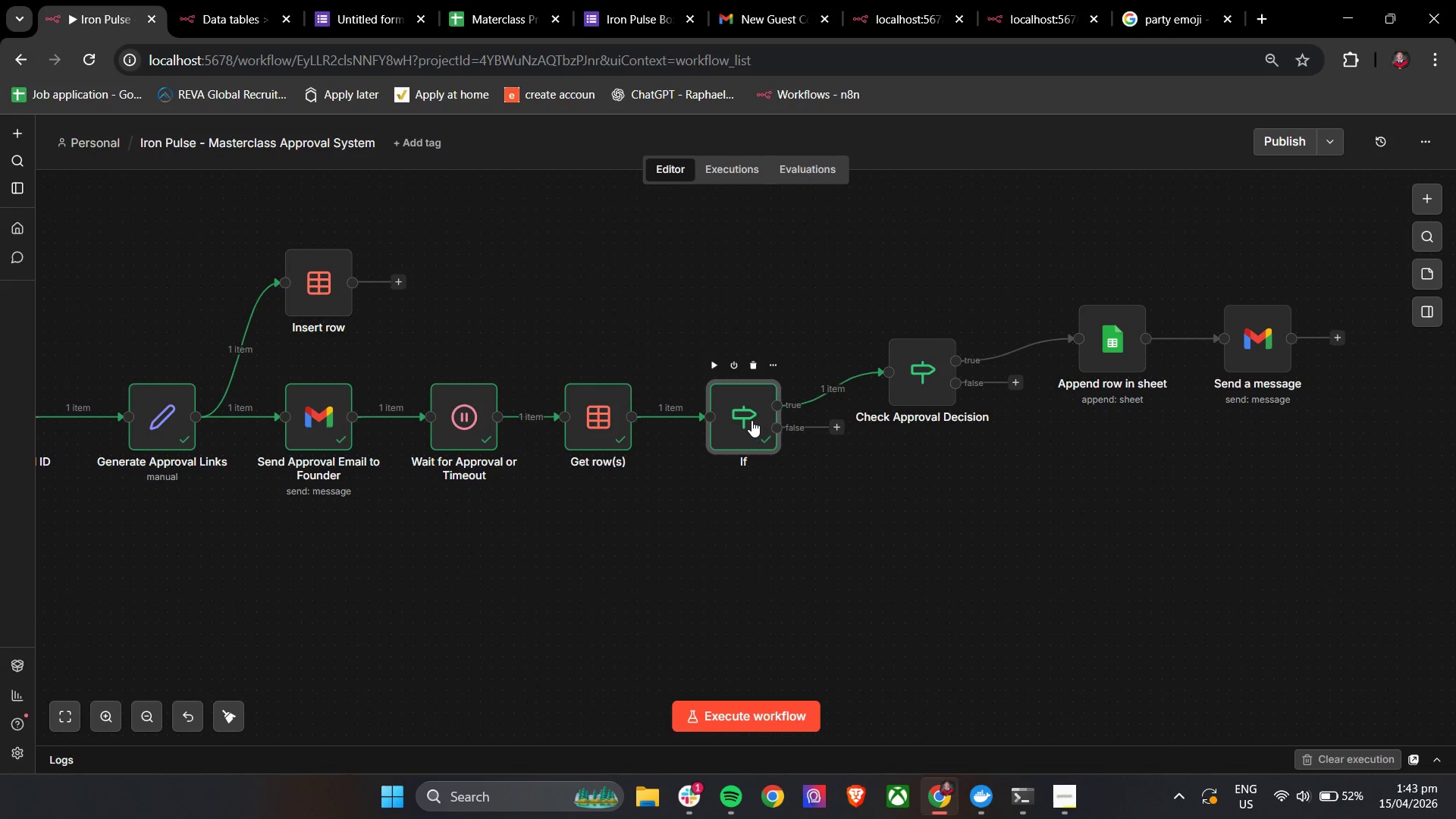 
double_click([752, 420])
 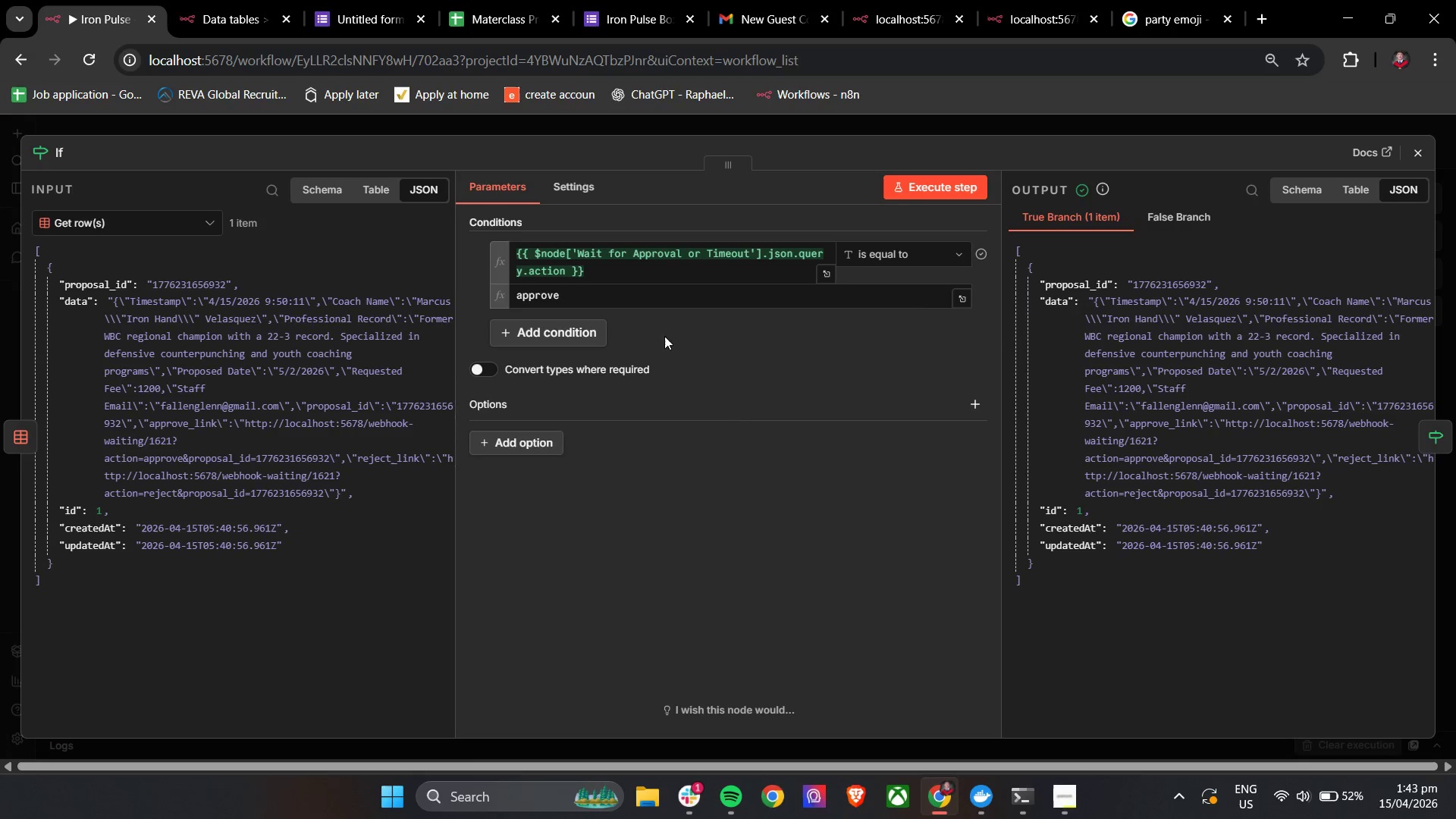 
left_click([649, 260])
 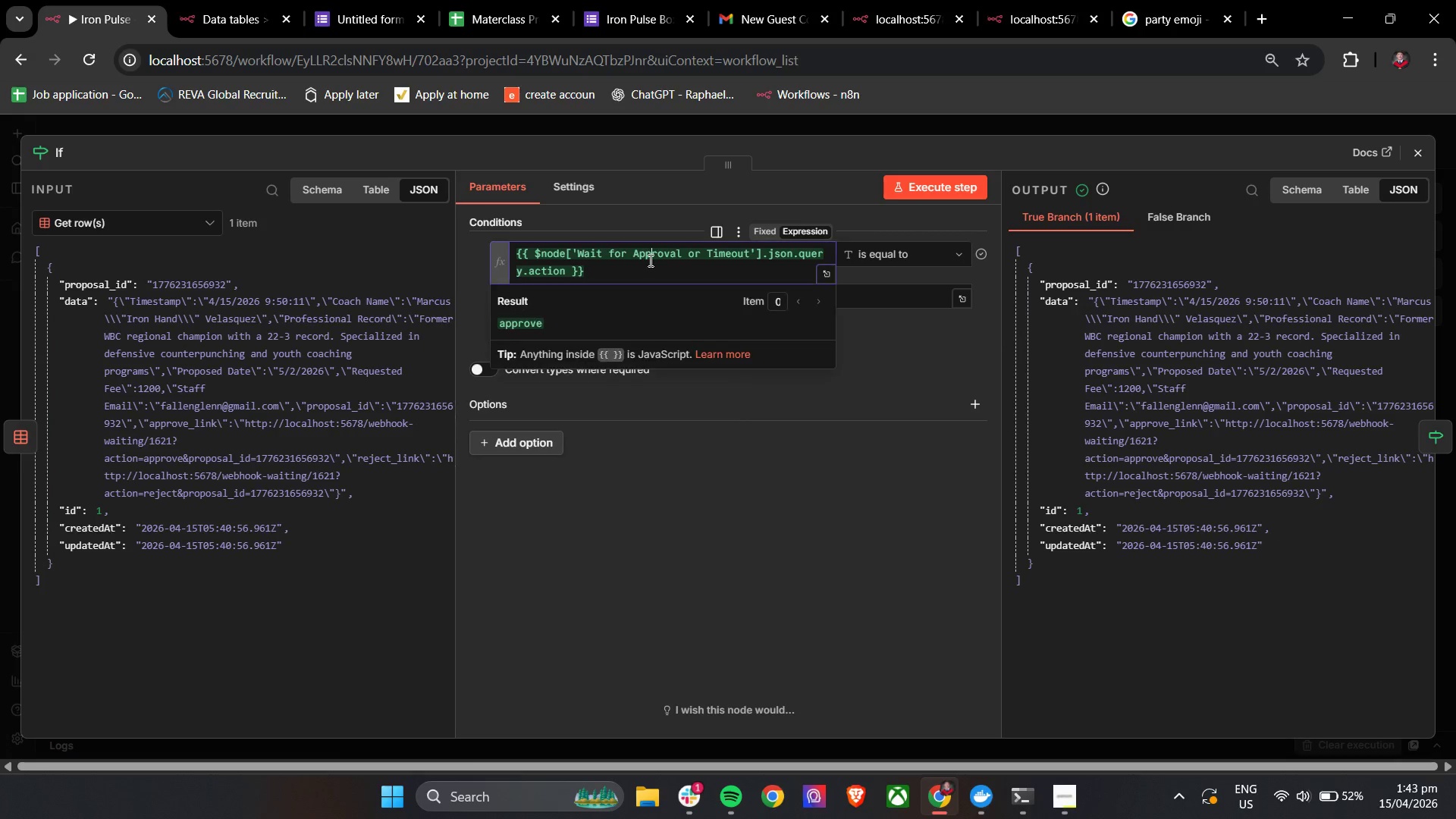 
key(Control+A)
 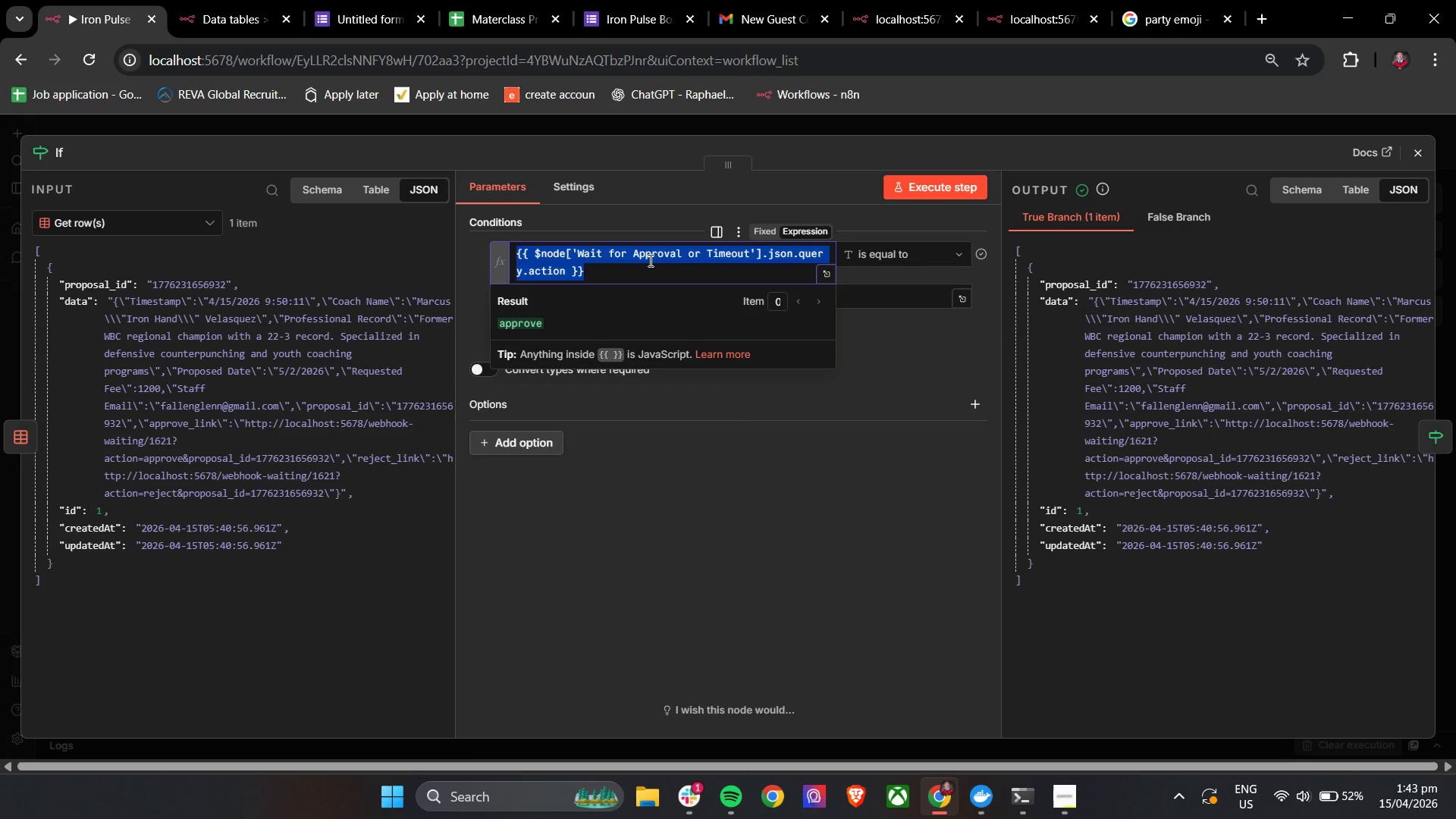 
key(Control+C)
 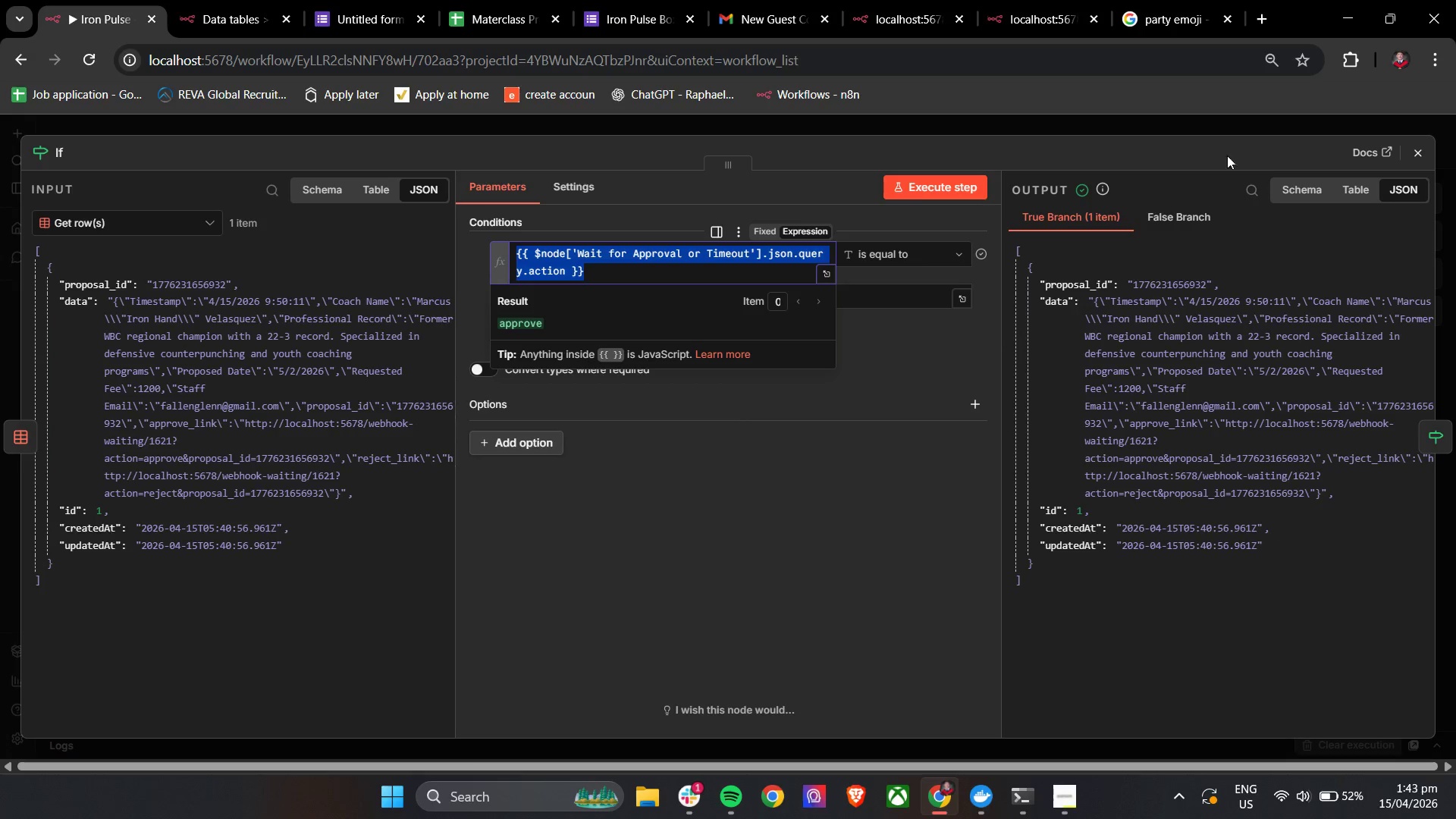 
key(Control+C)
 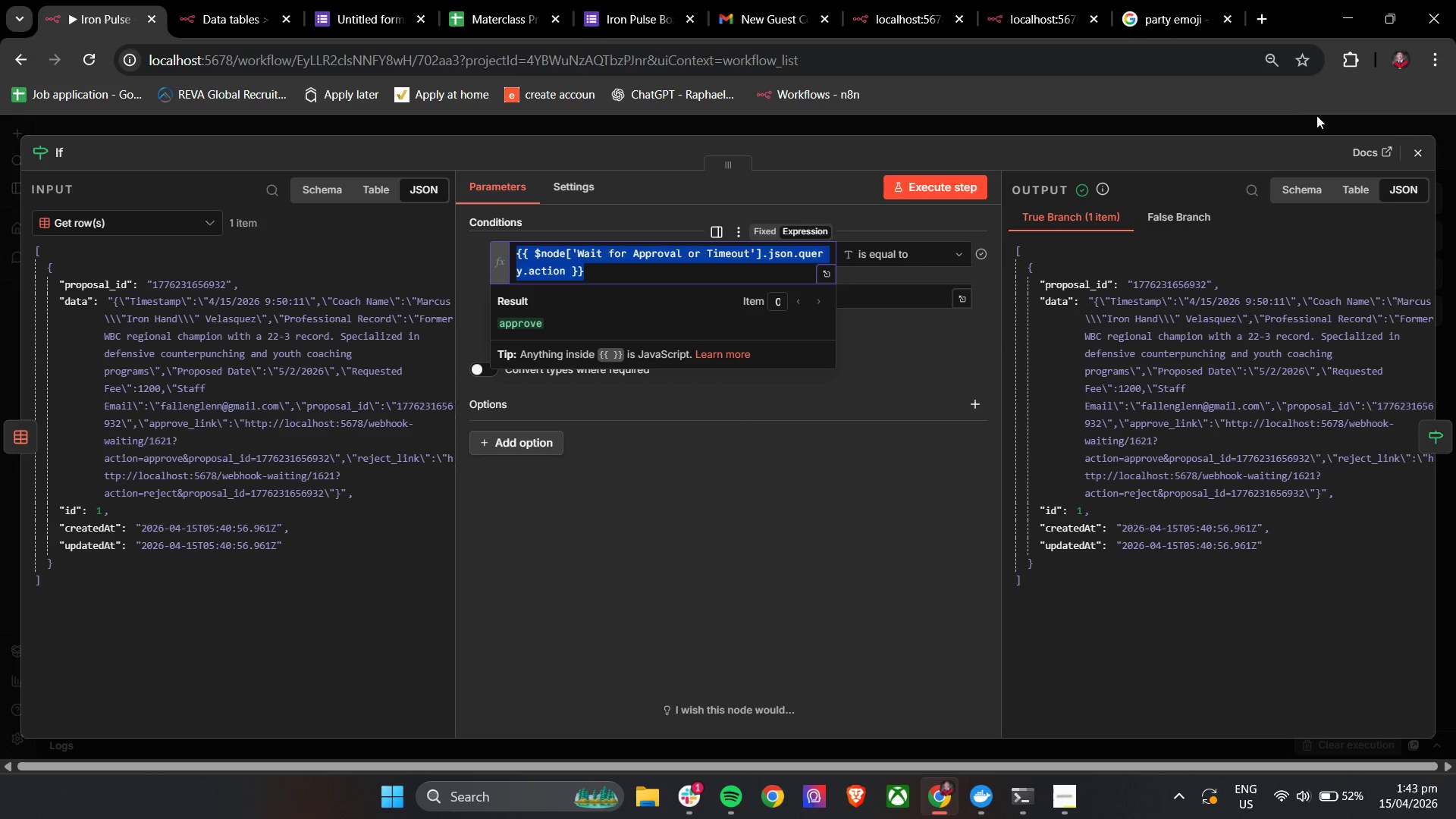 
key(Control+C)
 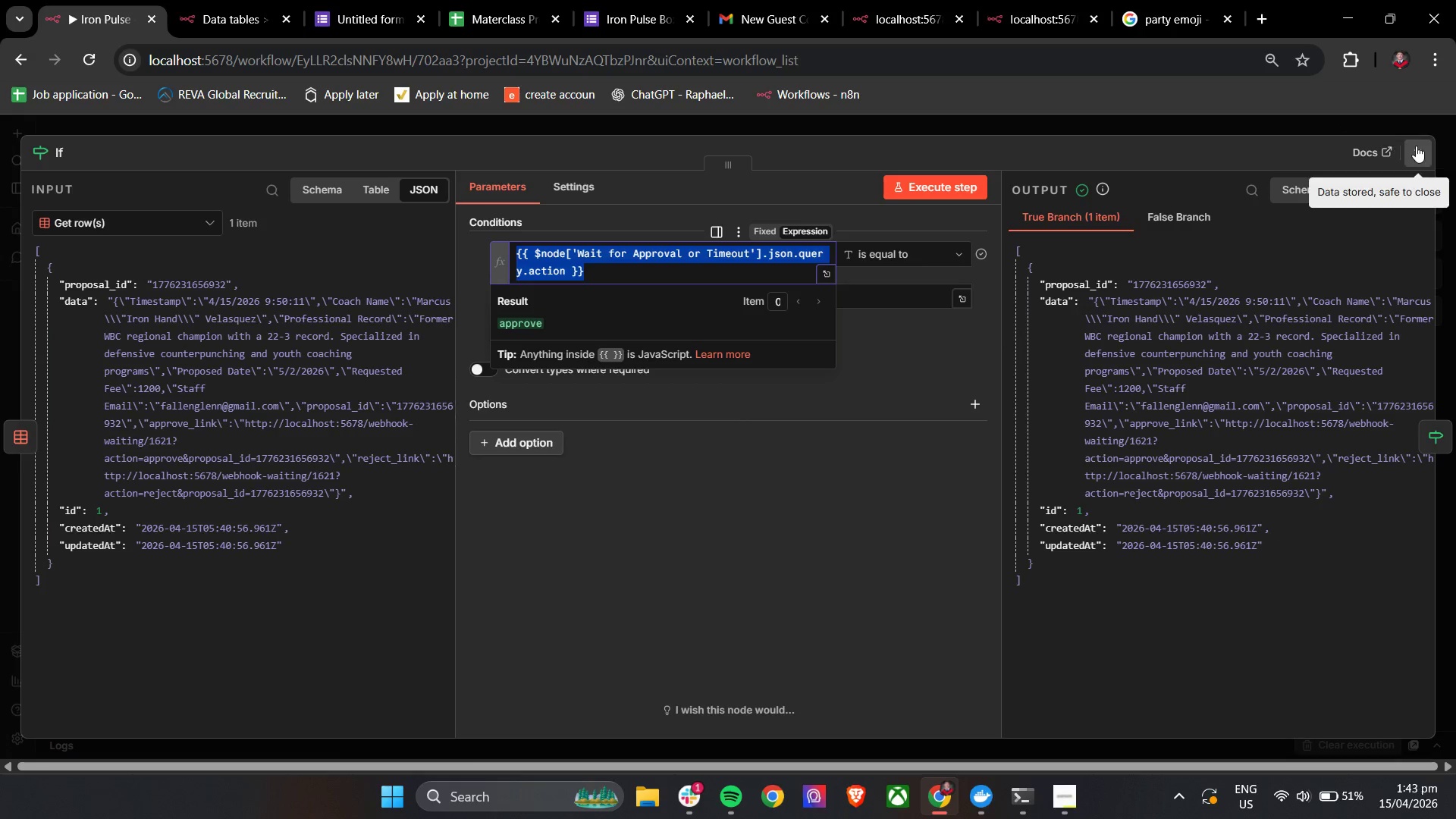 
left_click([1416, 146])
 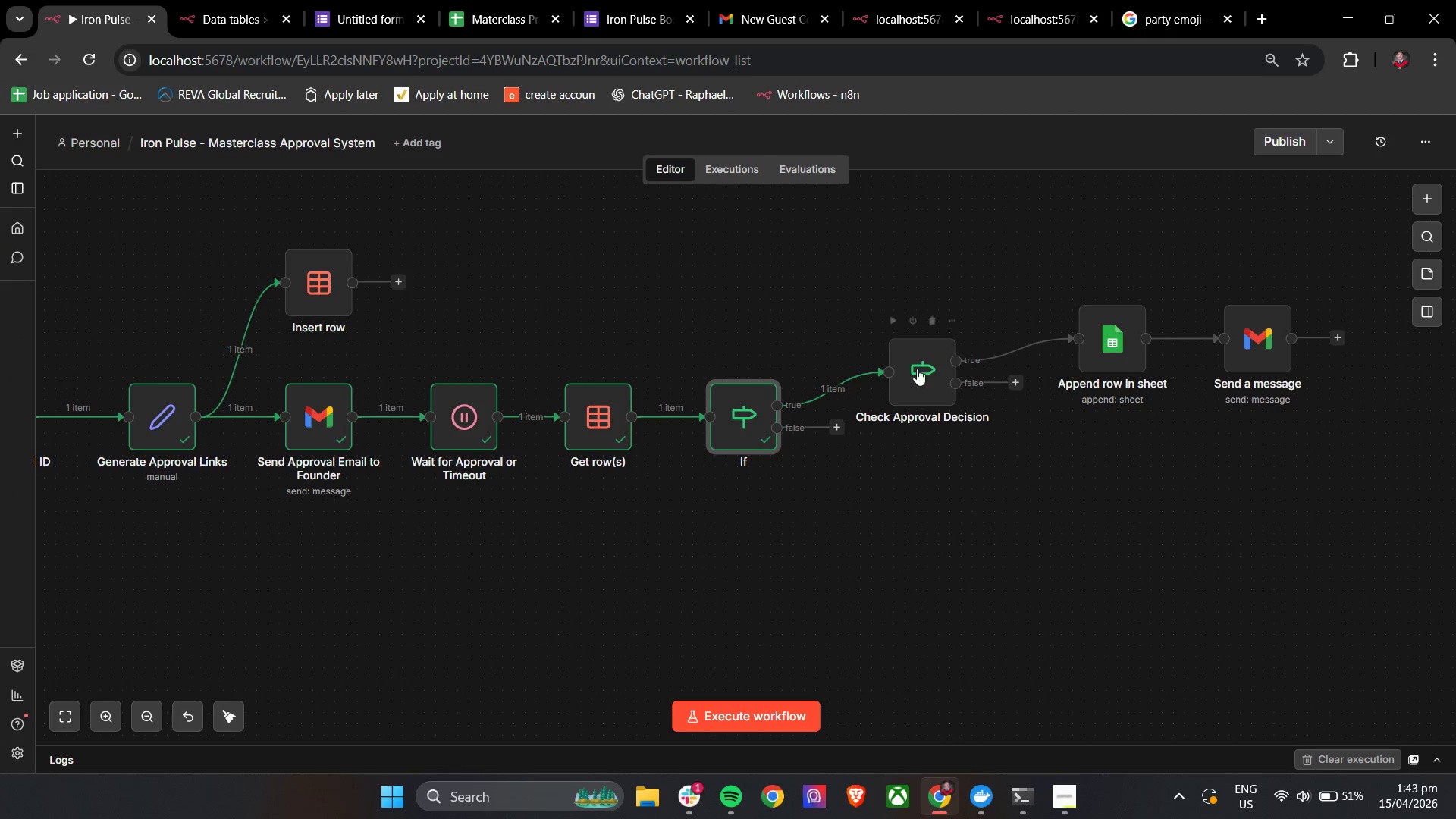 
double_click([916, 369])
 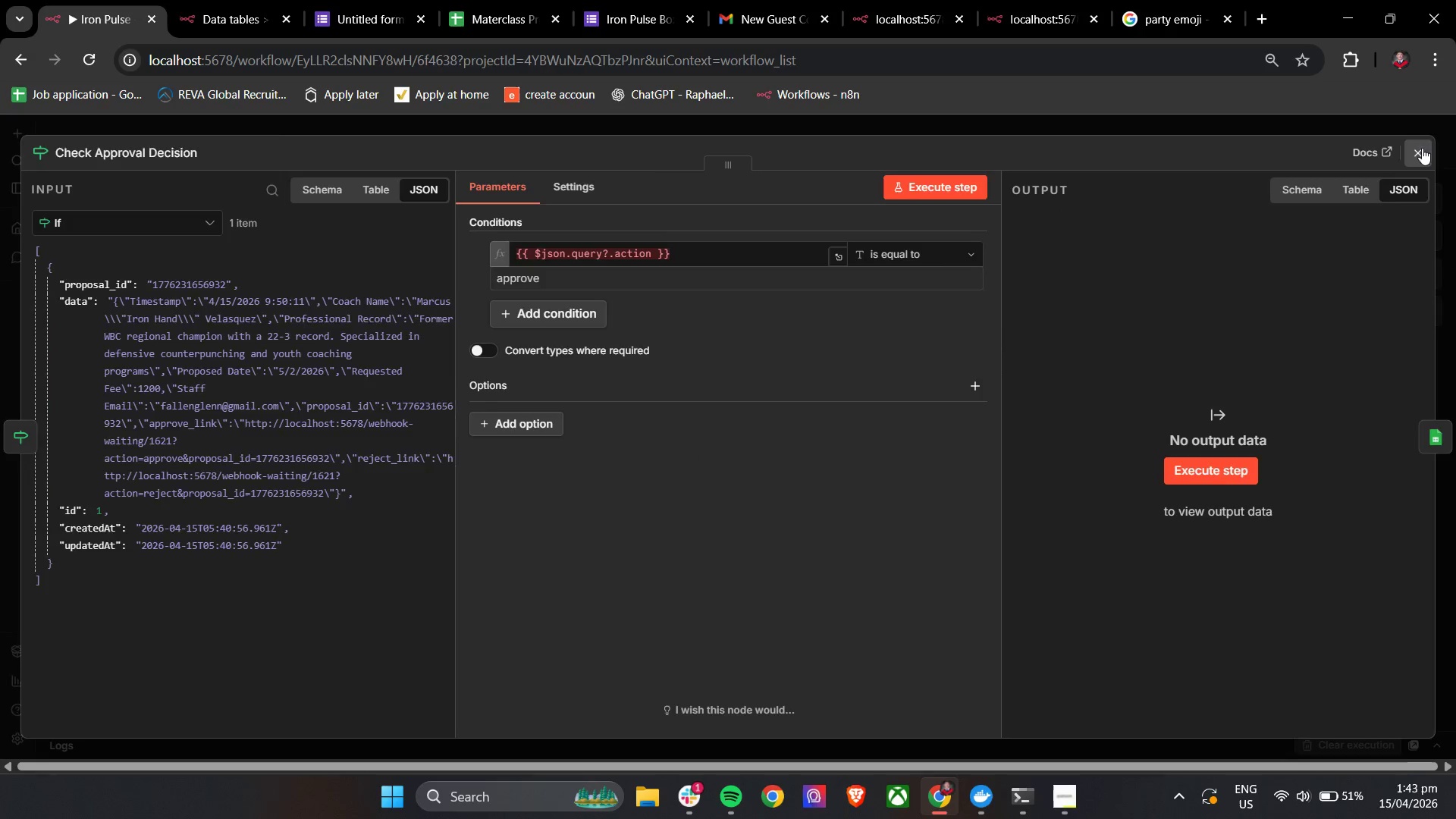 
left_click([752, 362])
 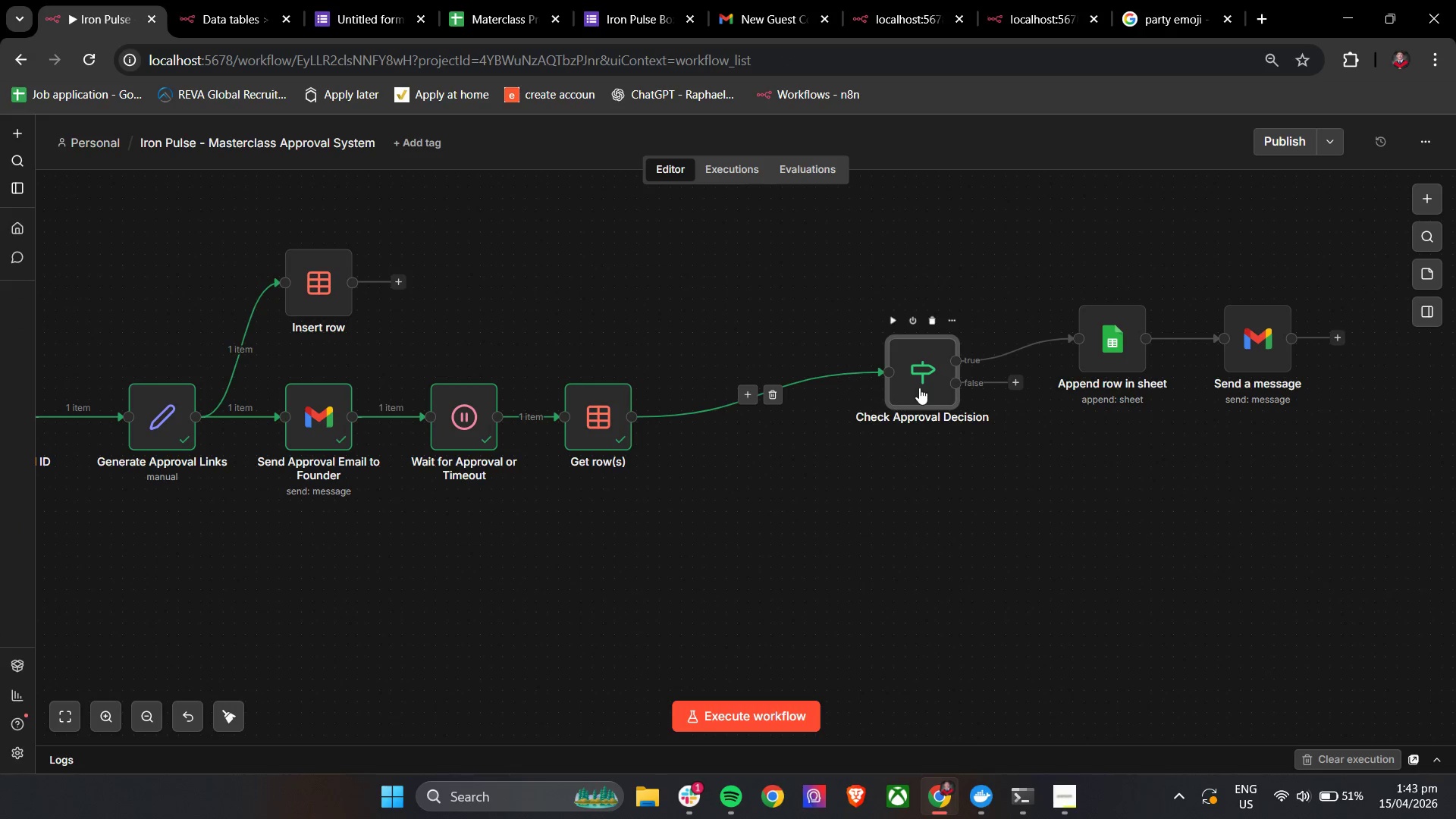 
left_click_drag(start_coordinate=[917, 387], to_coordinate=[792, 428])
 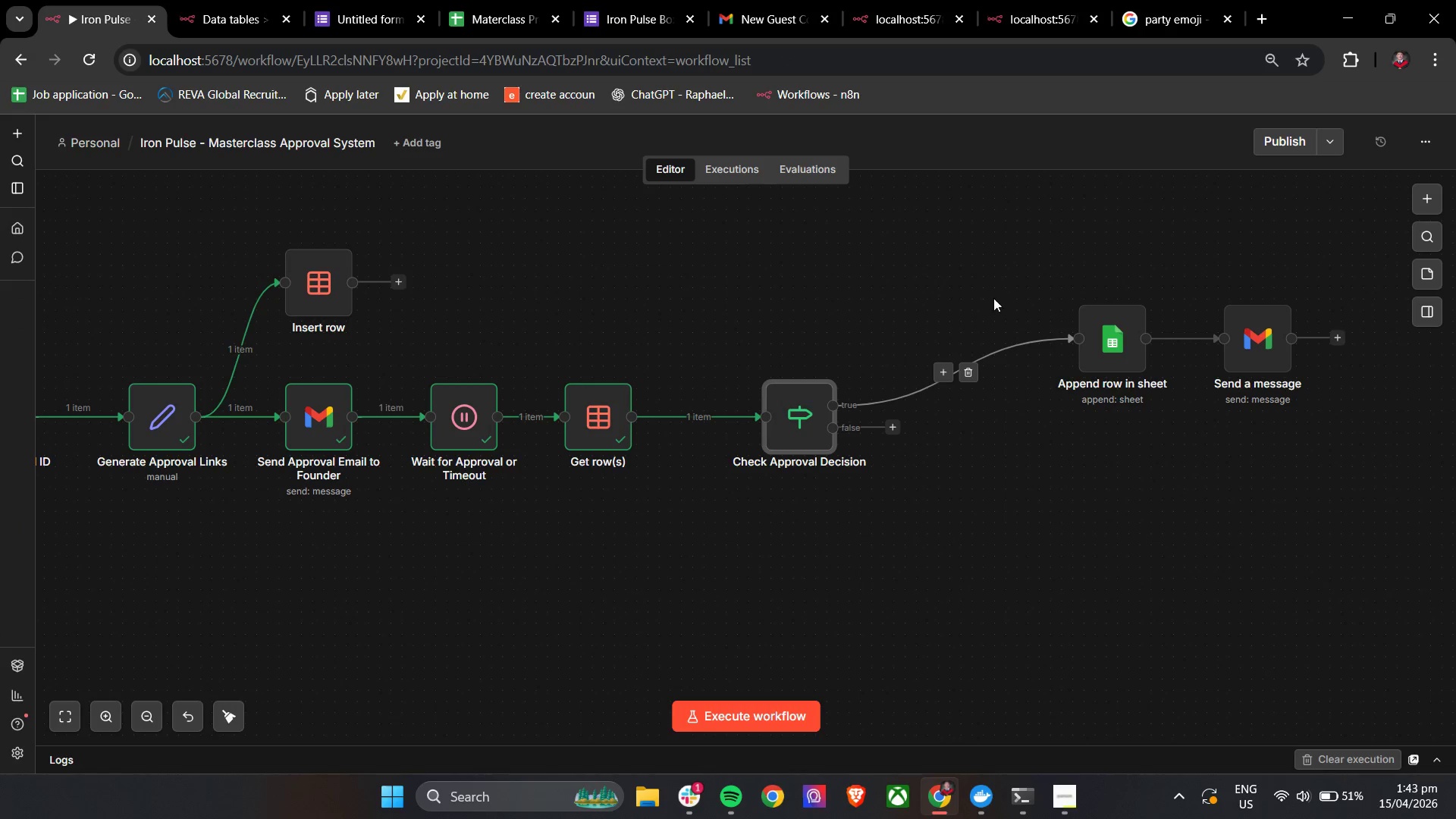 
left_click_drag(start_coordinate=[993, 298], to_coordinate=[1352, 440])
 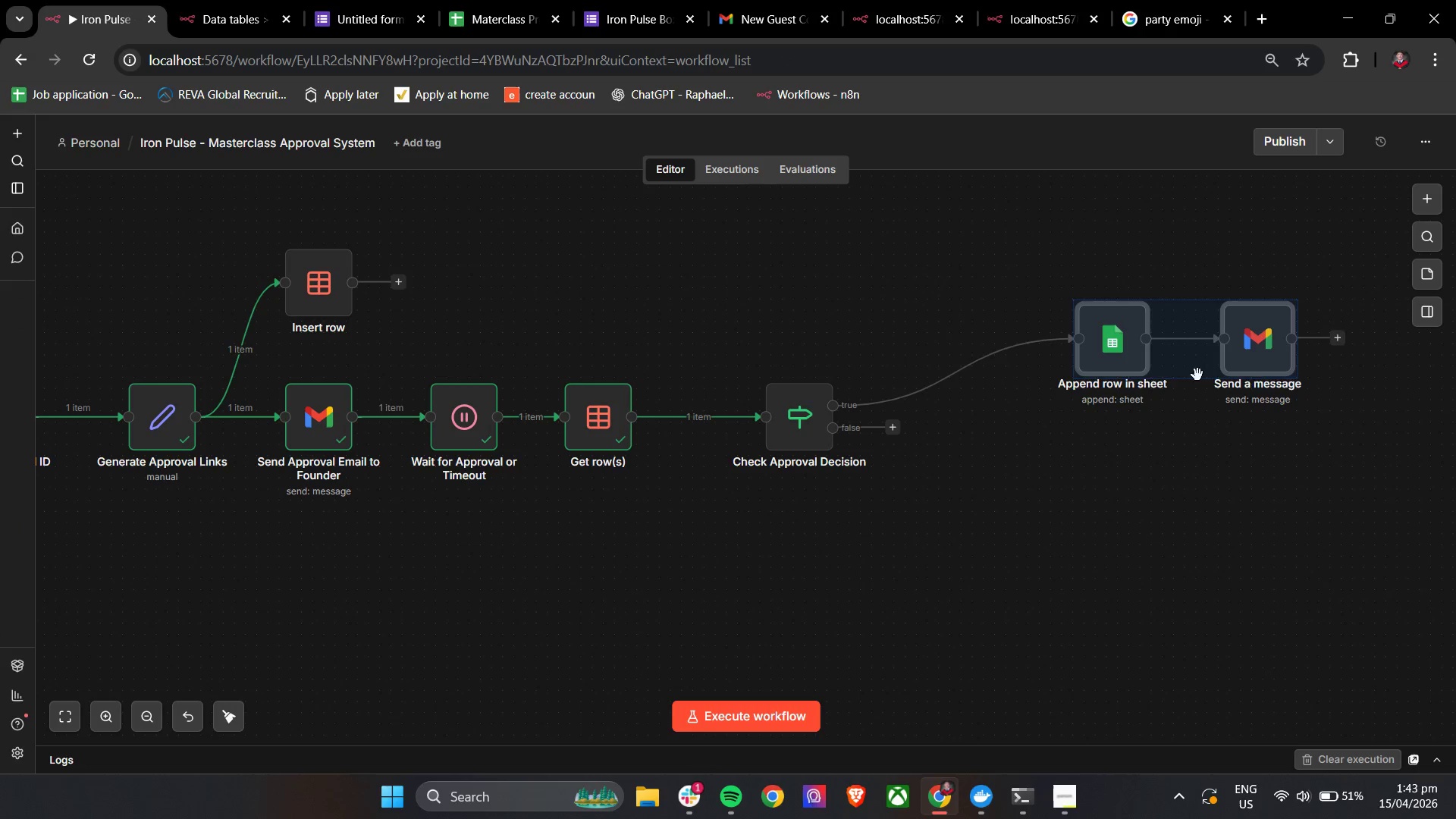 
left_click_drag(start_coordinate=[1197, 375], to_coordinate=[1105, 410])
 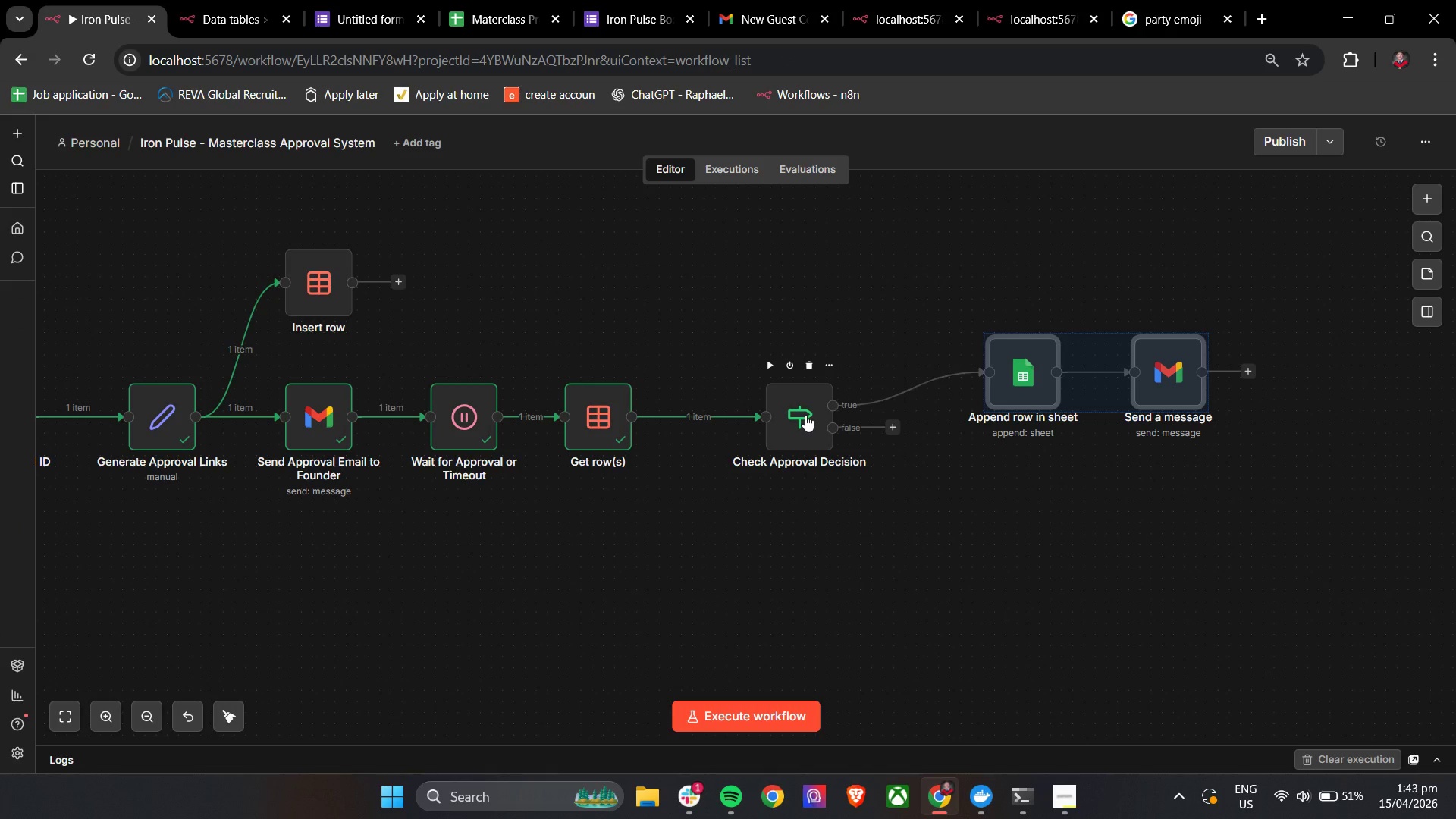 
double_click([805, 415])
 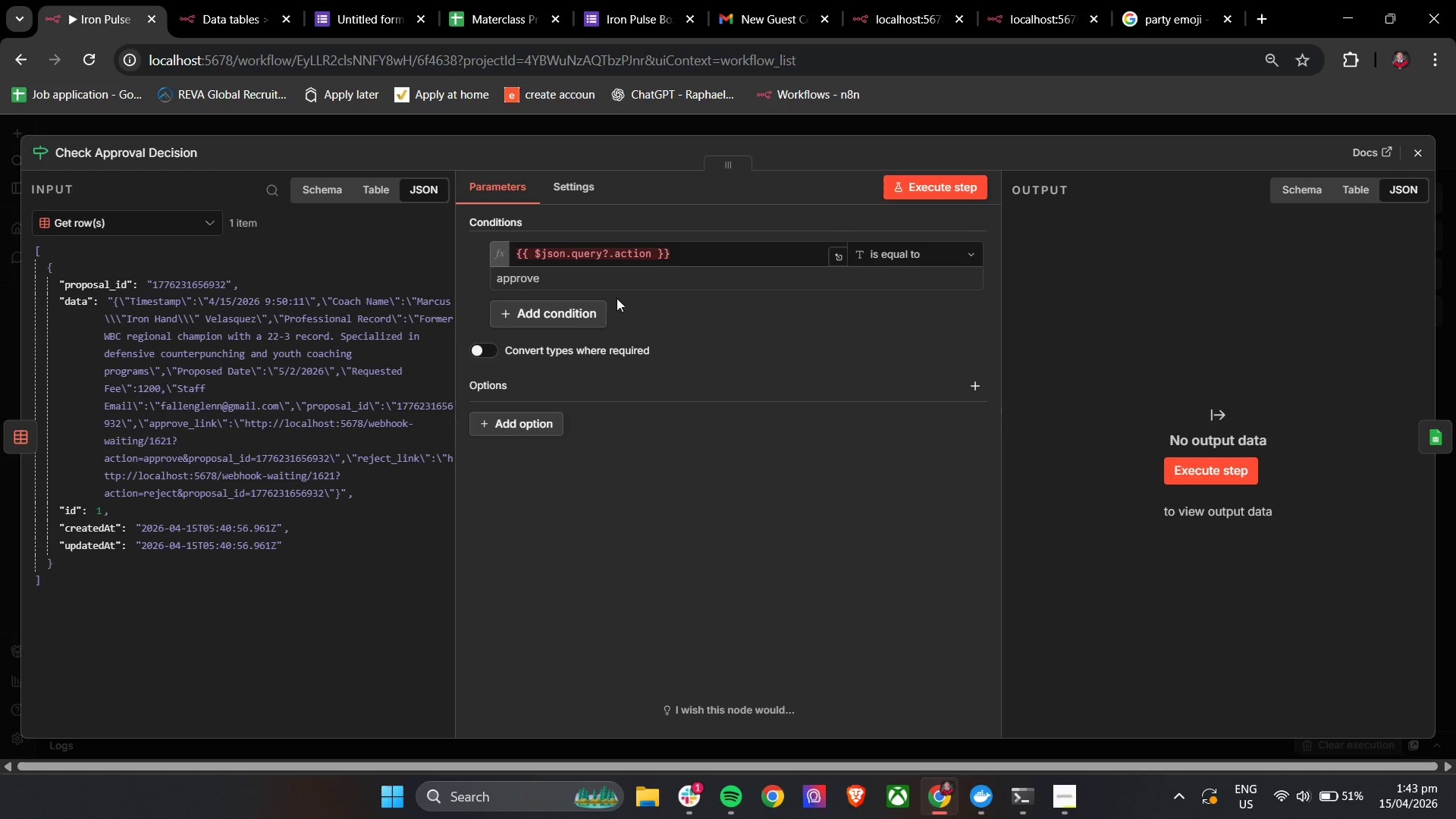 
left_click([679, 258])
 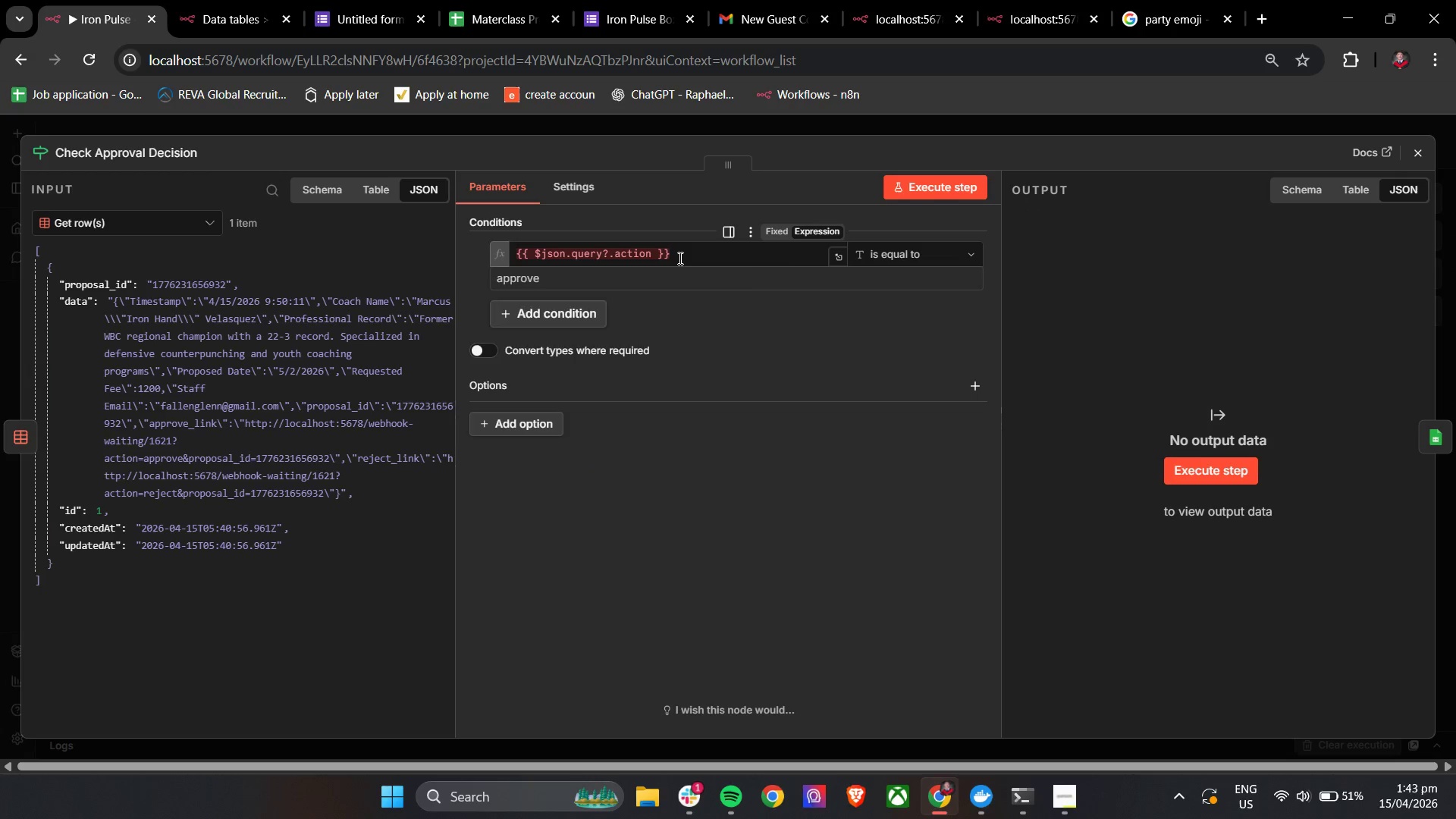 
key(Control+A)
 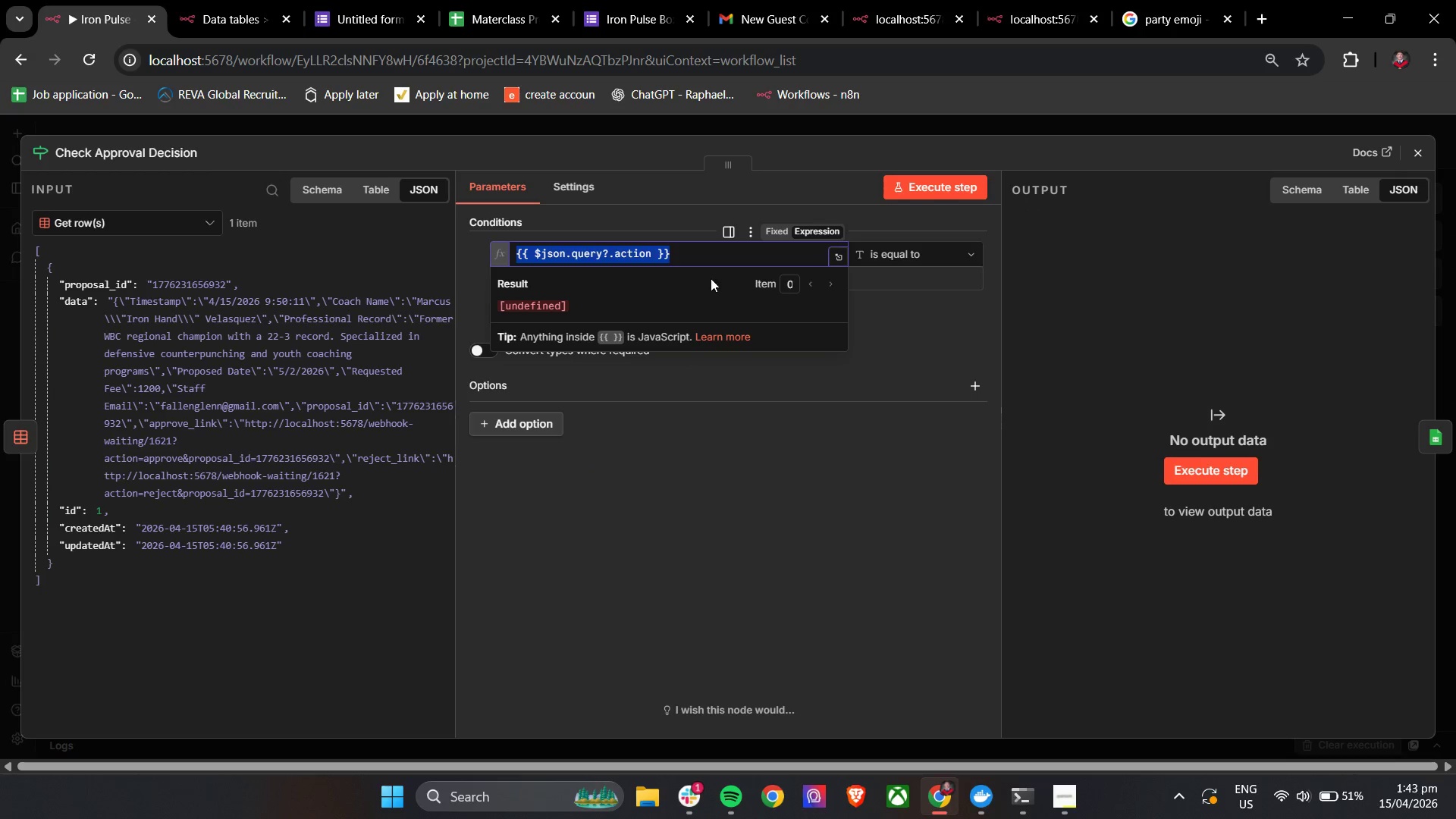 
key(Control+V)
 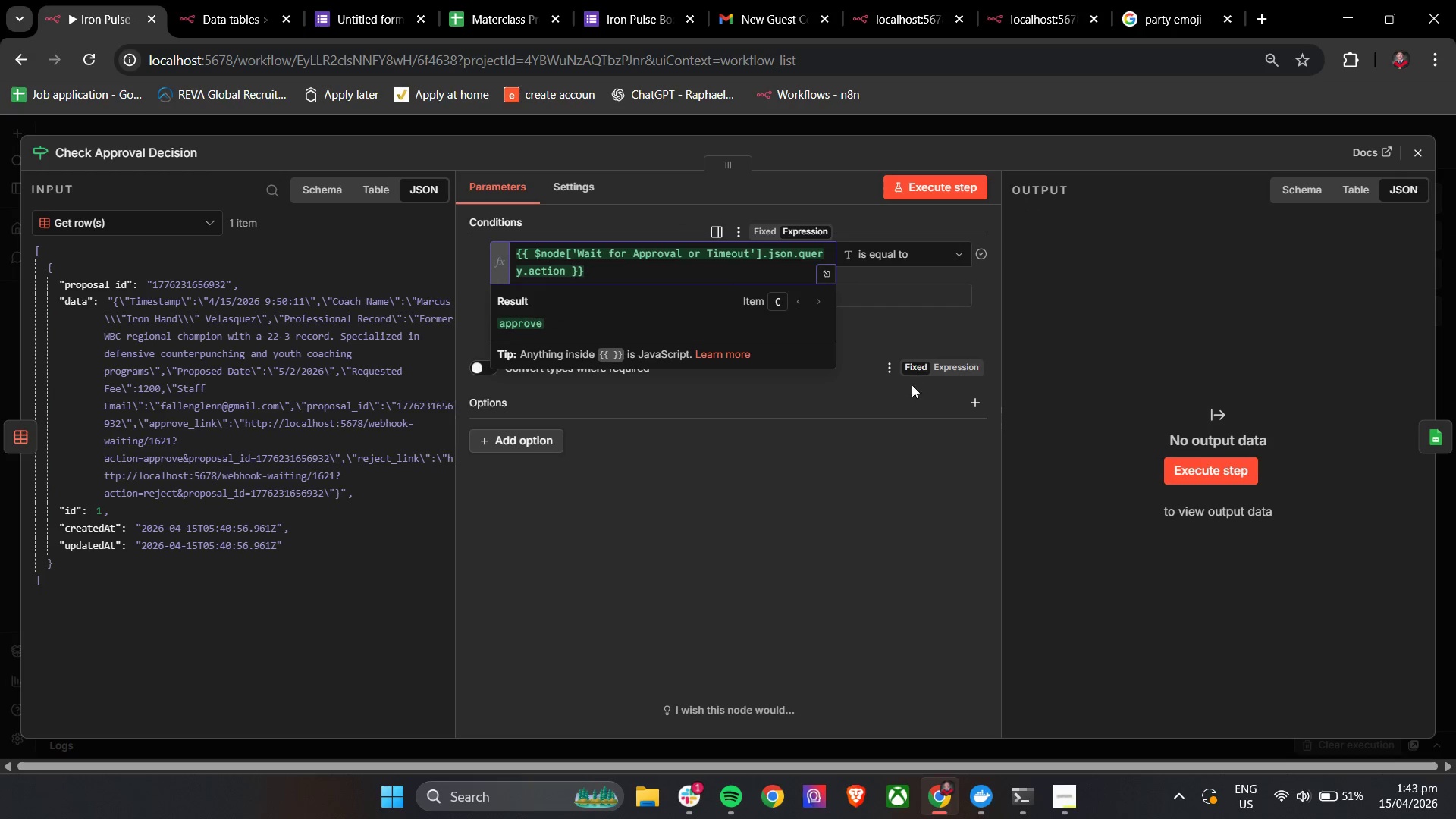 
left_click([817, 431])
 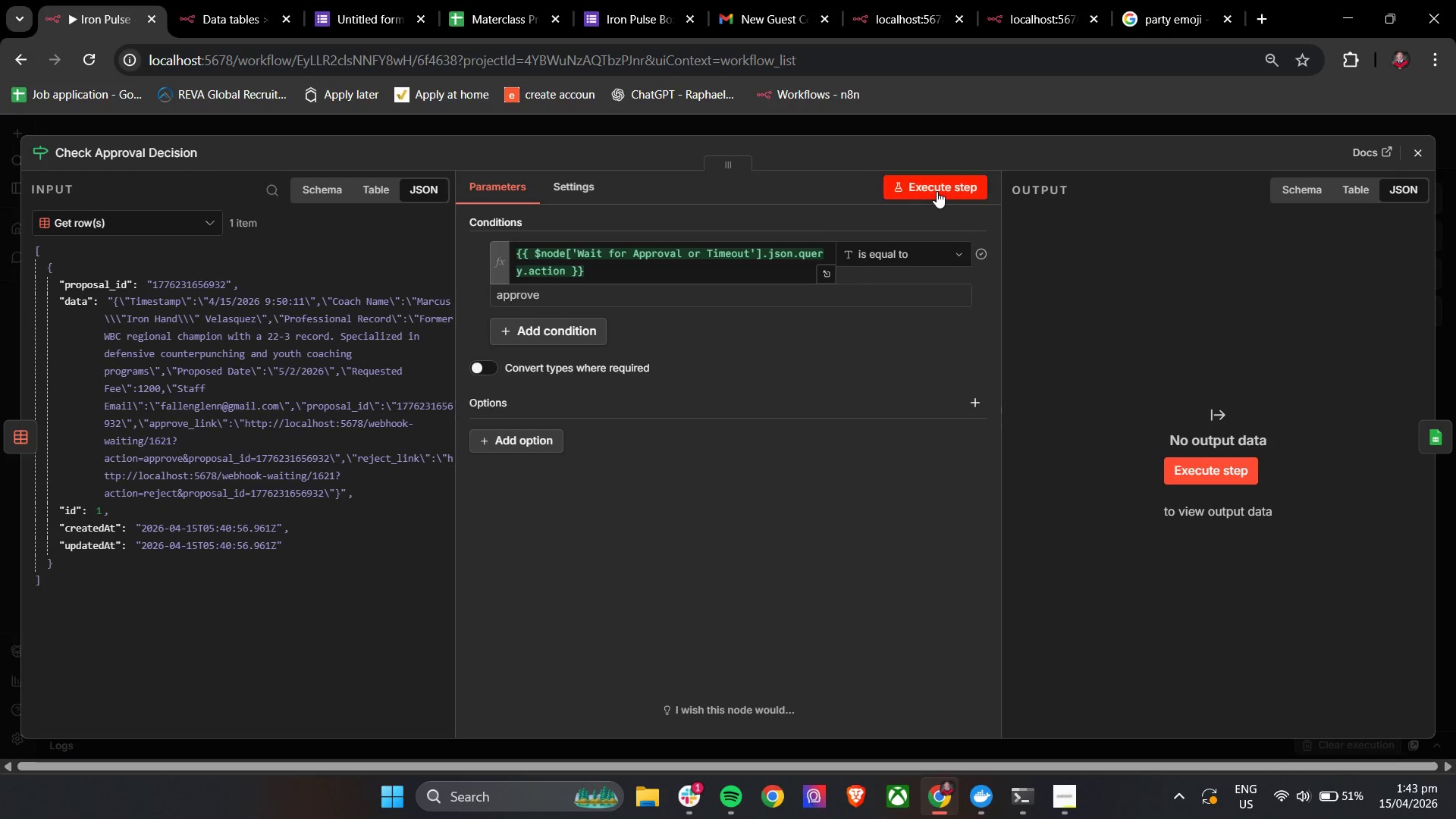 
left_click([937, 191])
 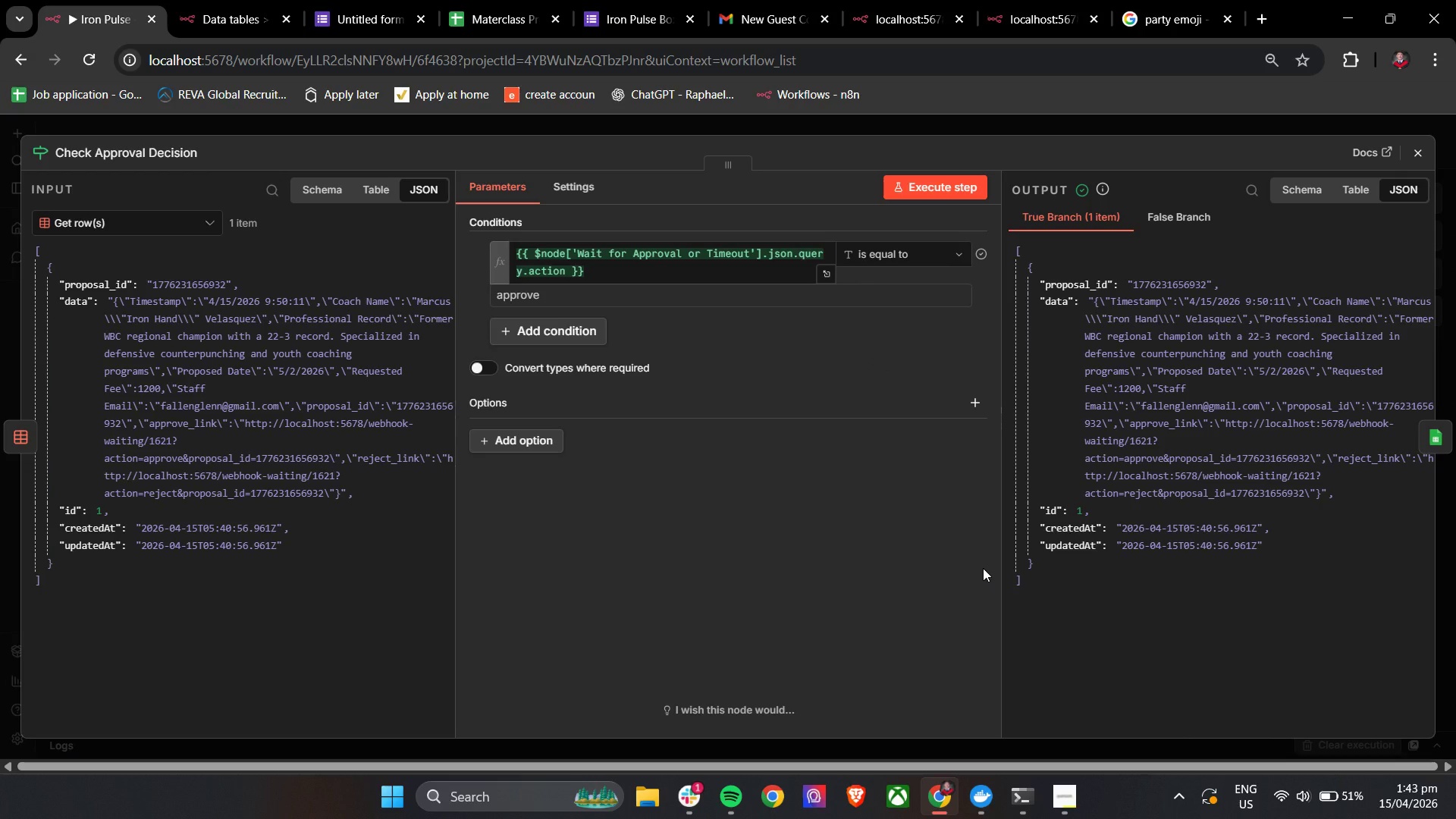 
wait(15.81)
 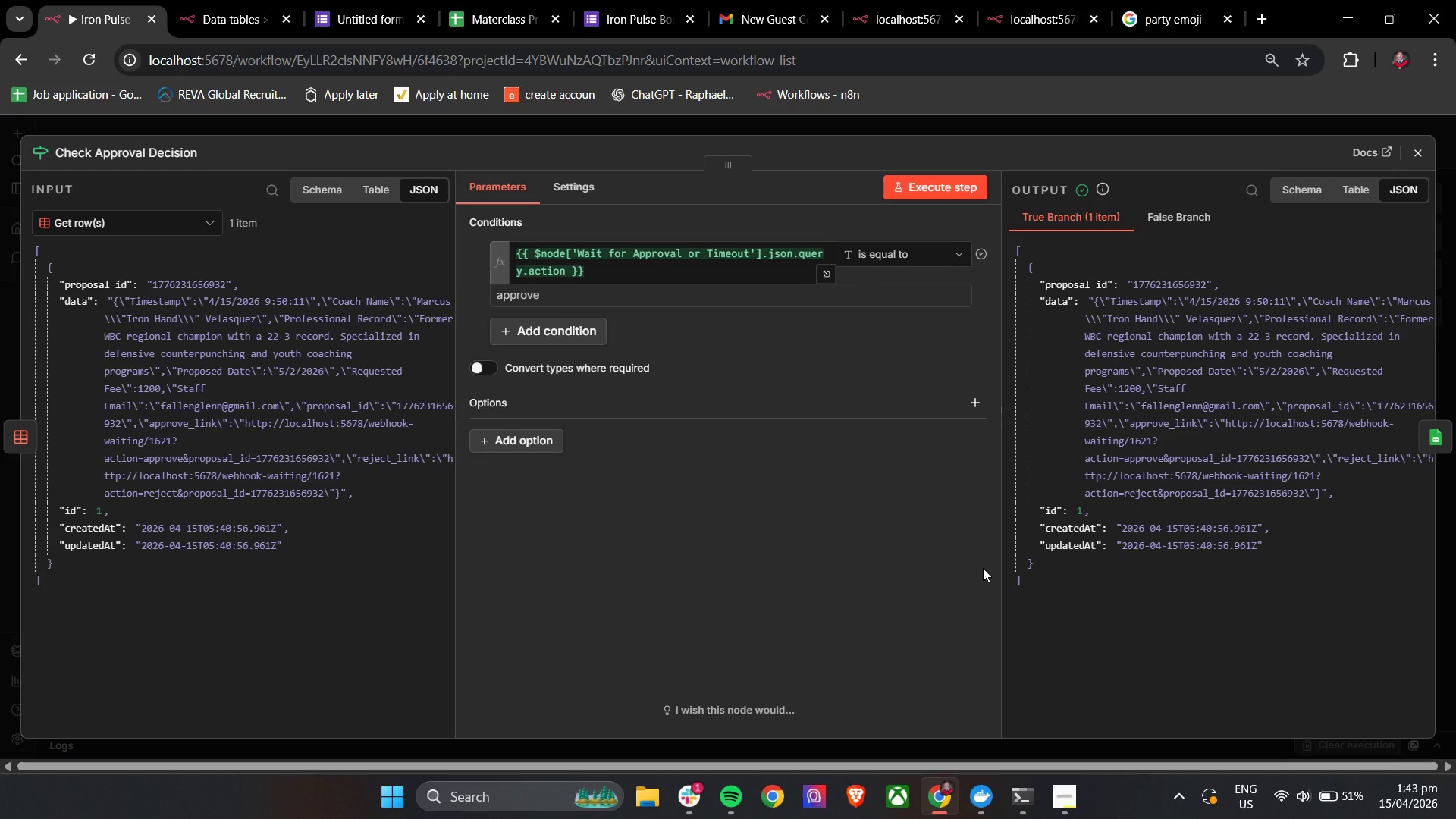 
left_click([1411, 152])
 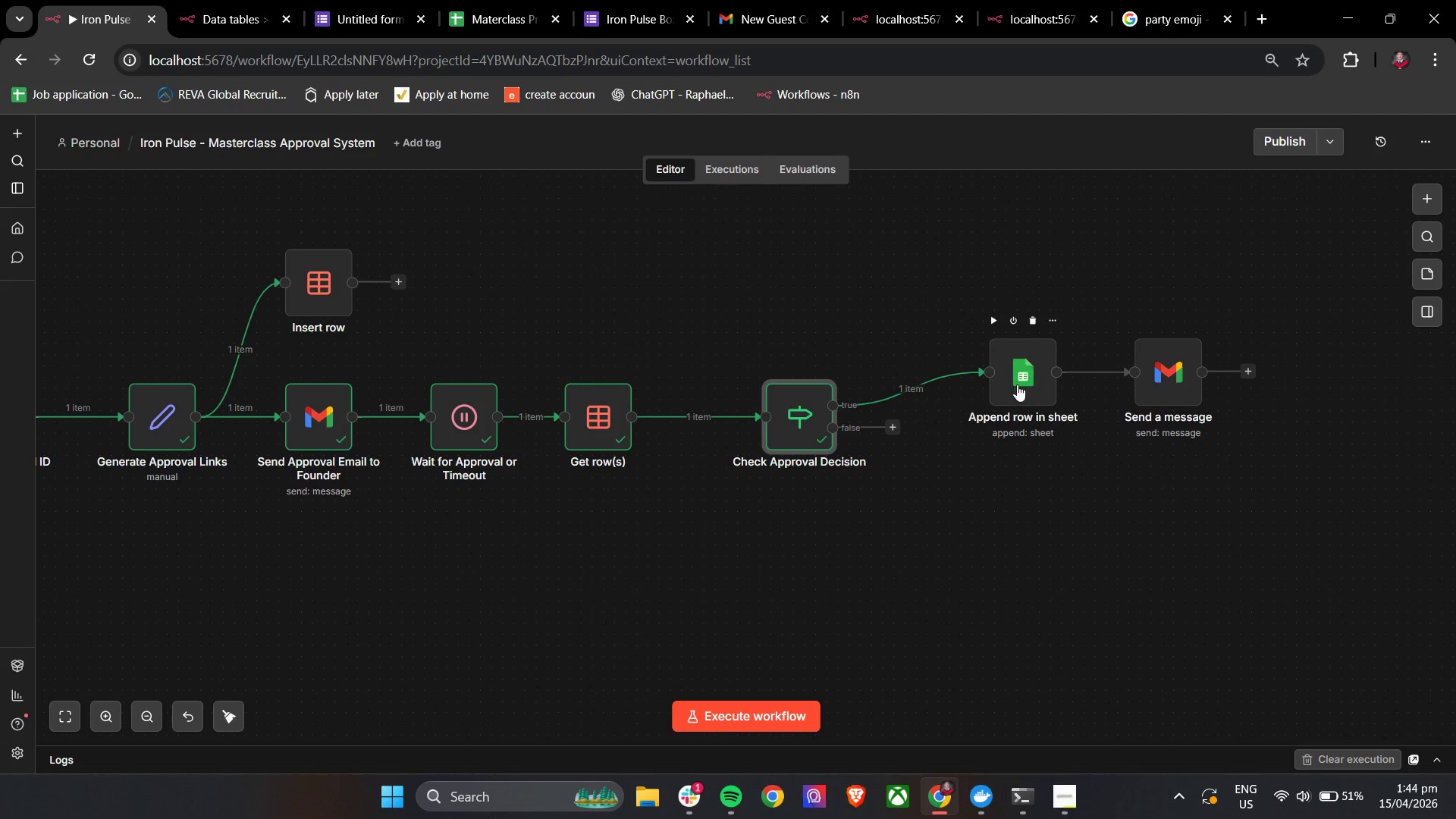 
double_click([1017, 384])
 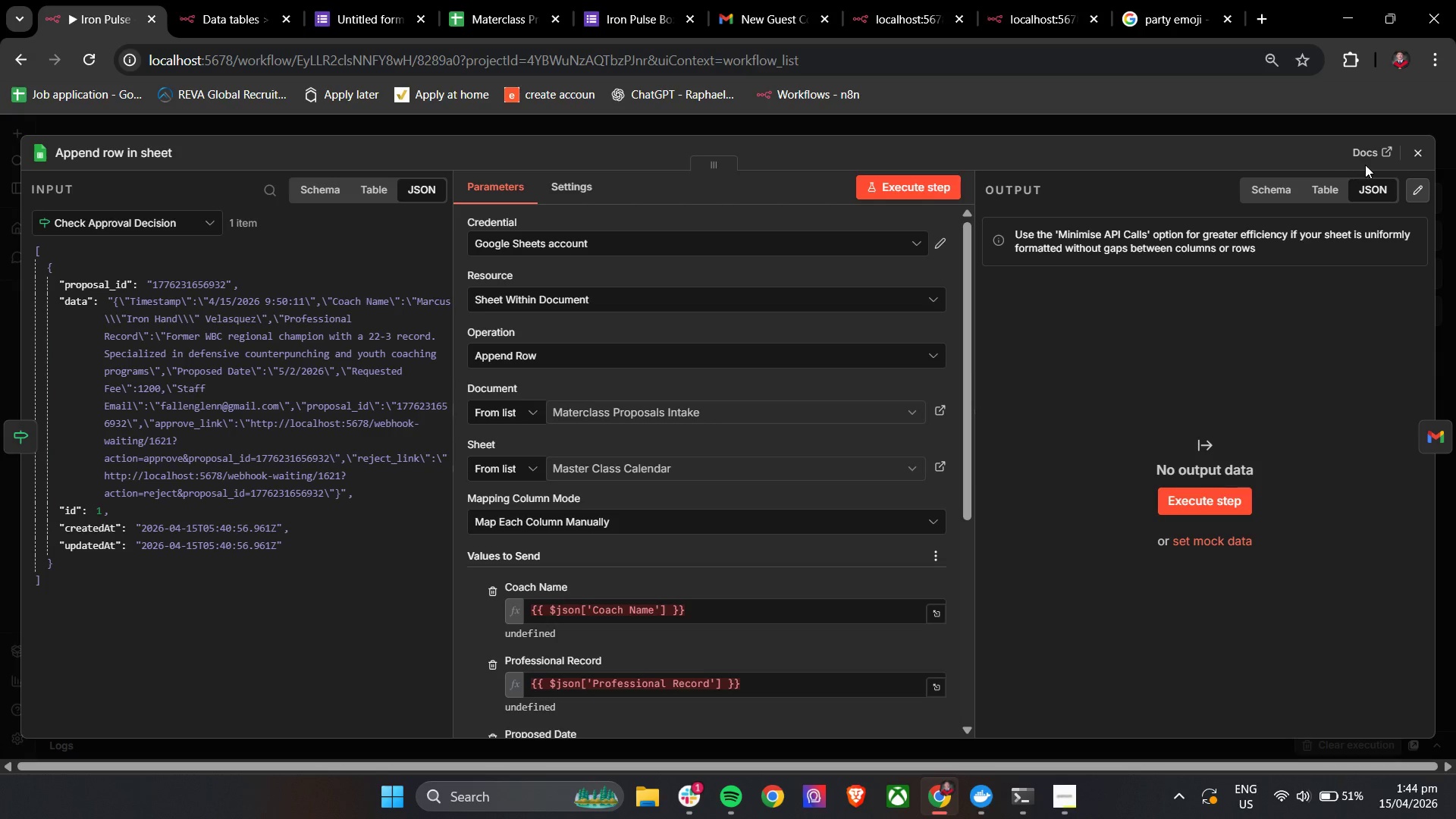 
left_click([1404, 155])
 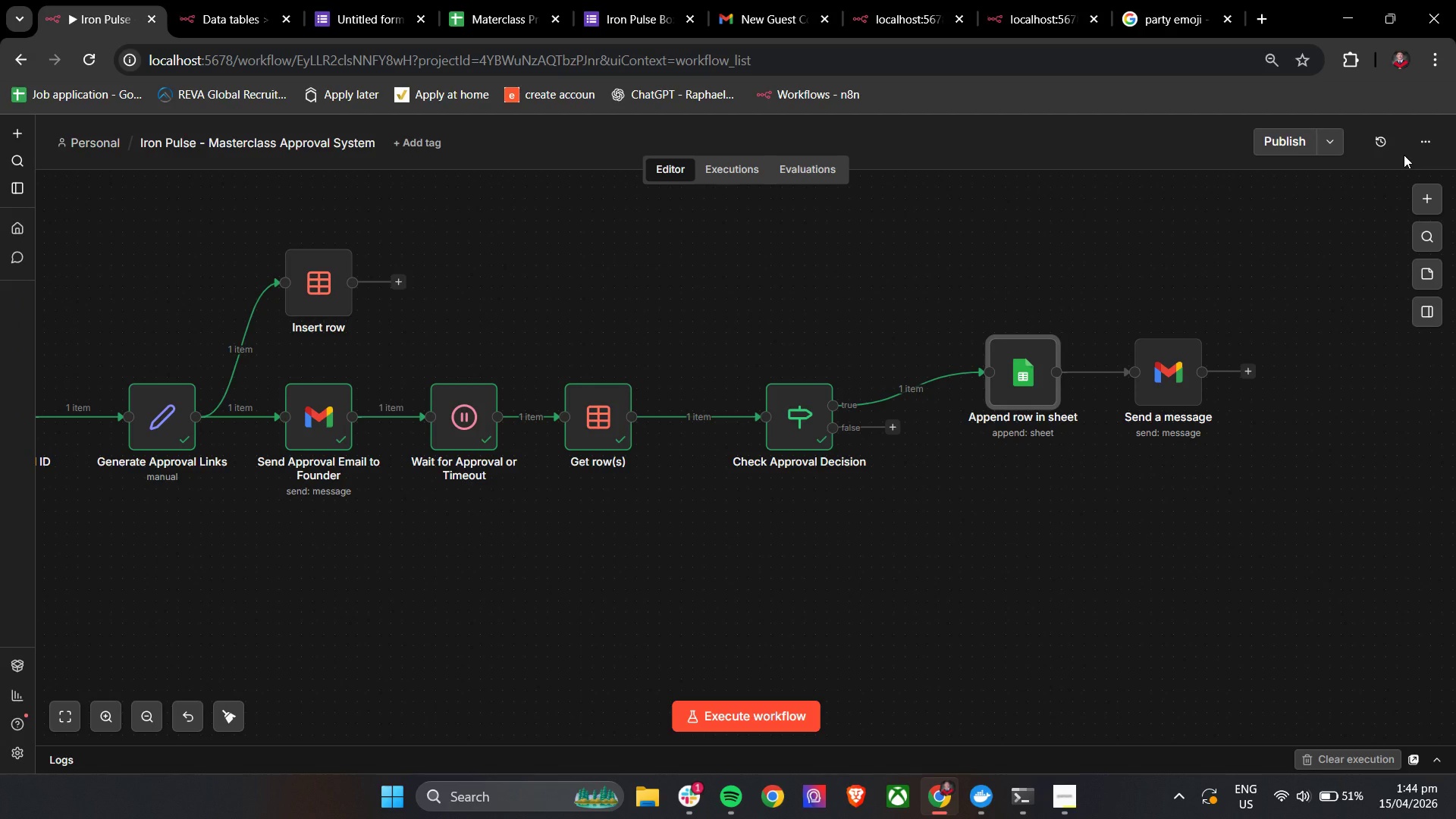 
wait(15.66)
 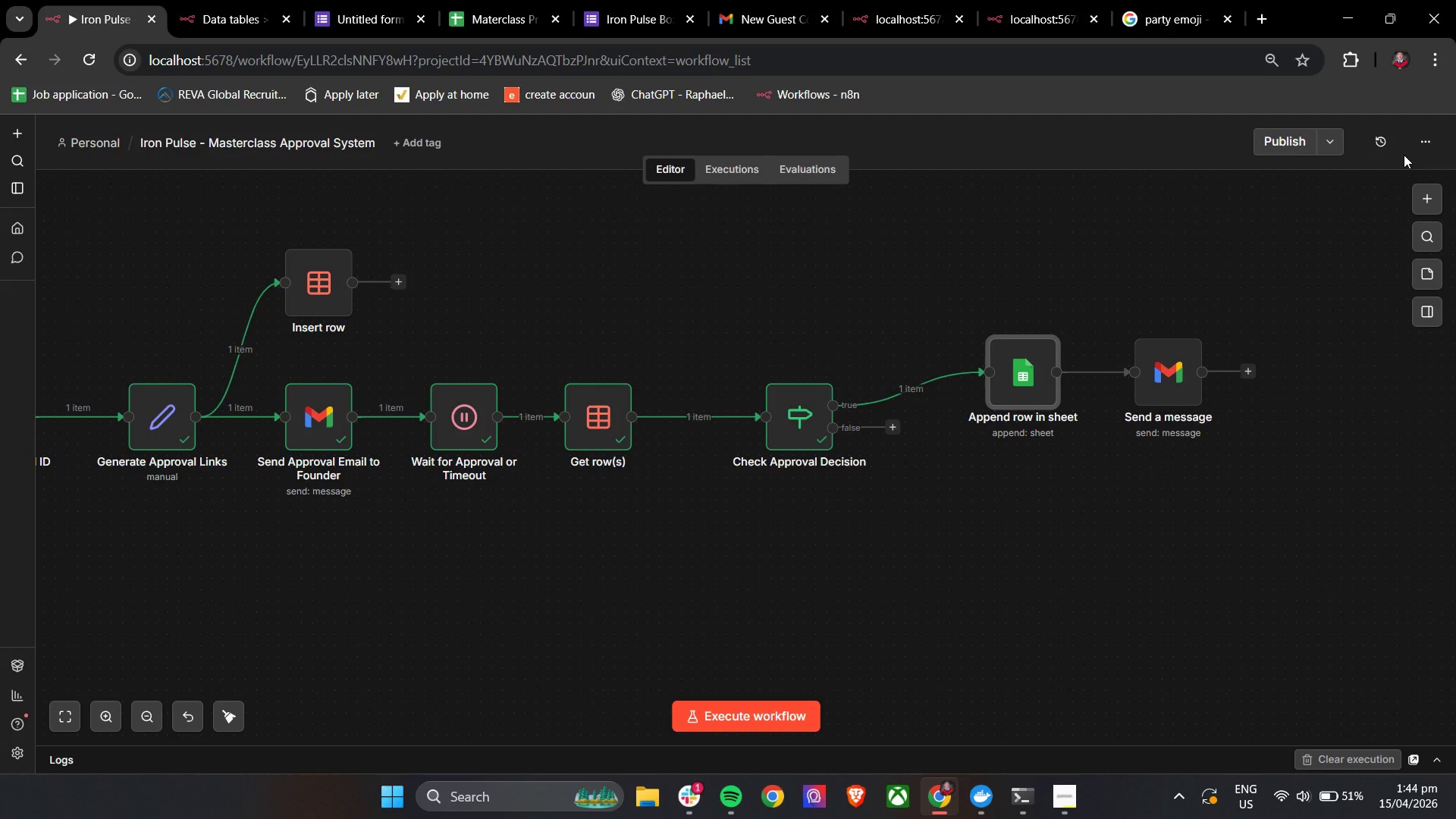 
double_click([1000, 394])
 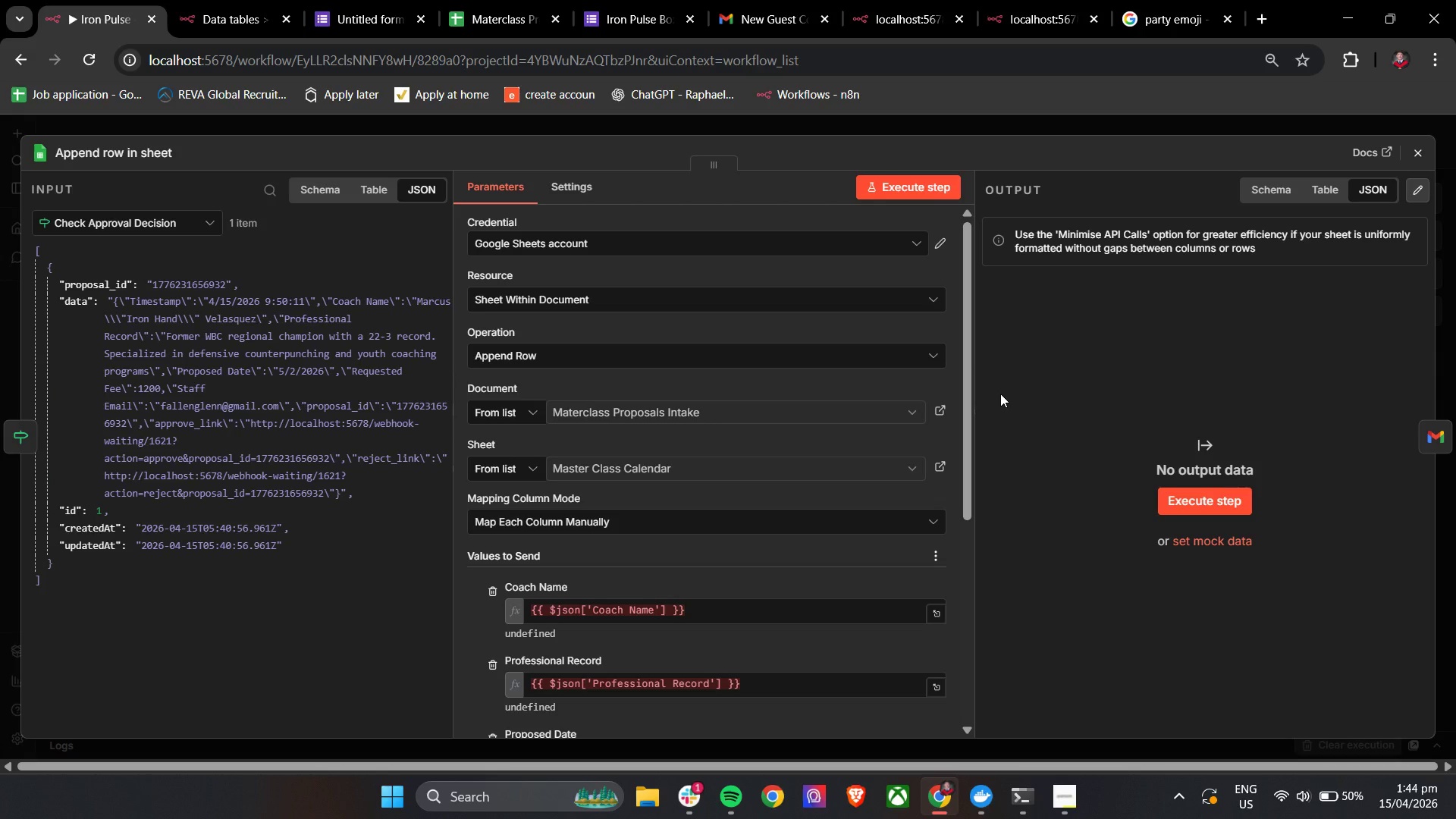 
wait(25.52)
 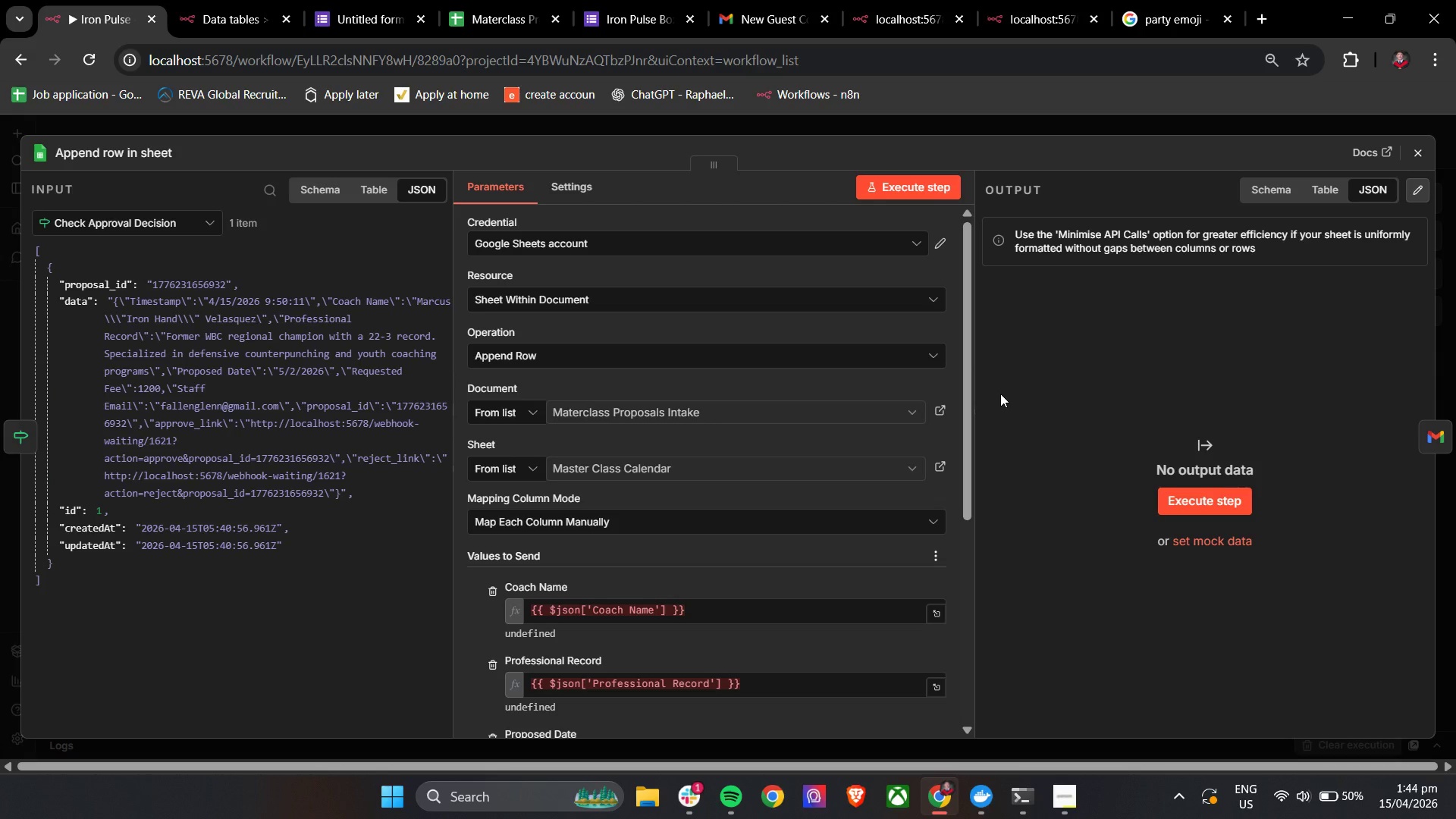 
left_click([1420, 154])
 